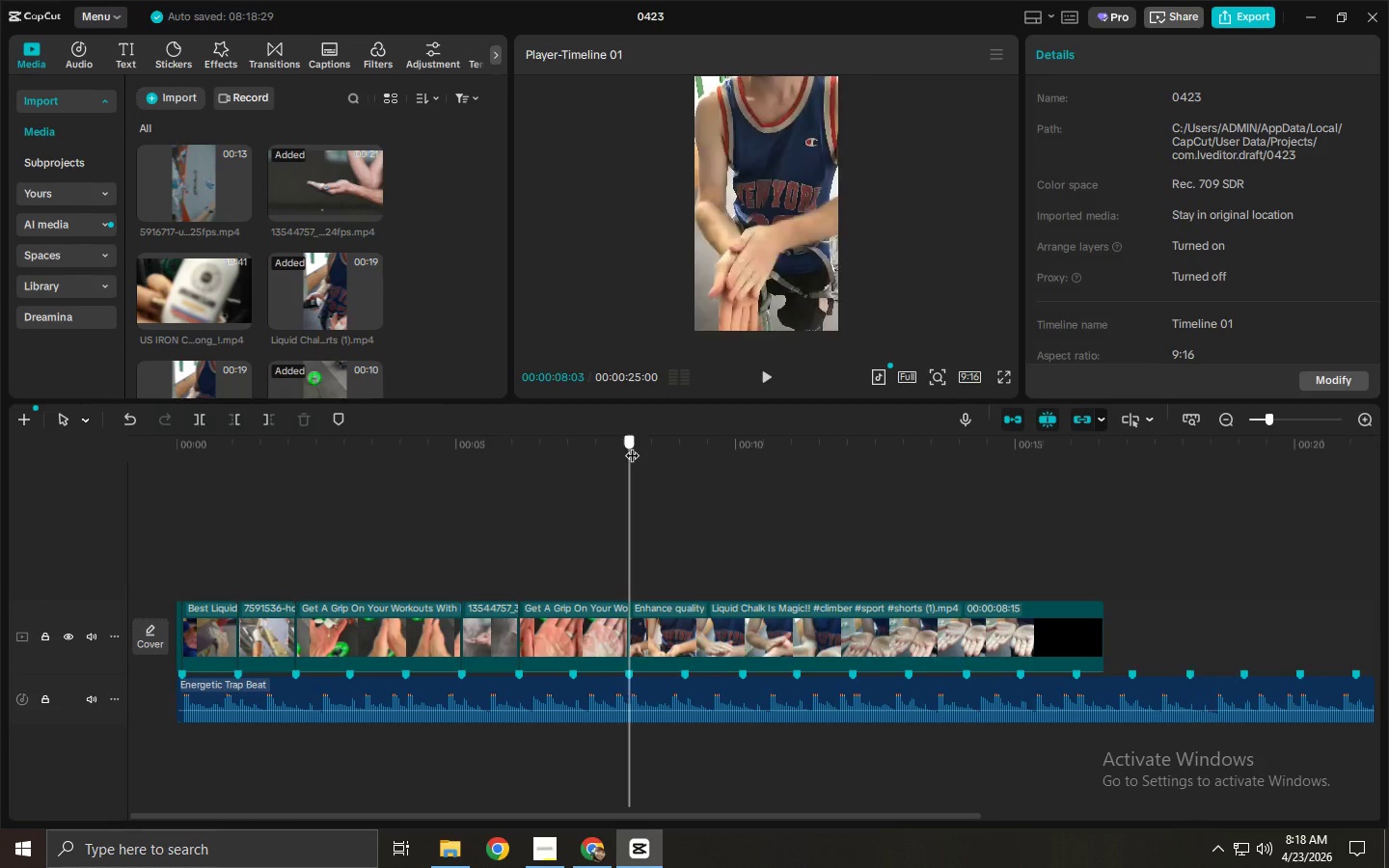 
key(Space)
 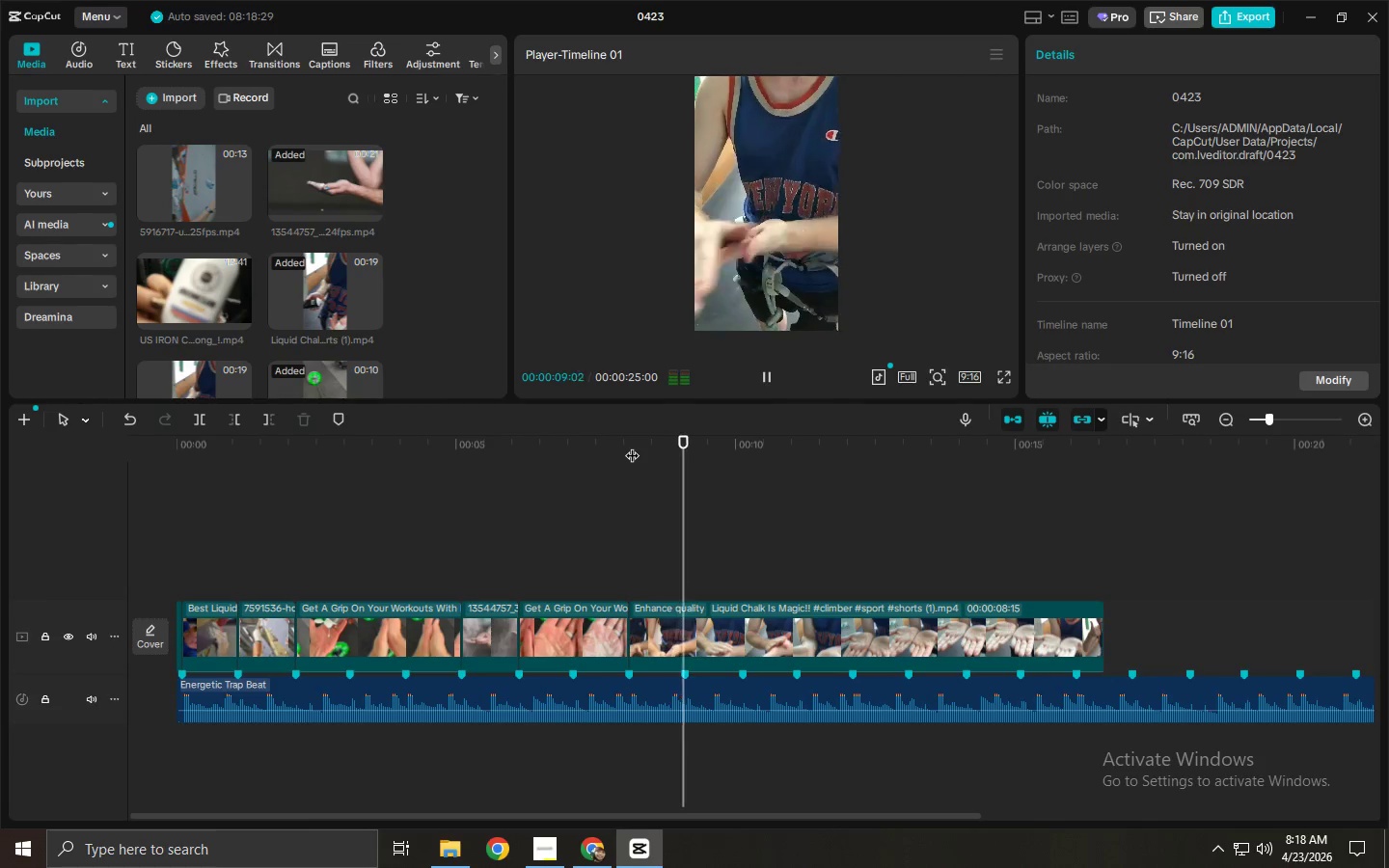 
key(Space)
 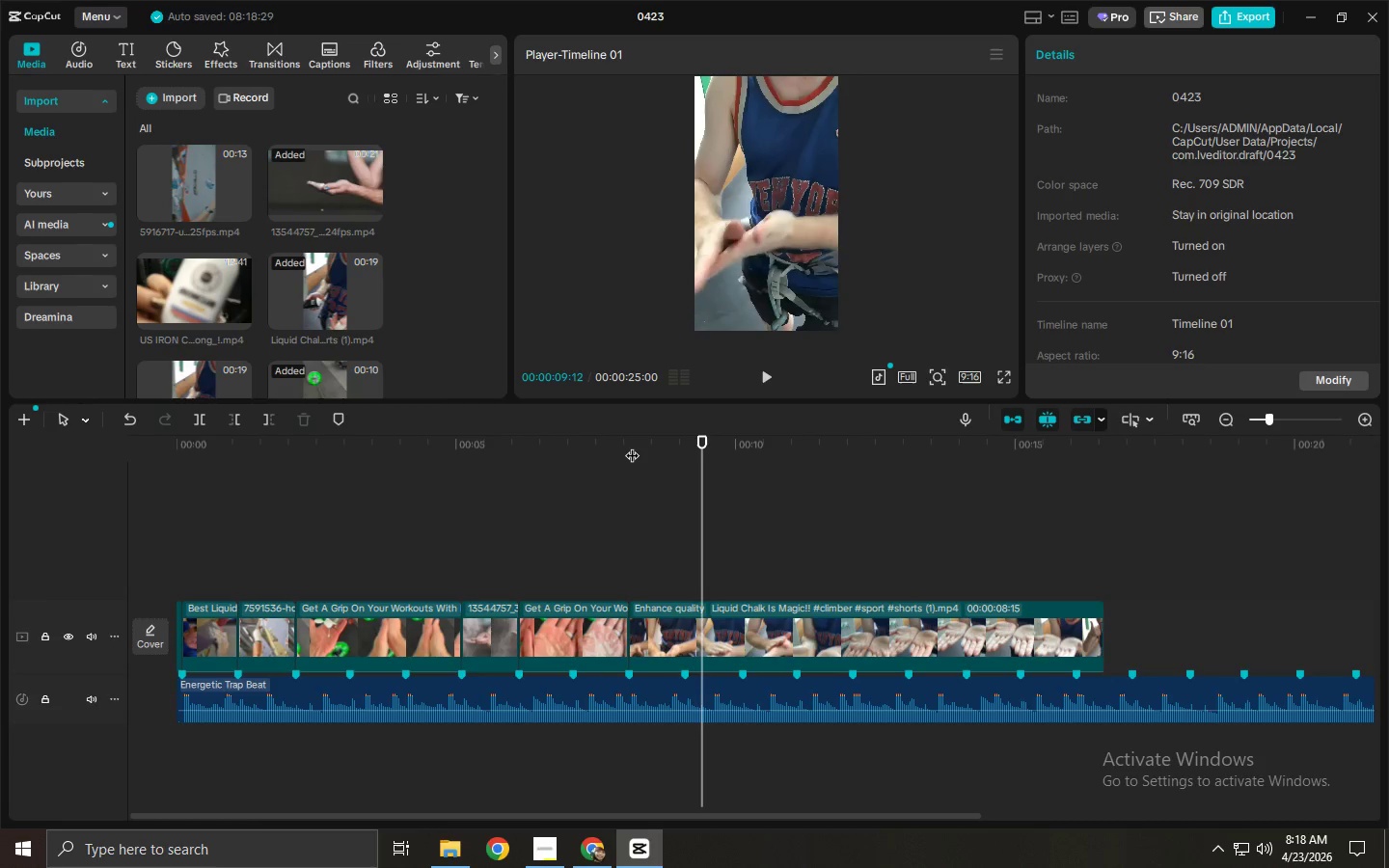 
key(Space)
 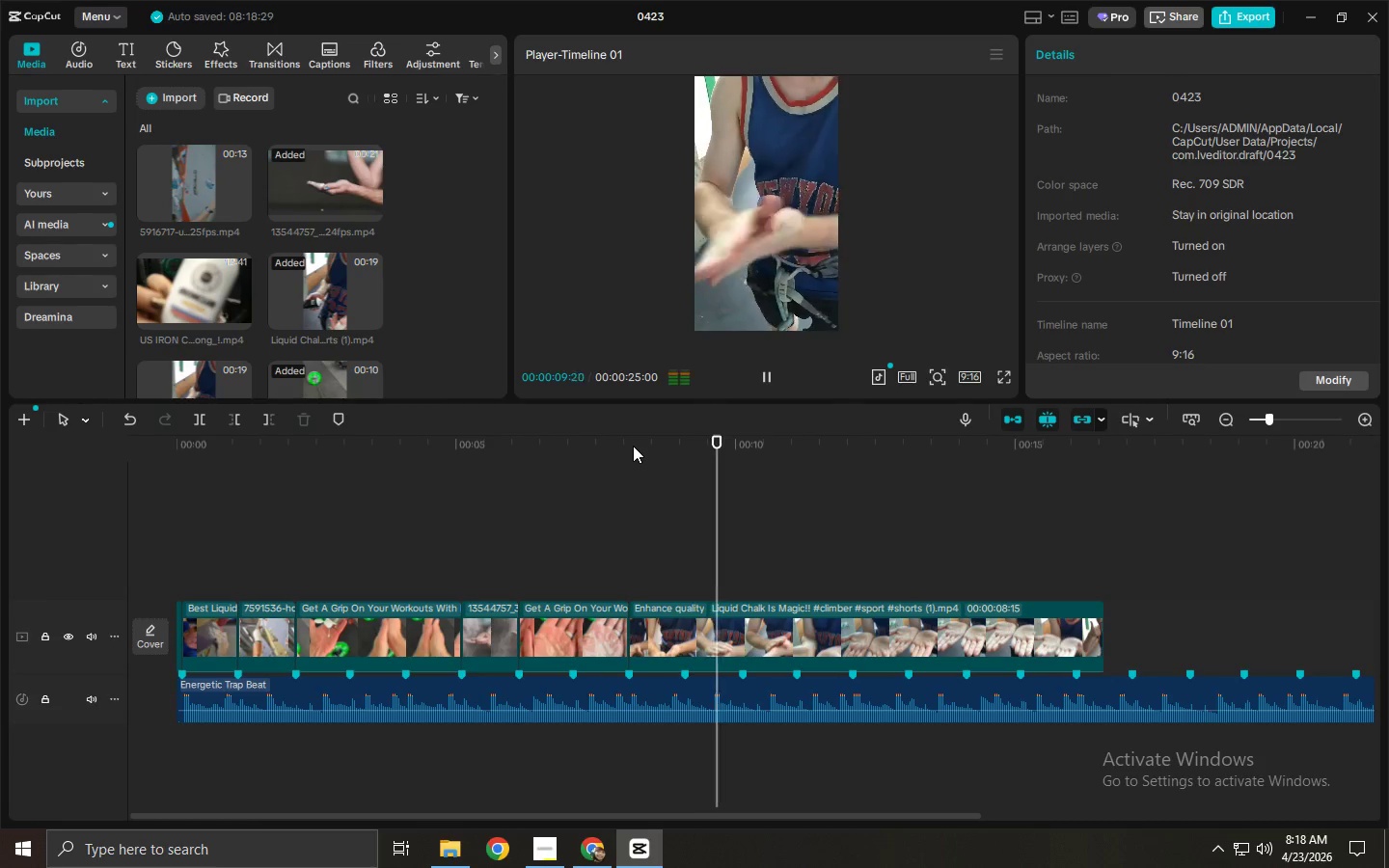 
key(Space)
 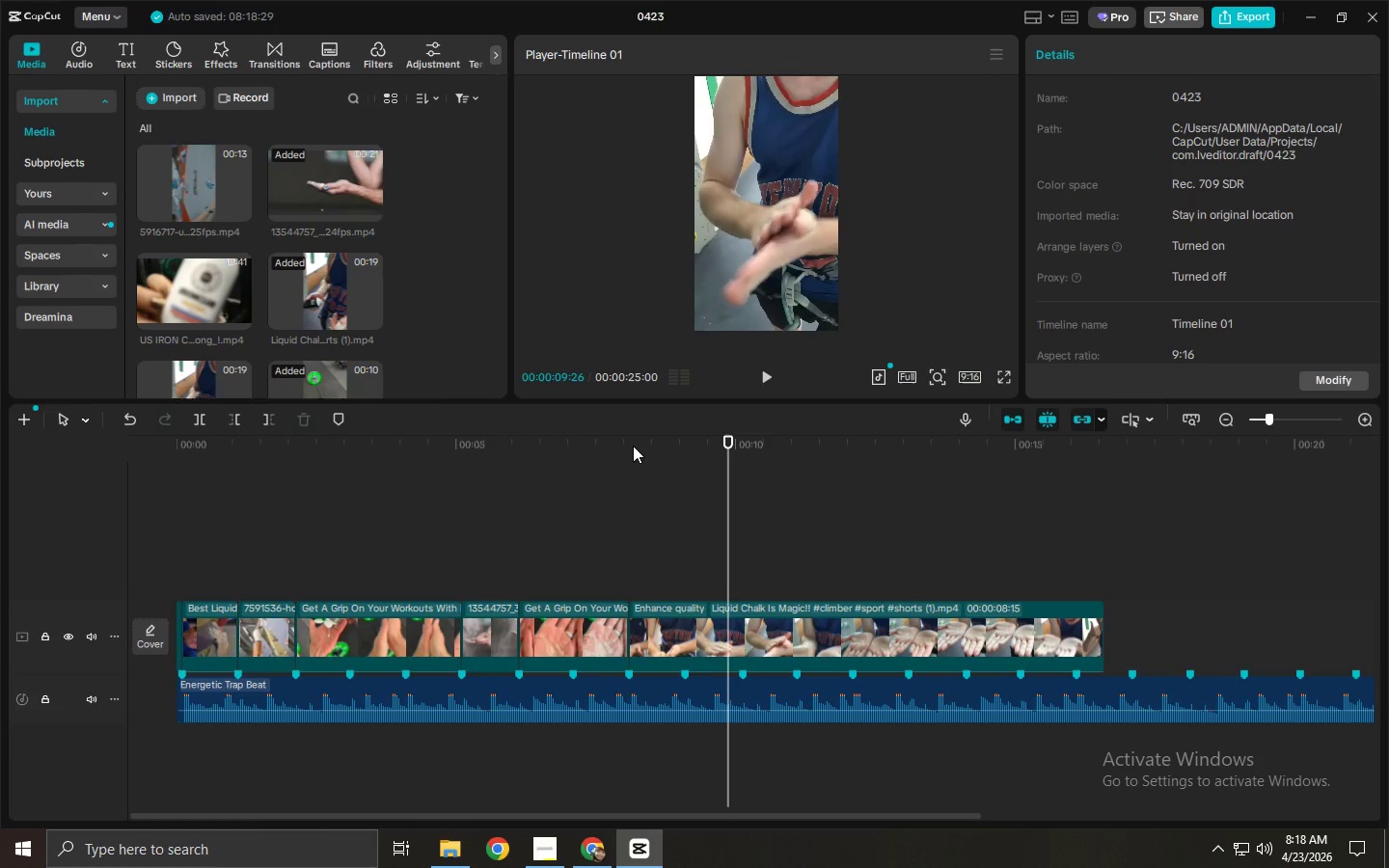 
key(Space)
 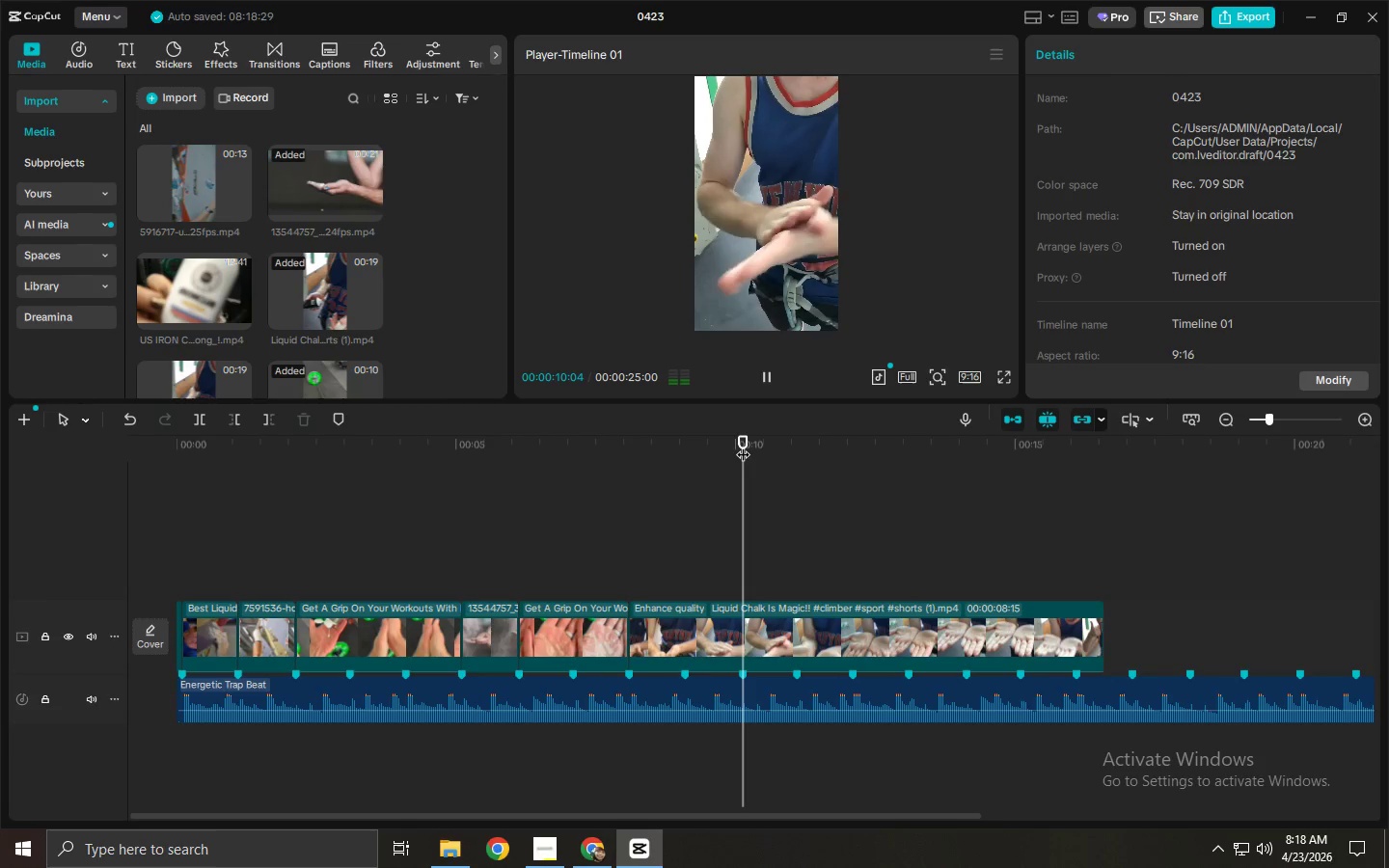 
key(Control+ControlLeft)
 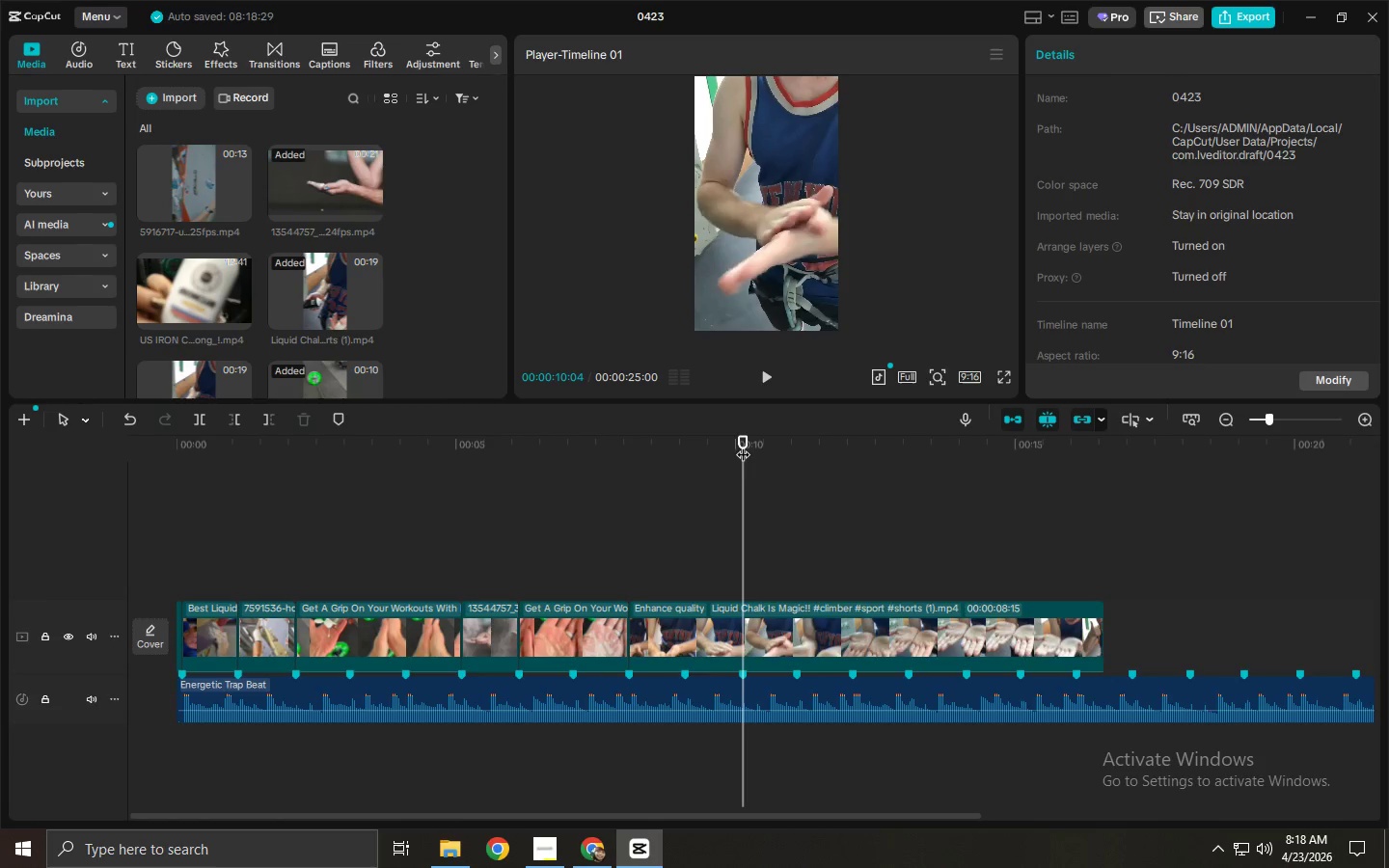 
key(Control+B)
 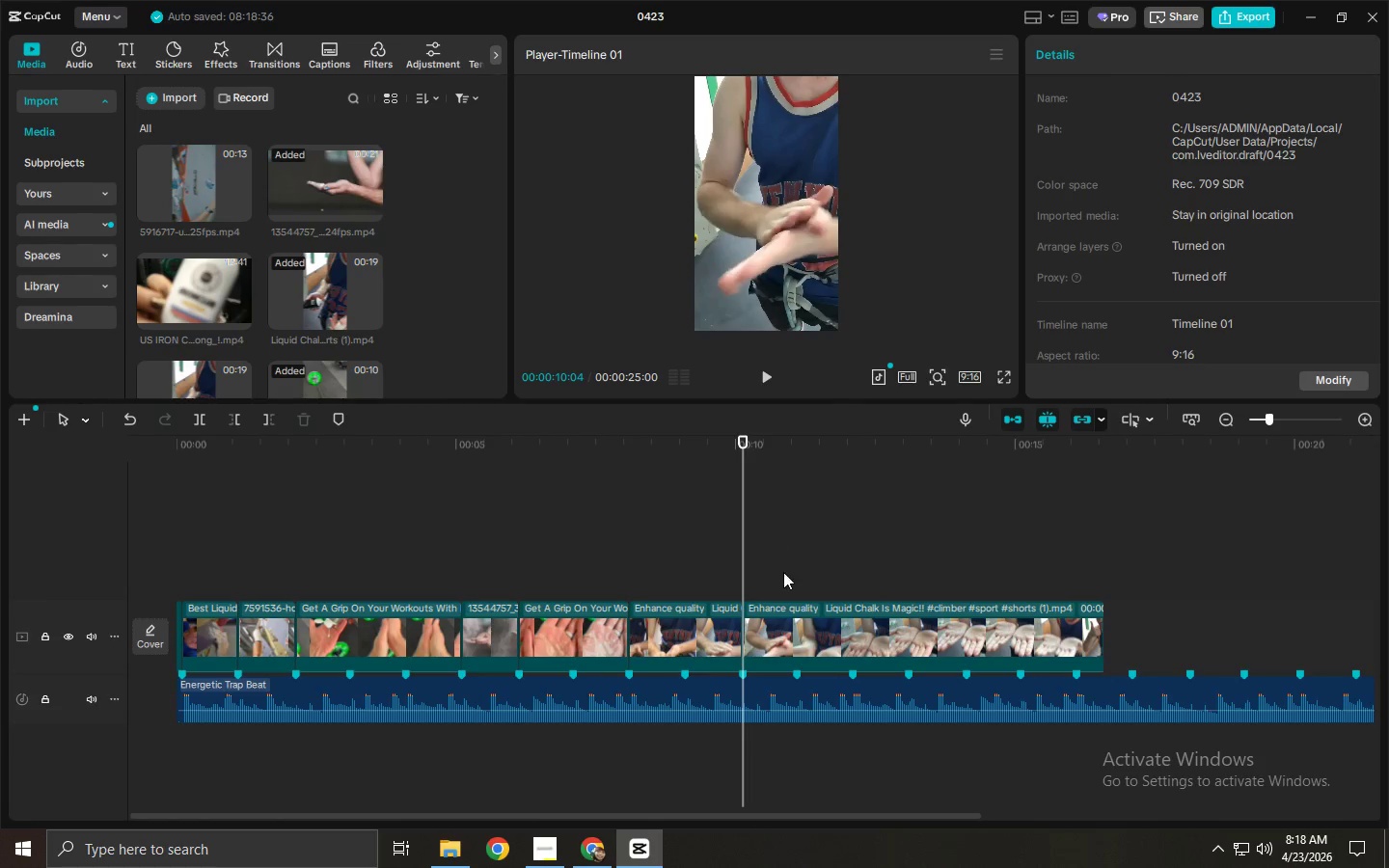 
left_click([796, 612])
 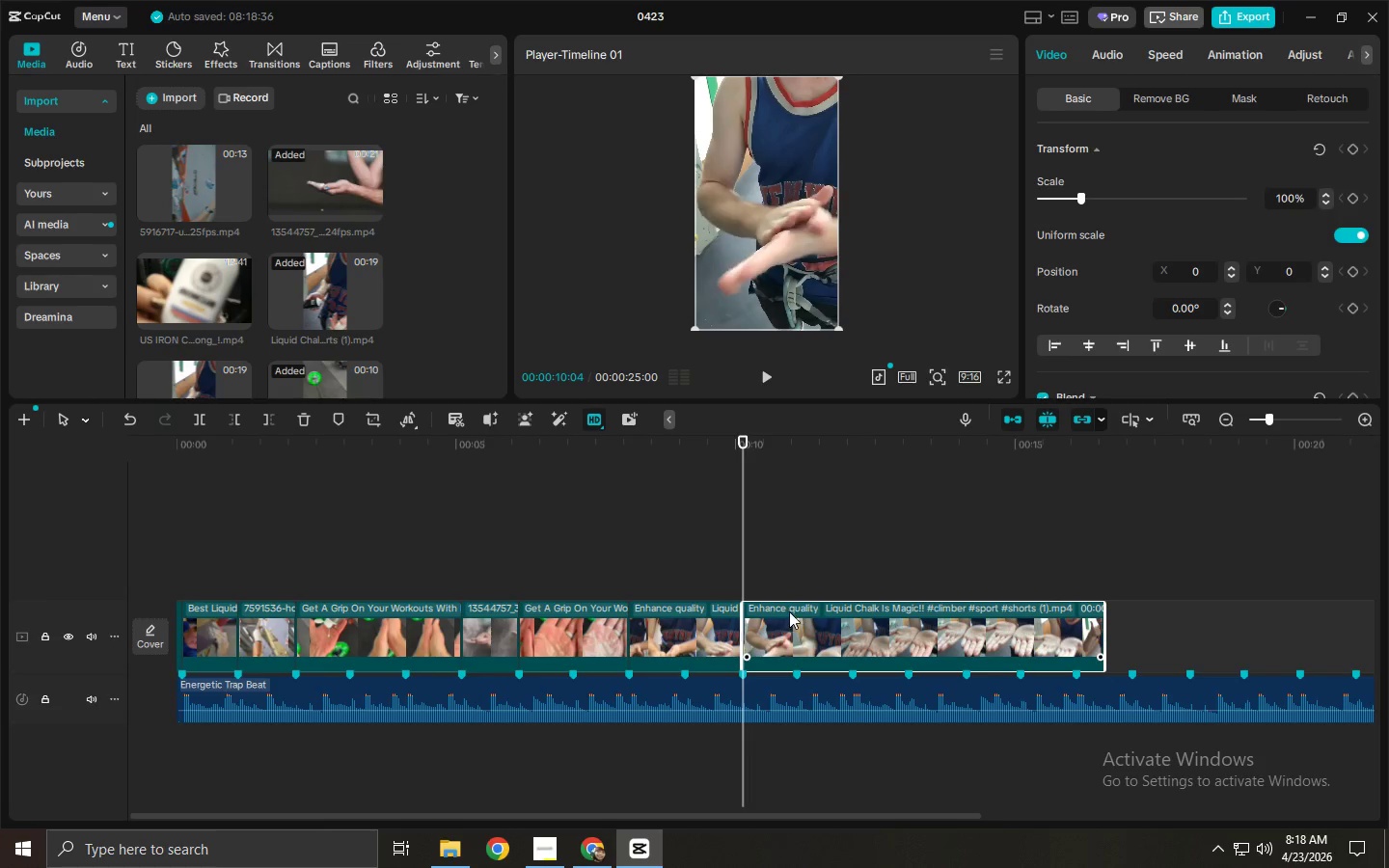 
key(Delete)
 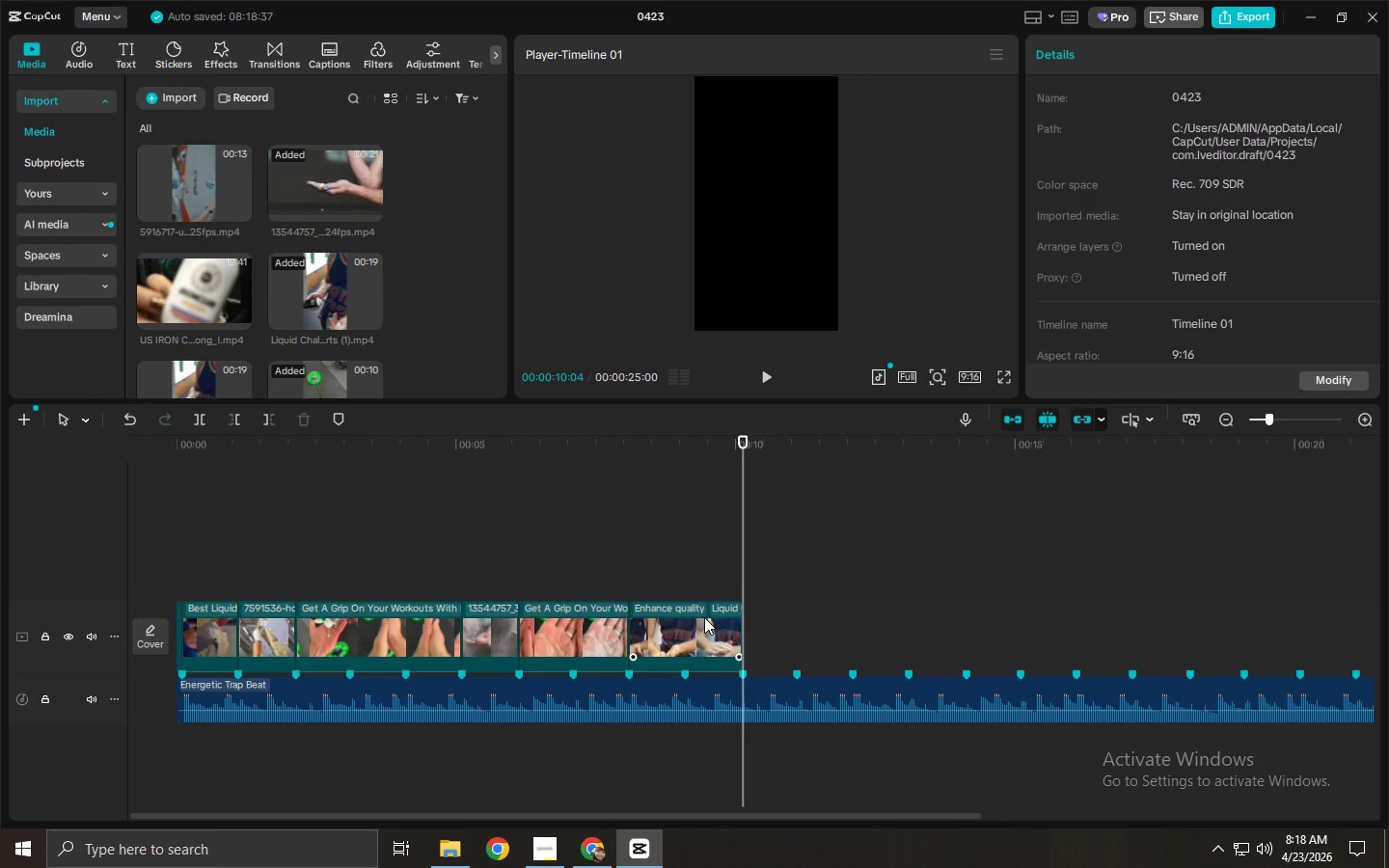 
left_click_drag(start_coordinate=[703, 617], to_coordinate=[564, 624])
 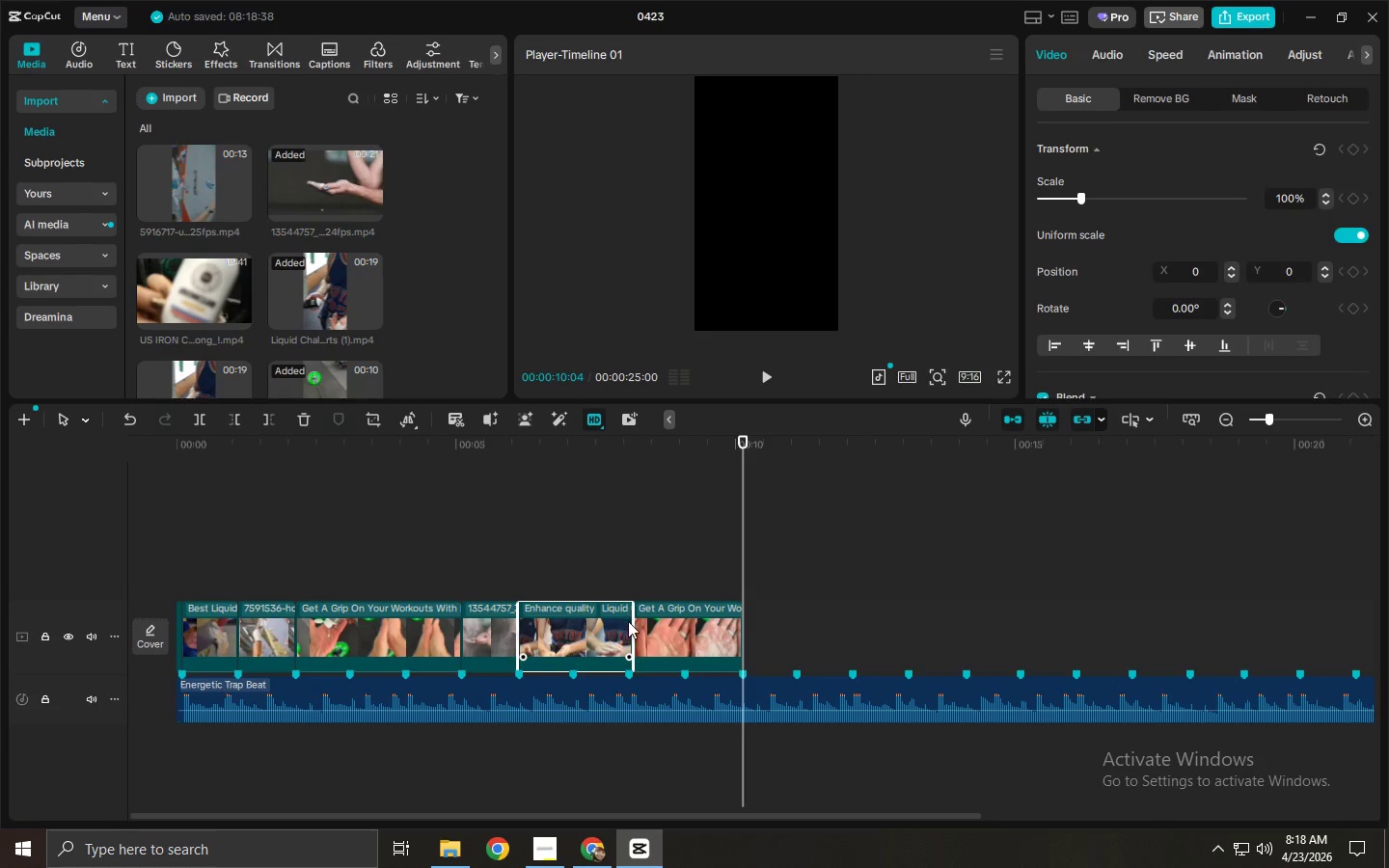 
left_click_drag(start_coordinate=[633, 622], to_coordinate=[626, 624])
 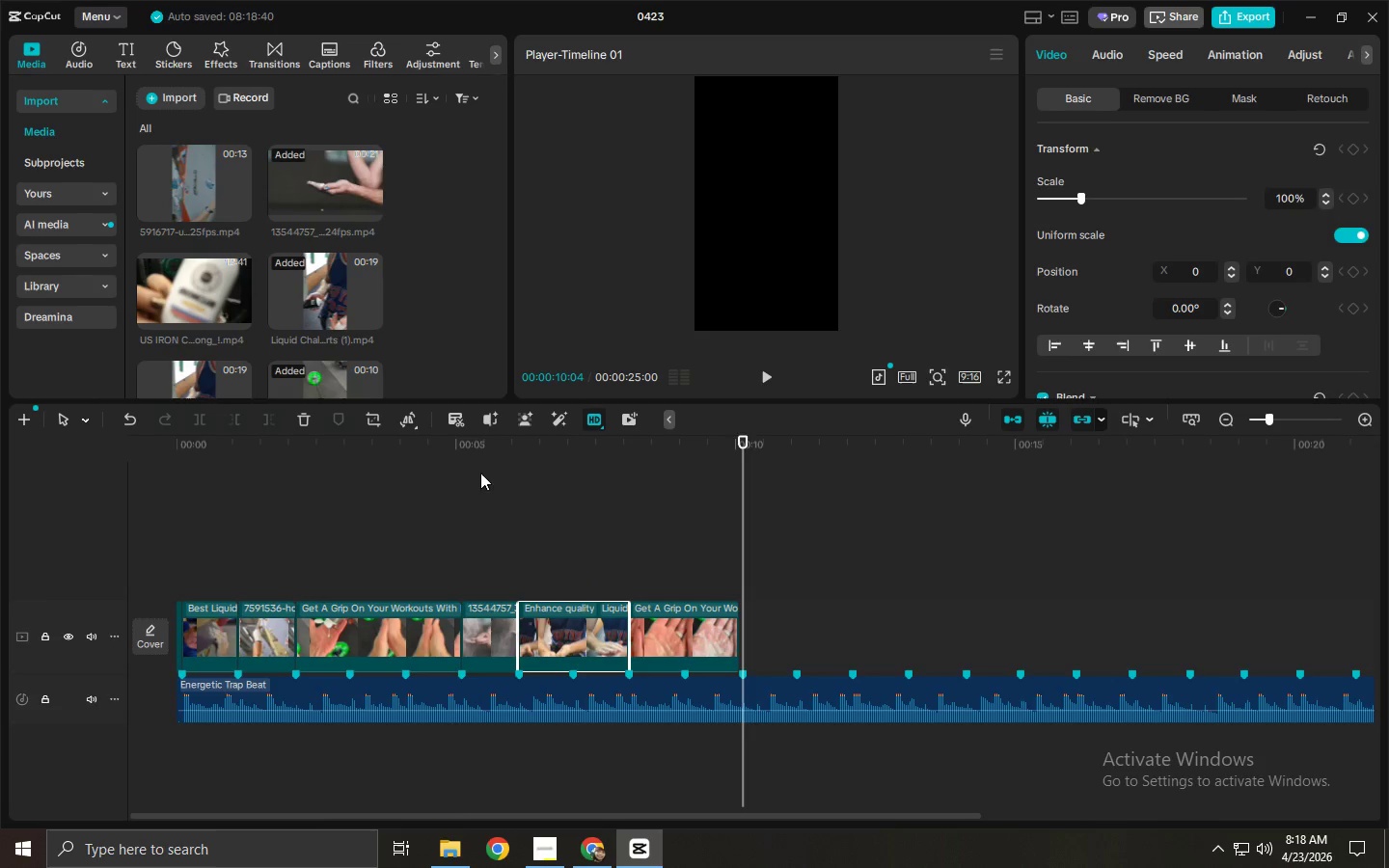 
left_click([467, 455])
 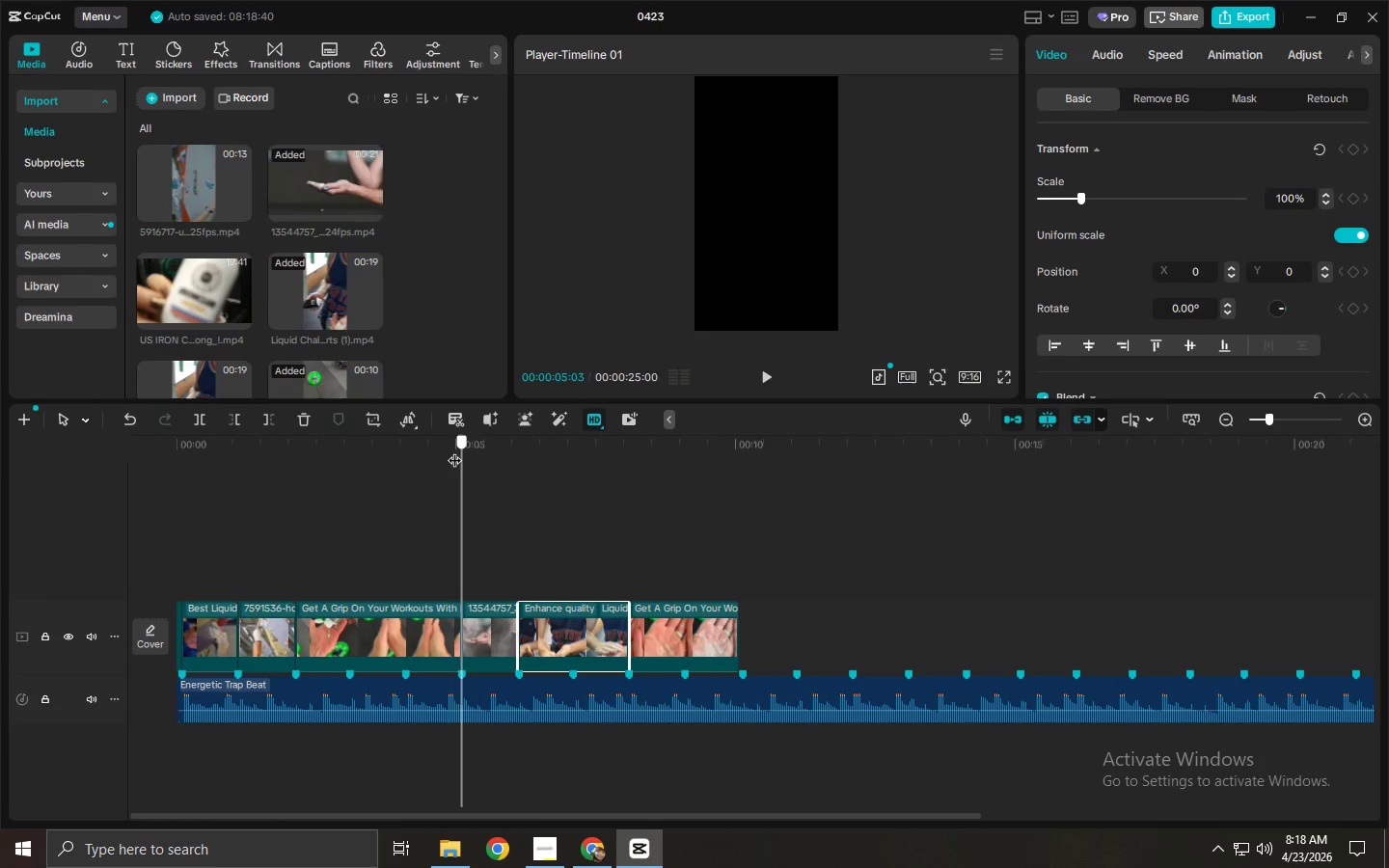 
key(Space)
 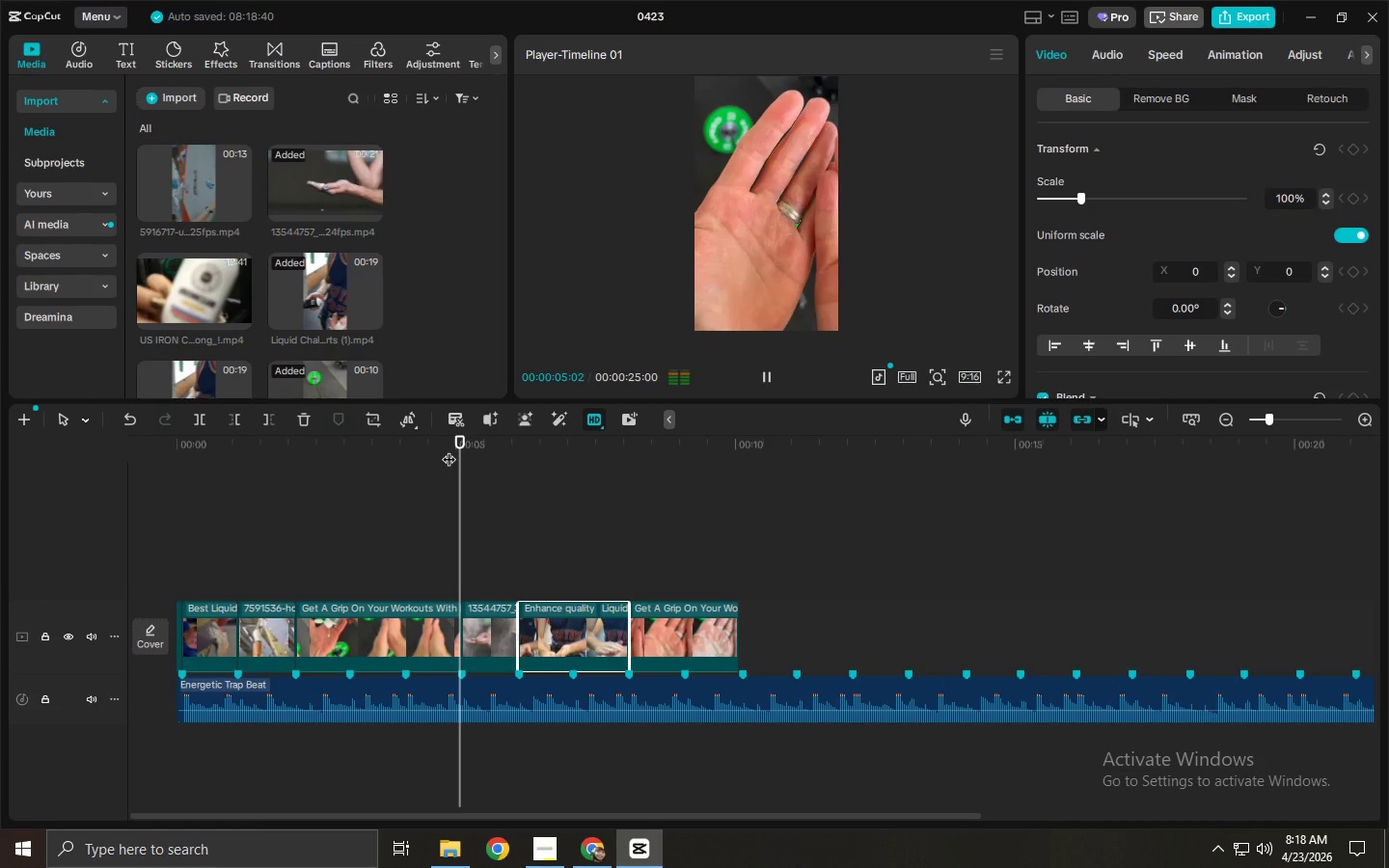 
key(Space)
 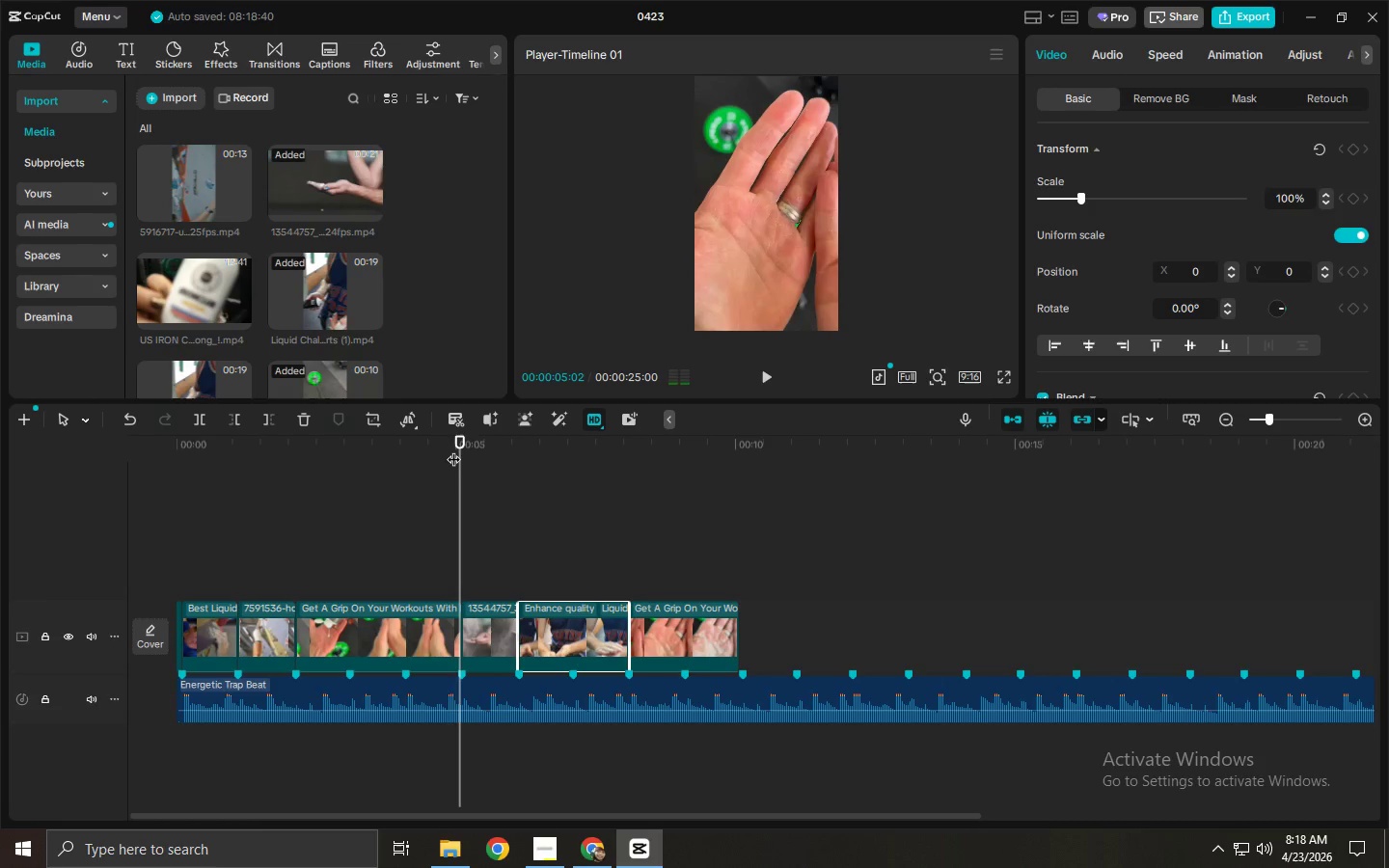 
left_click_drag(start_coordinate=[453, 449], to_coordinate=[432, 451])
 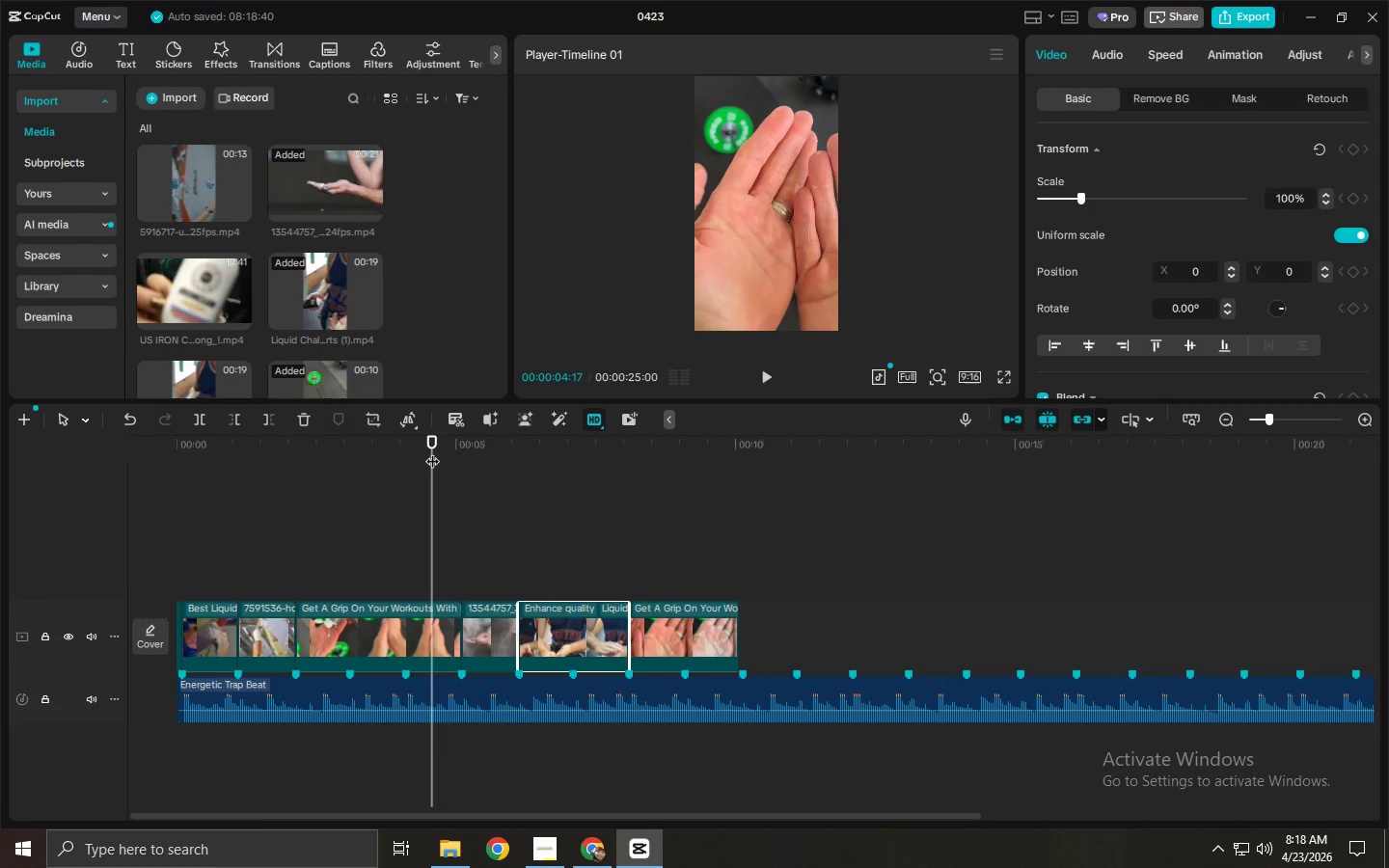 
key(Space)
 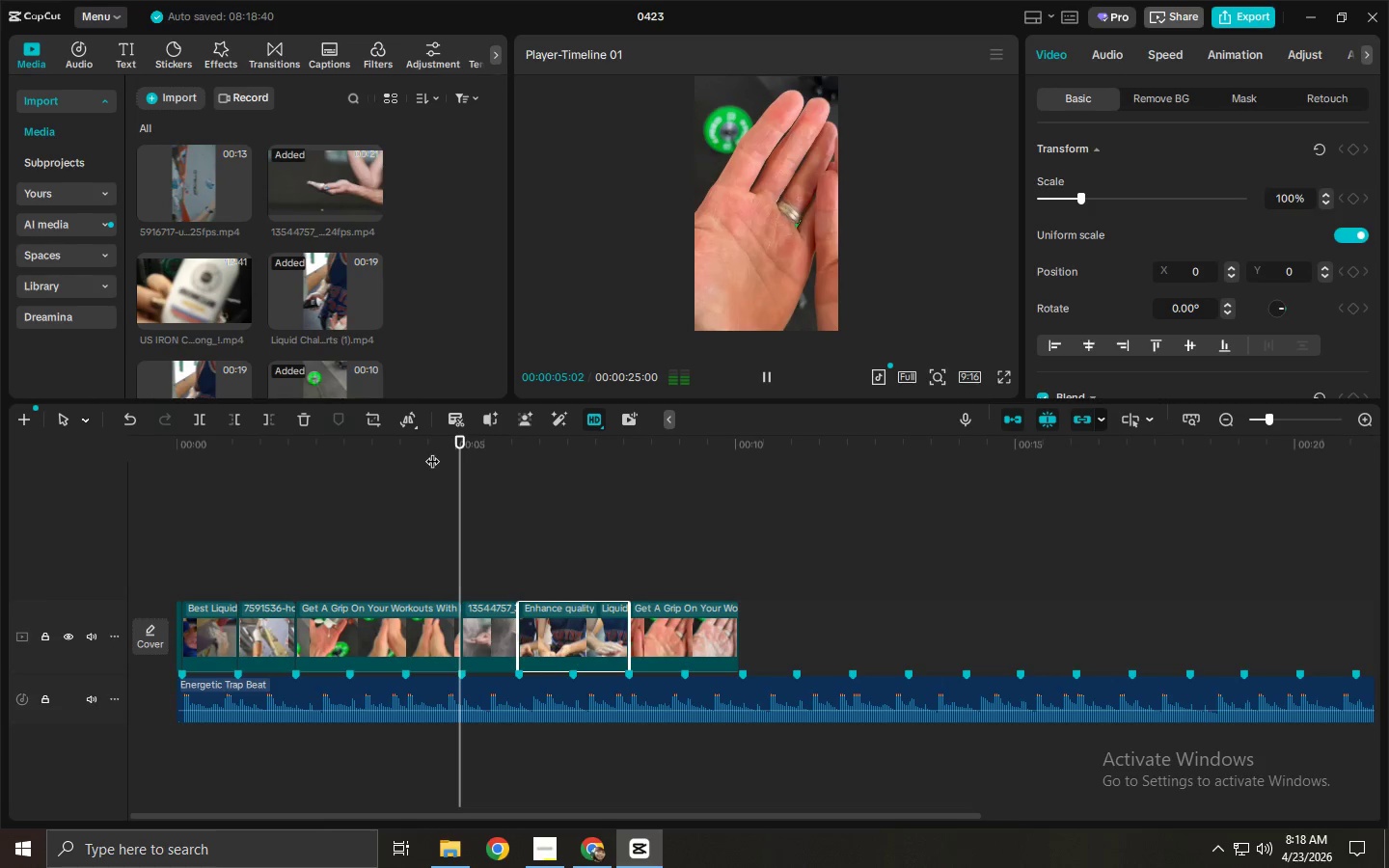 
key(Space)
 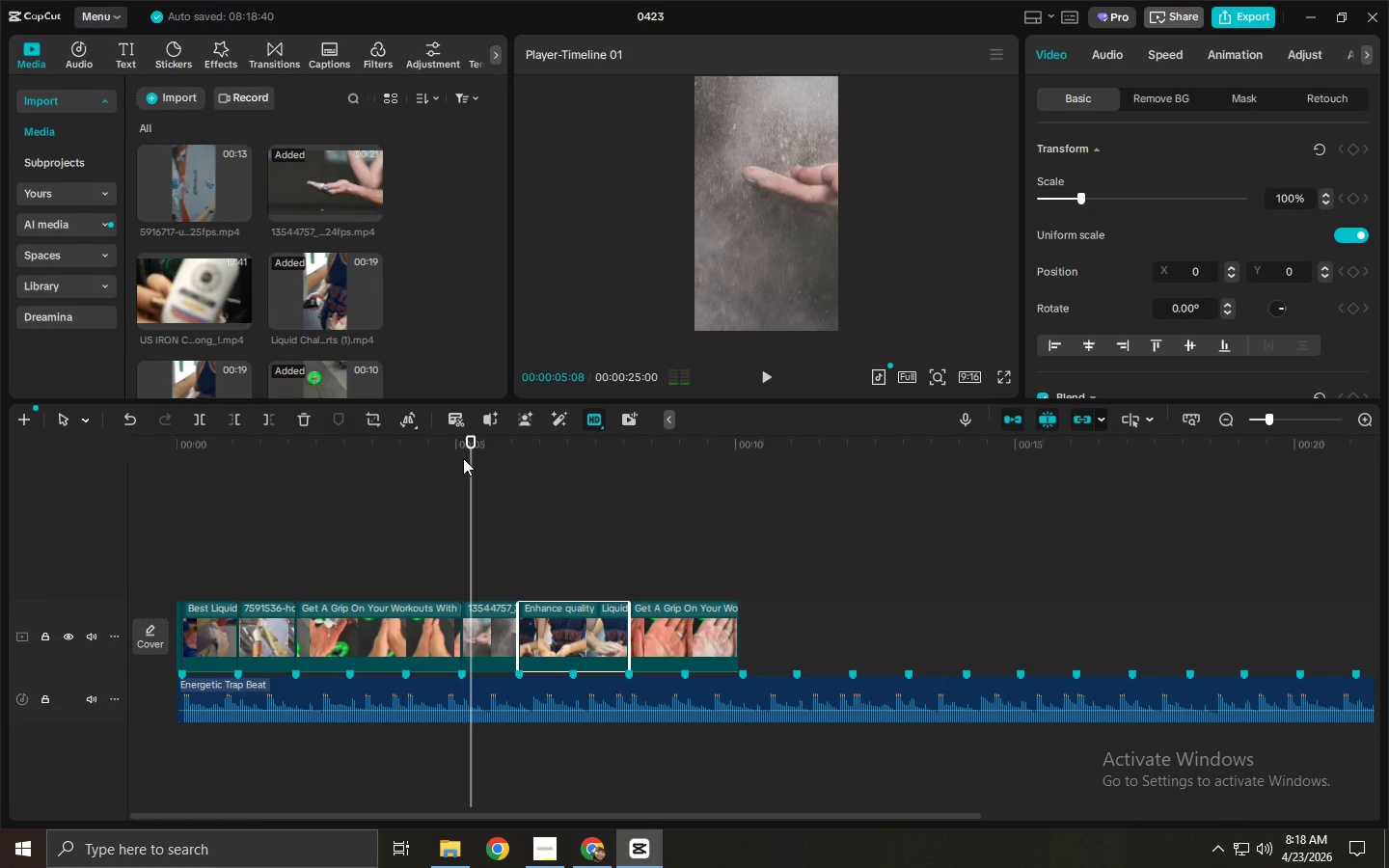 
key(Space)
 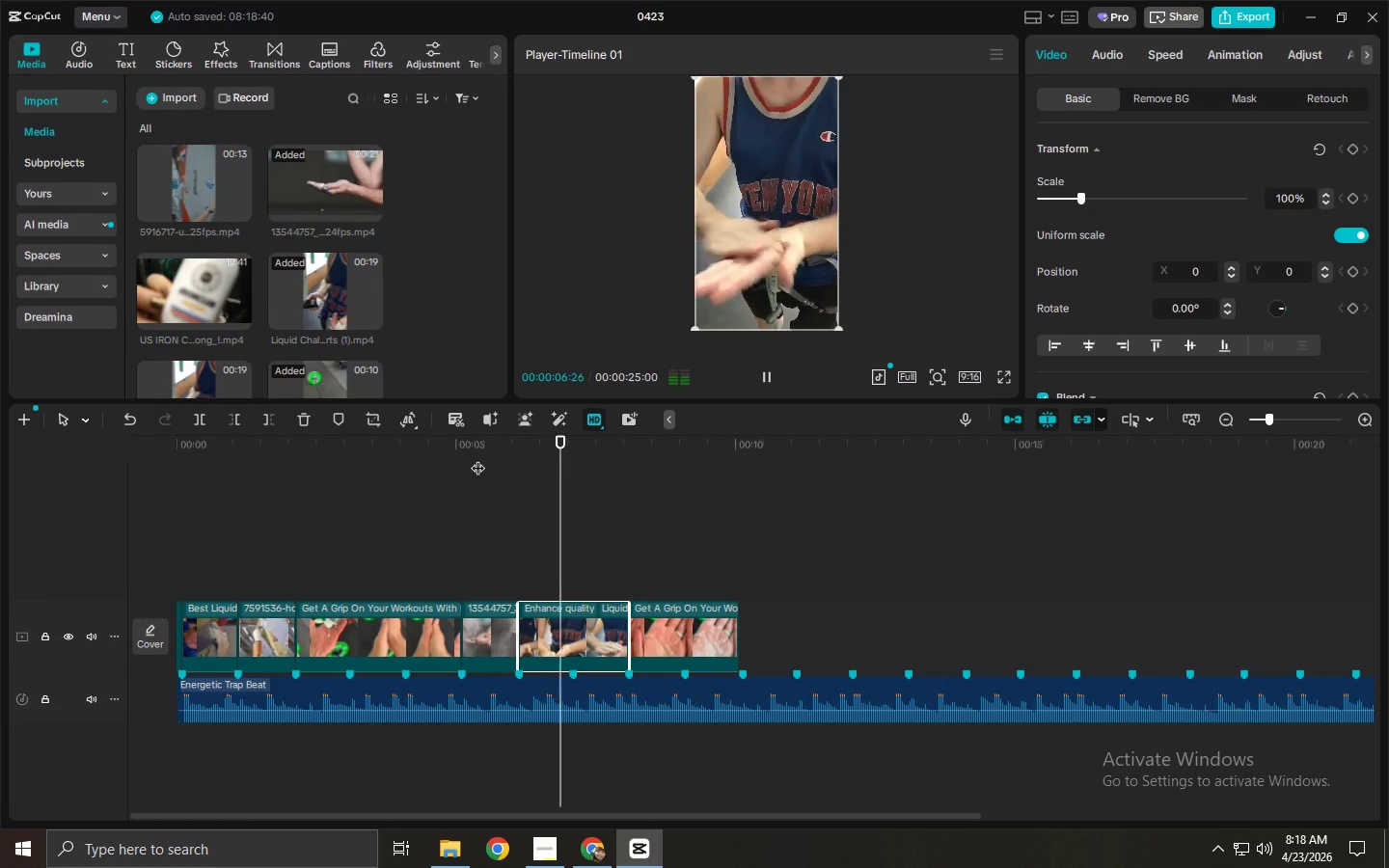 
key(Space)
 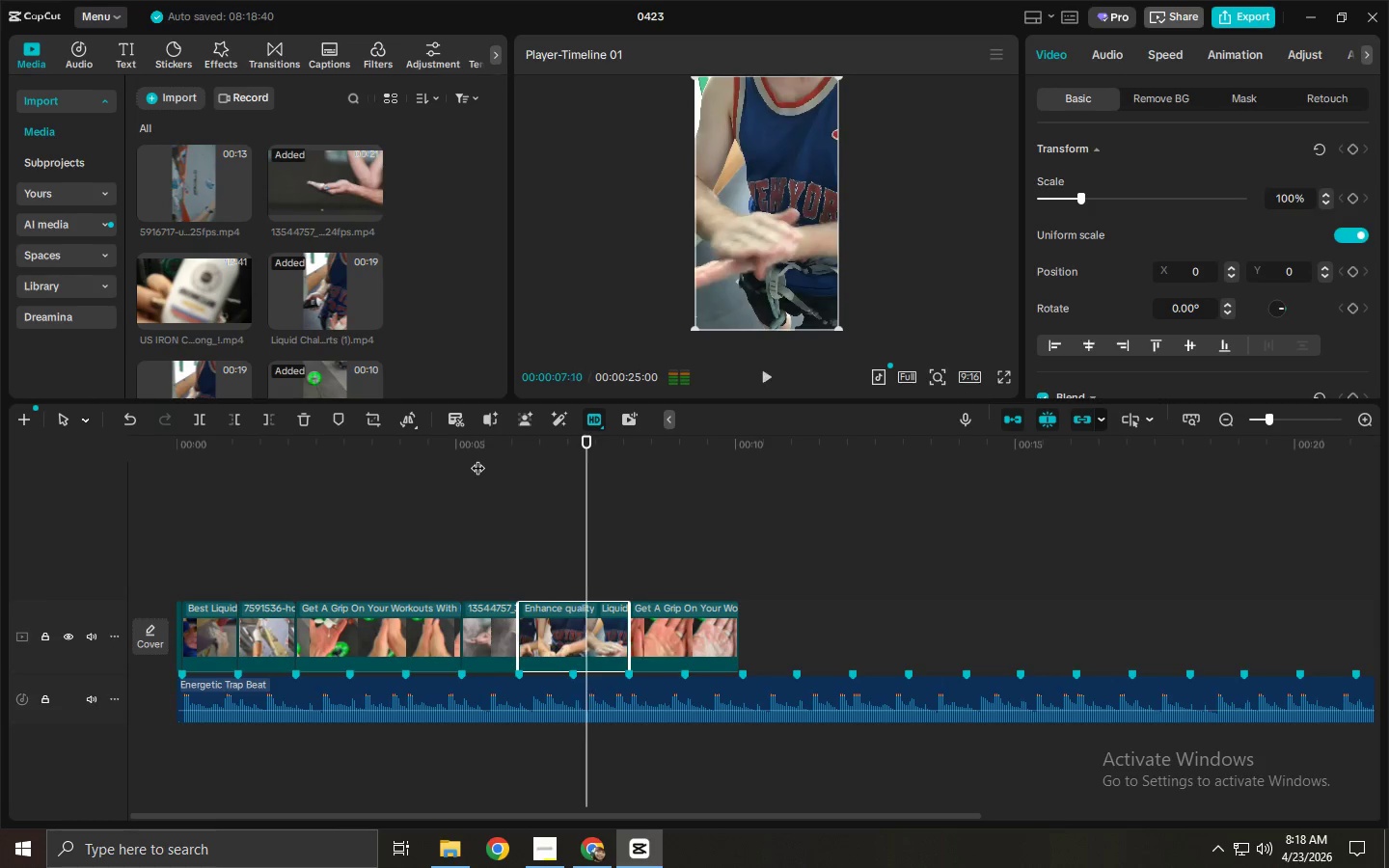 
key(Space)
 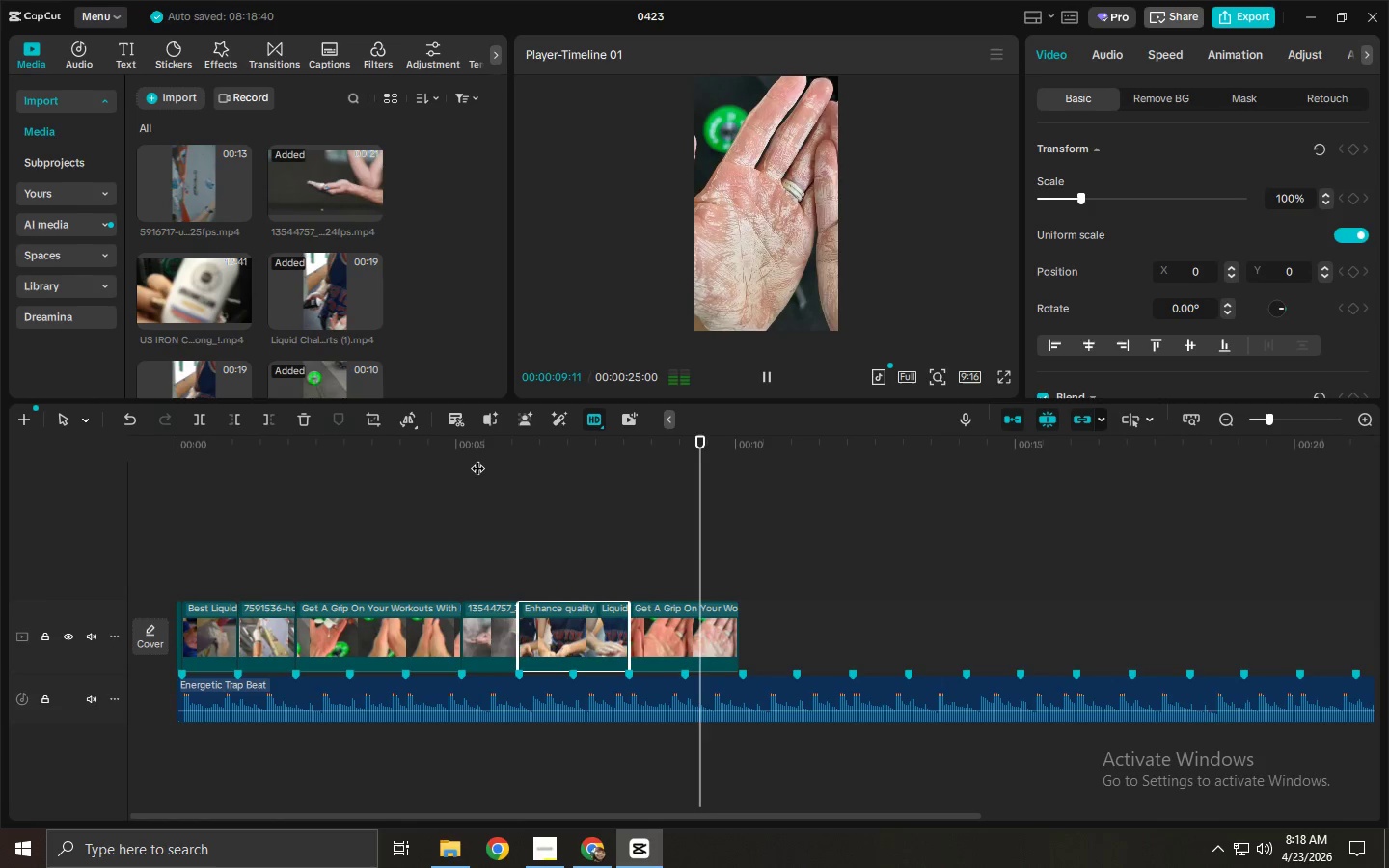 
key(Space)
 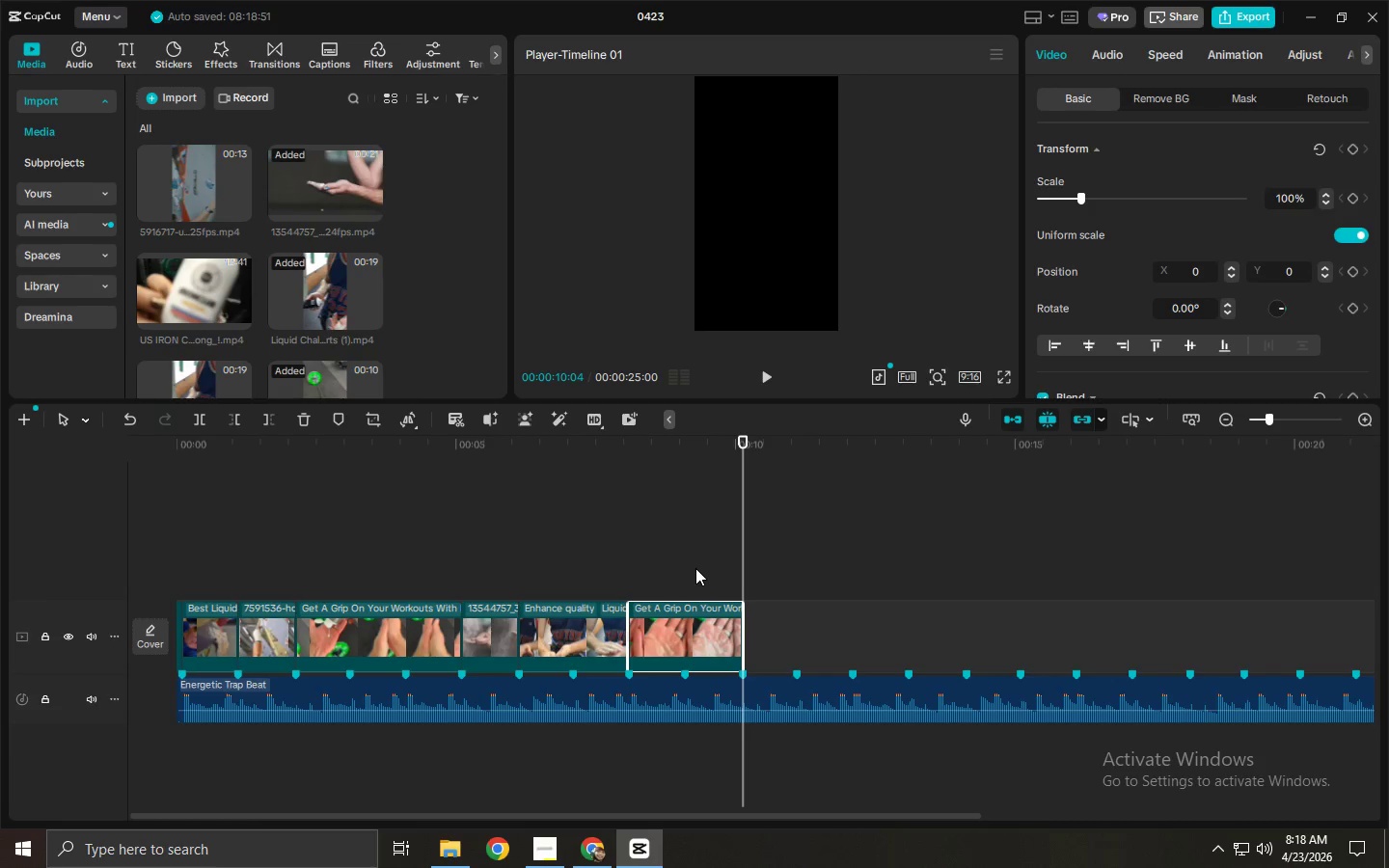 
wait(9.34)
 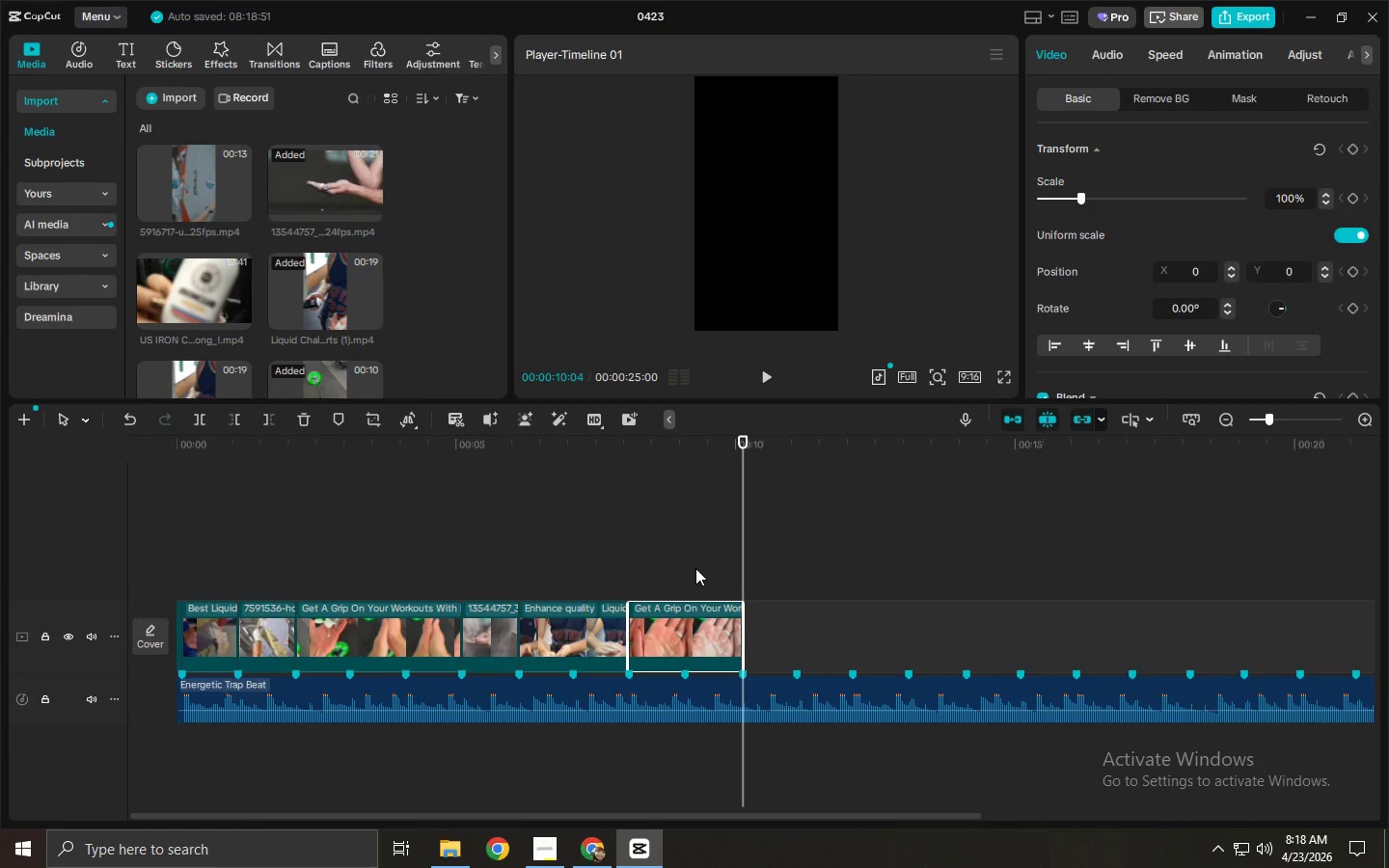 
left_click_drag(start_coordinate=[745, 619], to_coordinate=[736, 627])
 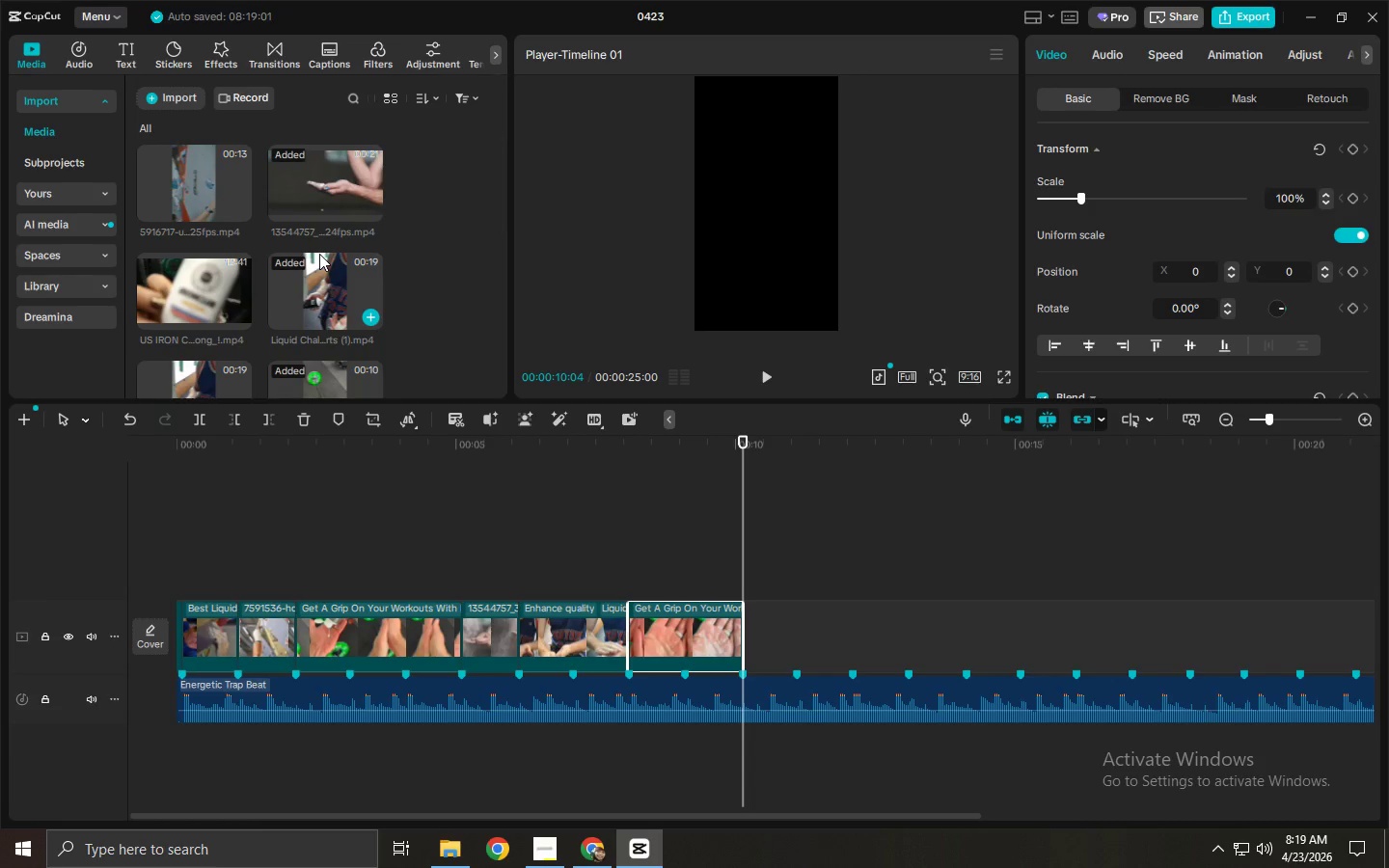 
scroll: coordinate [320, 266], scroll_direction: down, amount: 2.0
 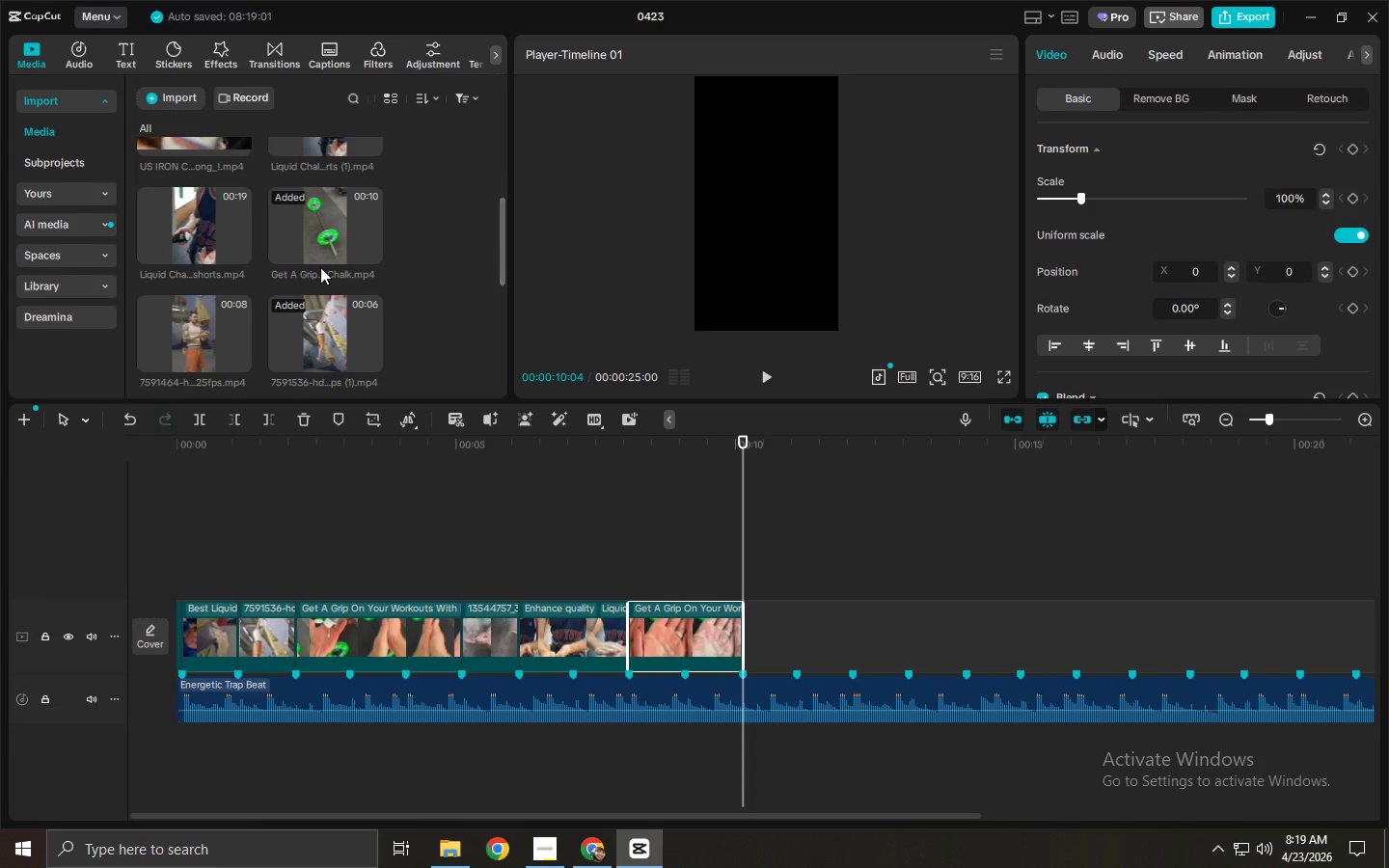 
scroll: coordinate [320, 266], scroll_direction: up, amount: 4.0
 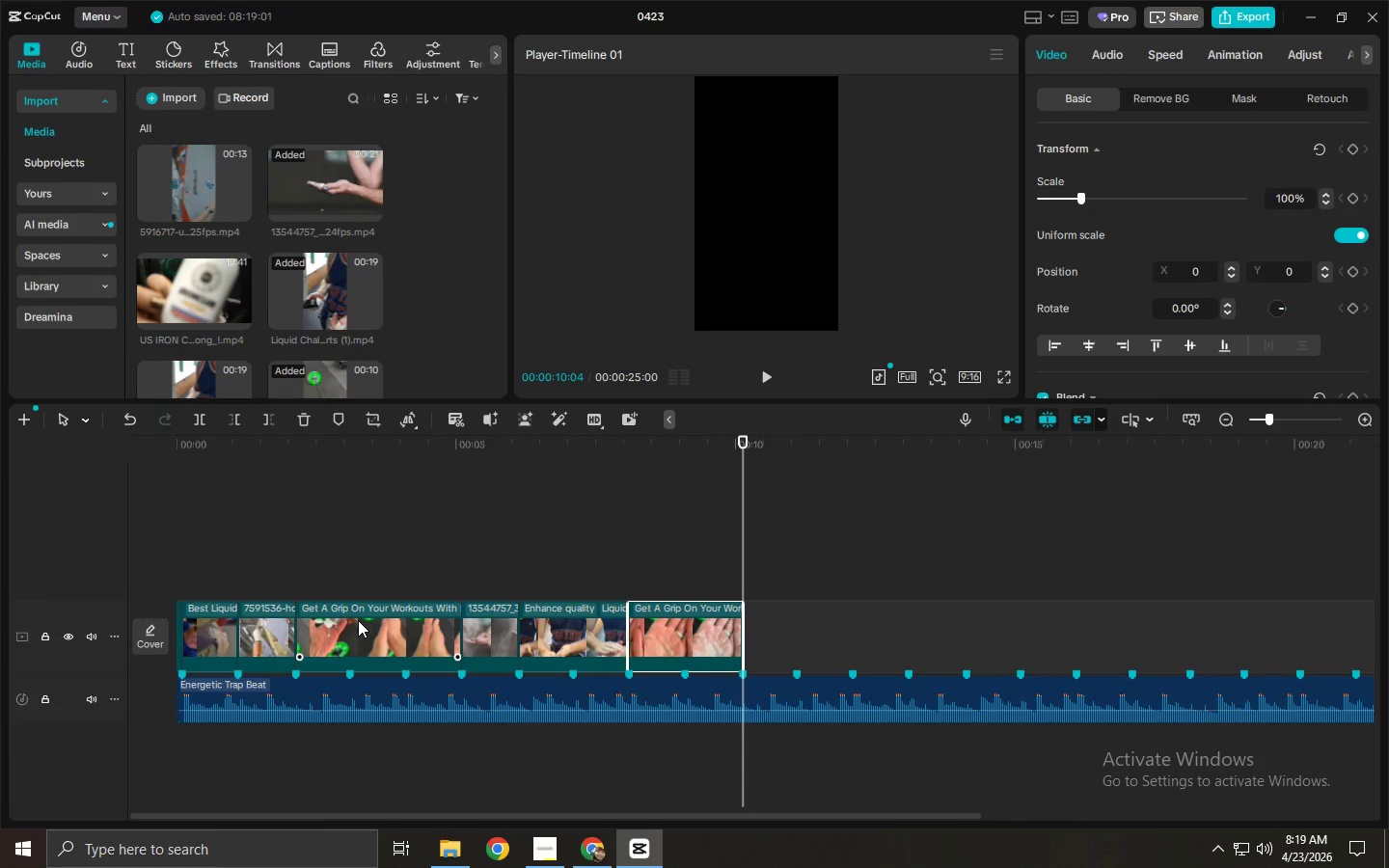 
wait(17.28)
 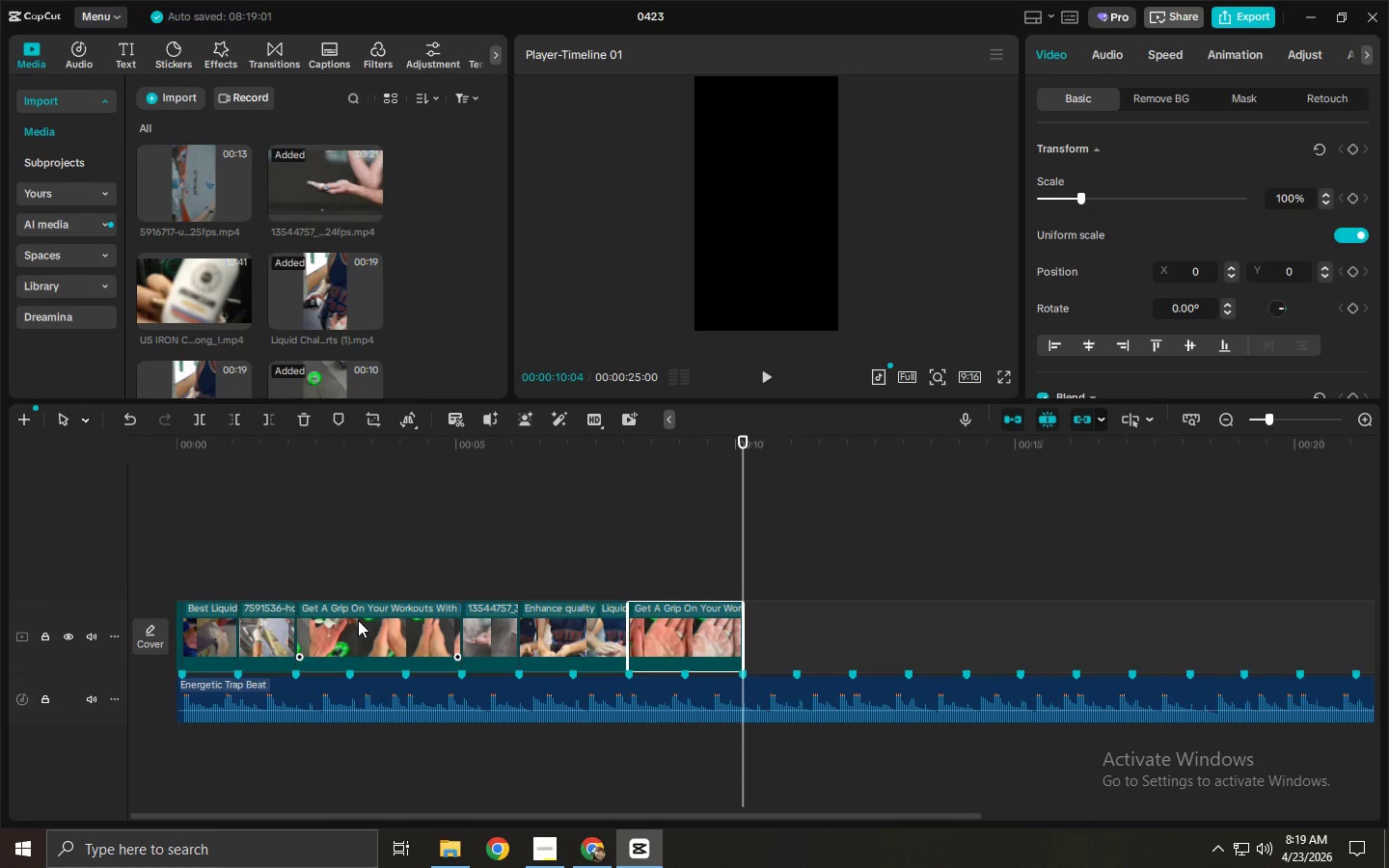 
left_click_drag(start_coordinate=[254, 454], to_coordinate=[110, 450])
 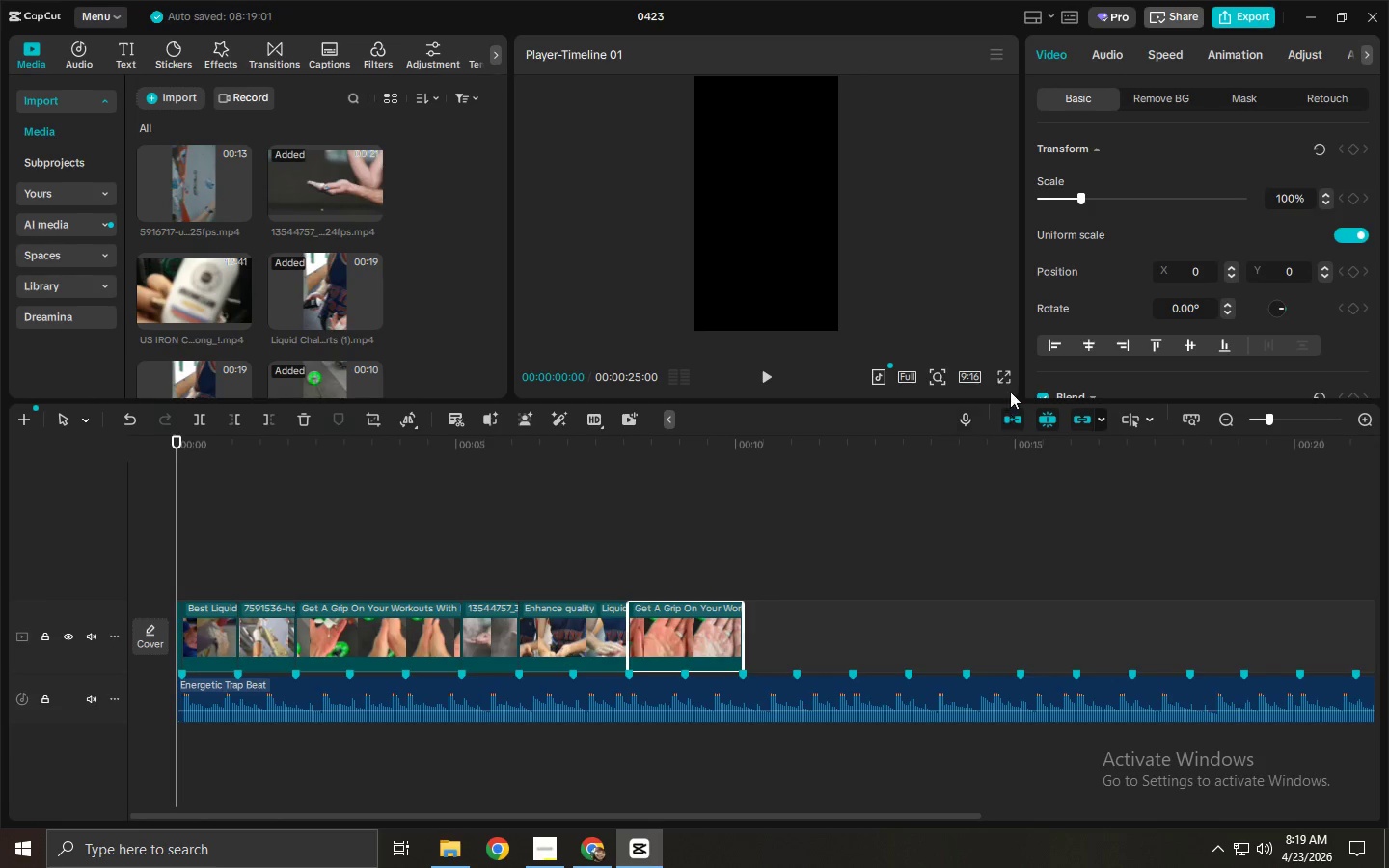 
left_click([1006, 380])
 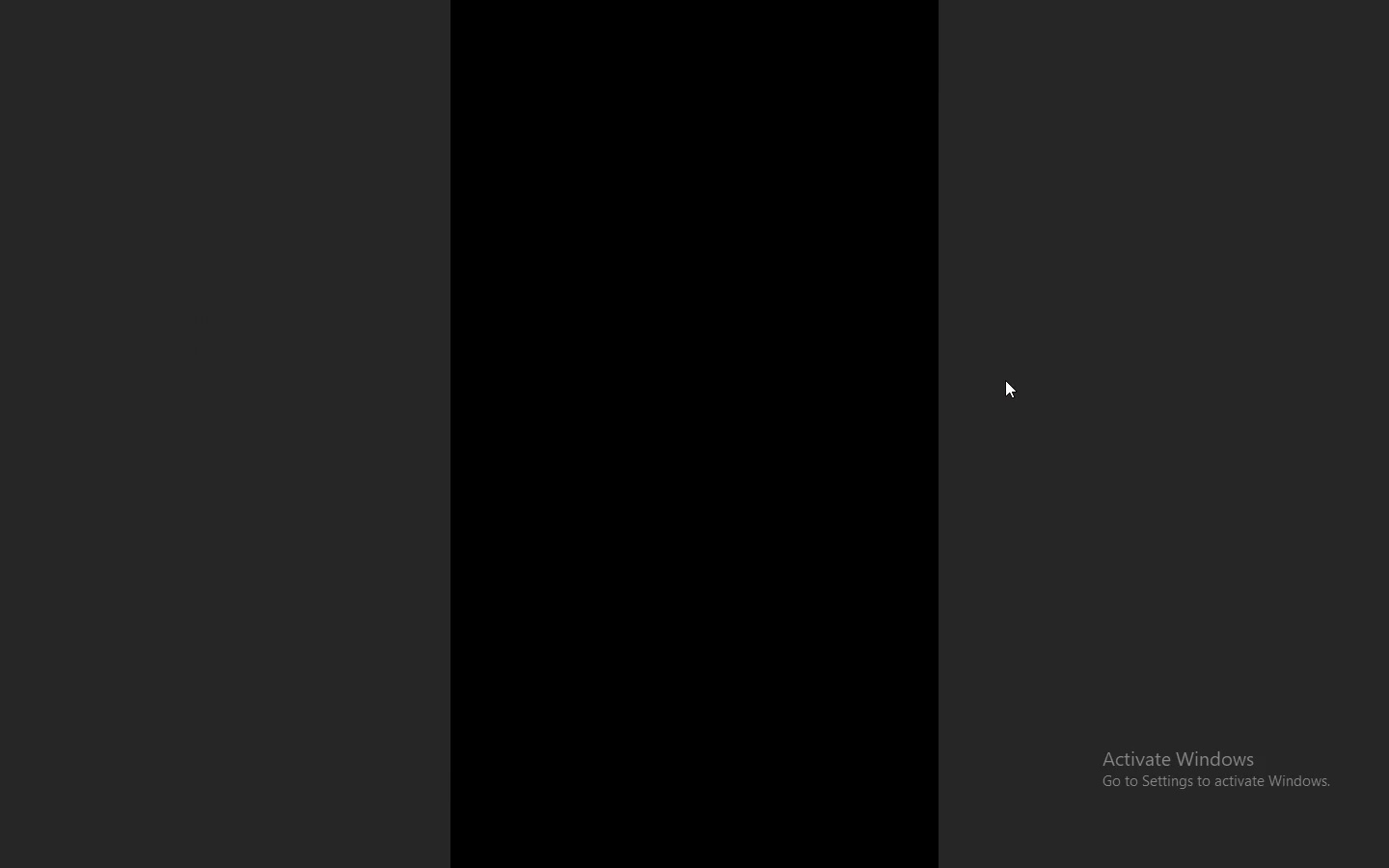 
key(Space)
 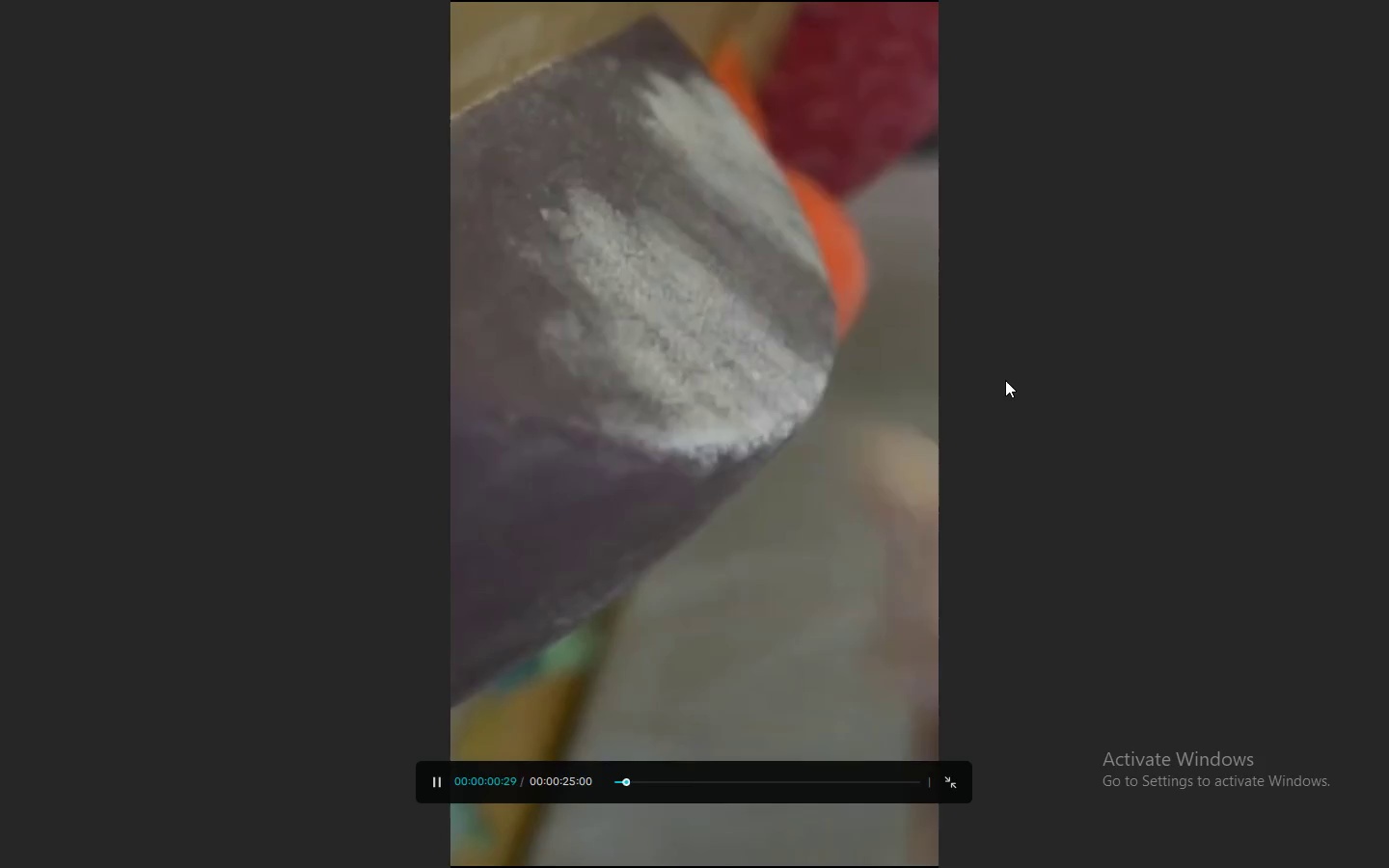 
key(Space)
 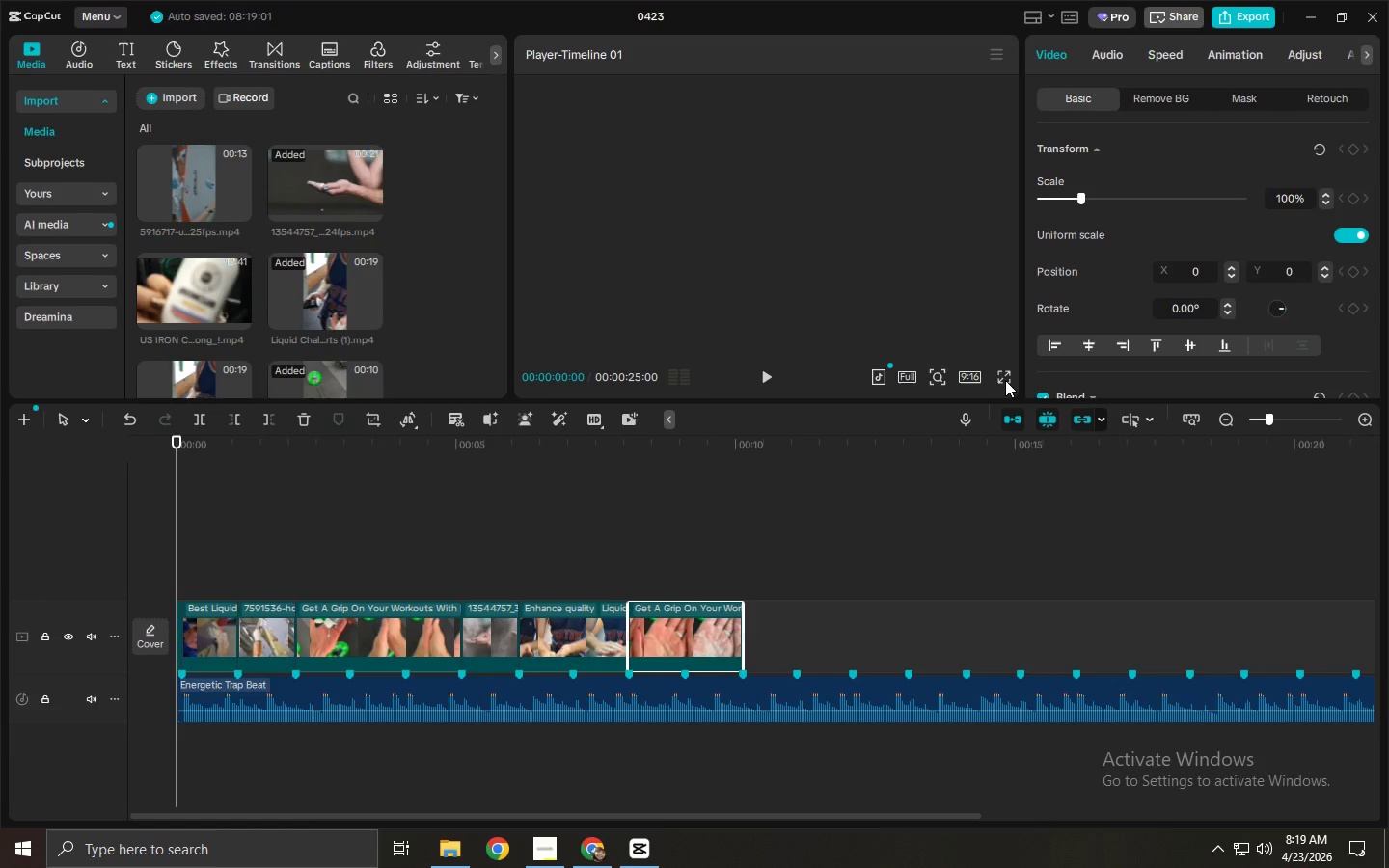 
key(Escape)
 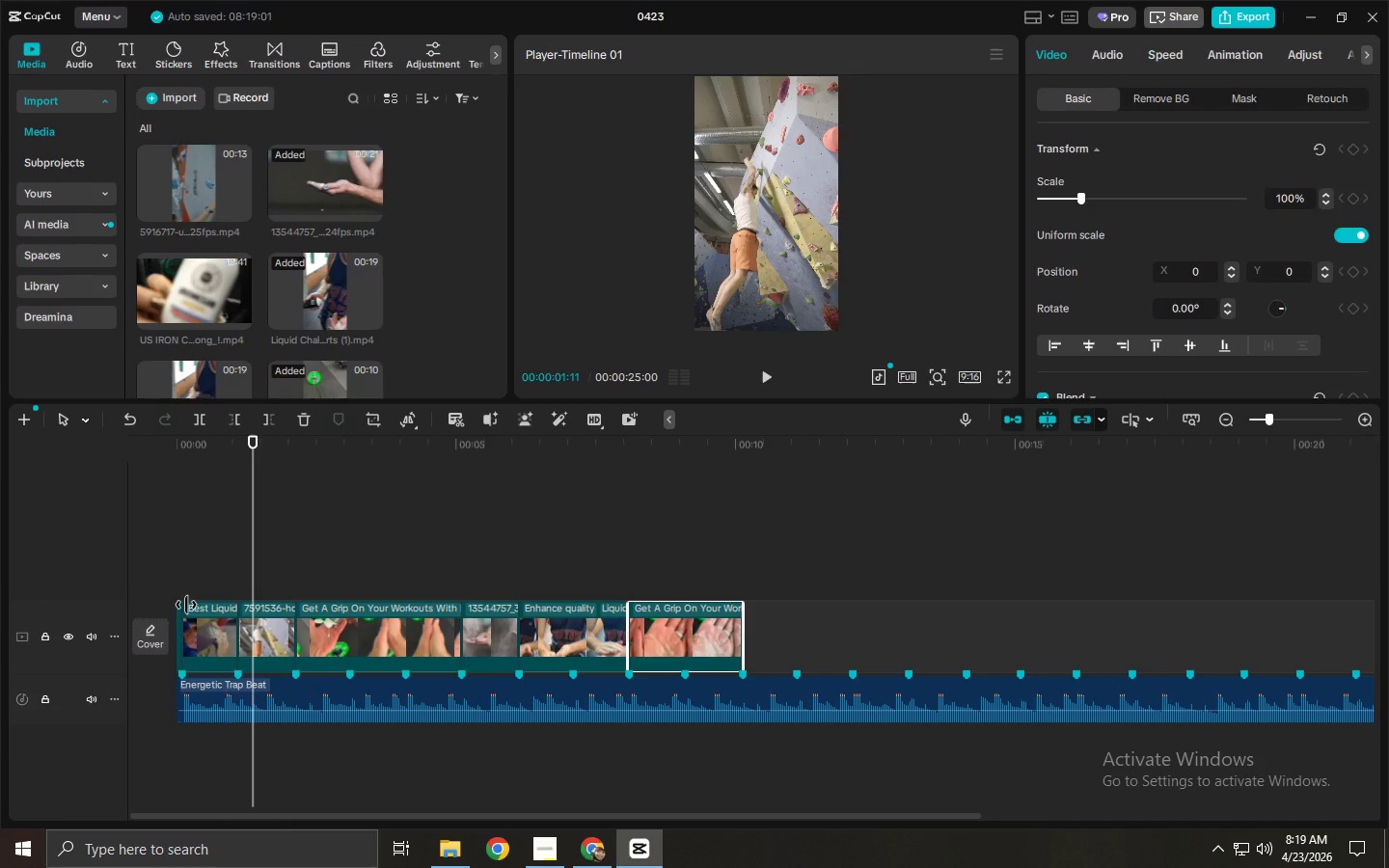 
left_click([214, 643])
 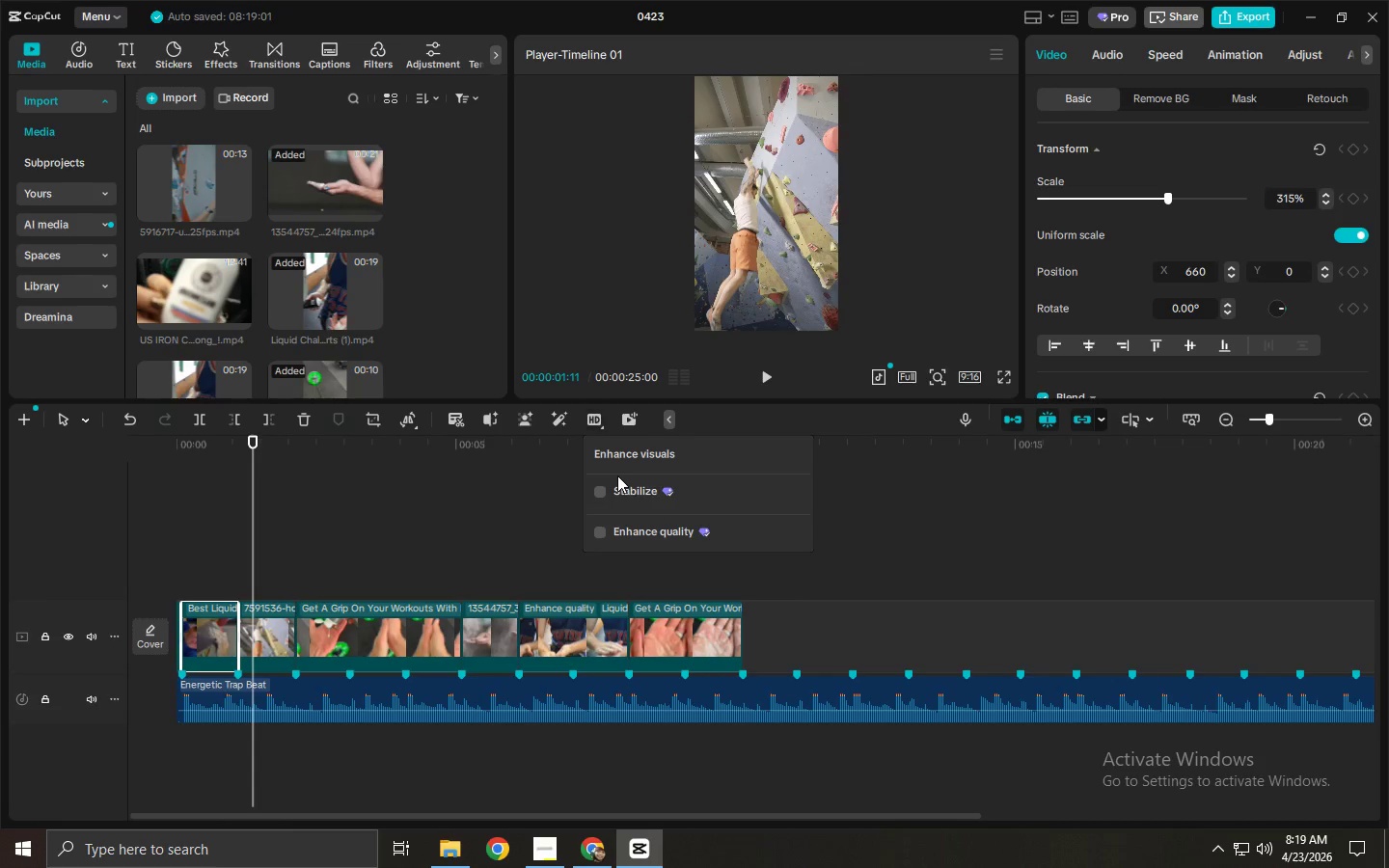 
left_click([604, 534])
 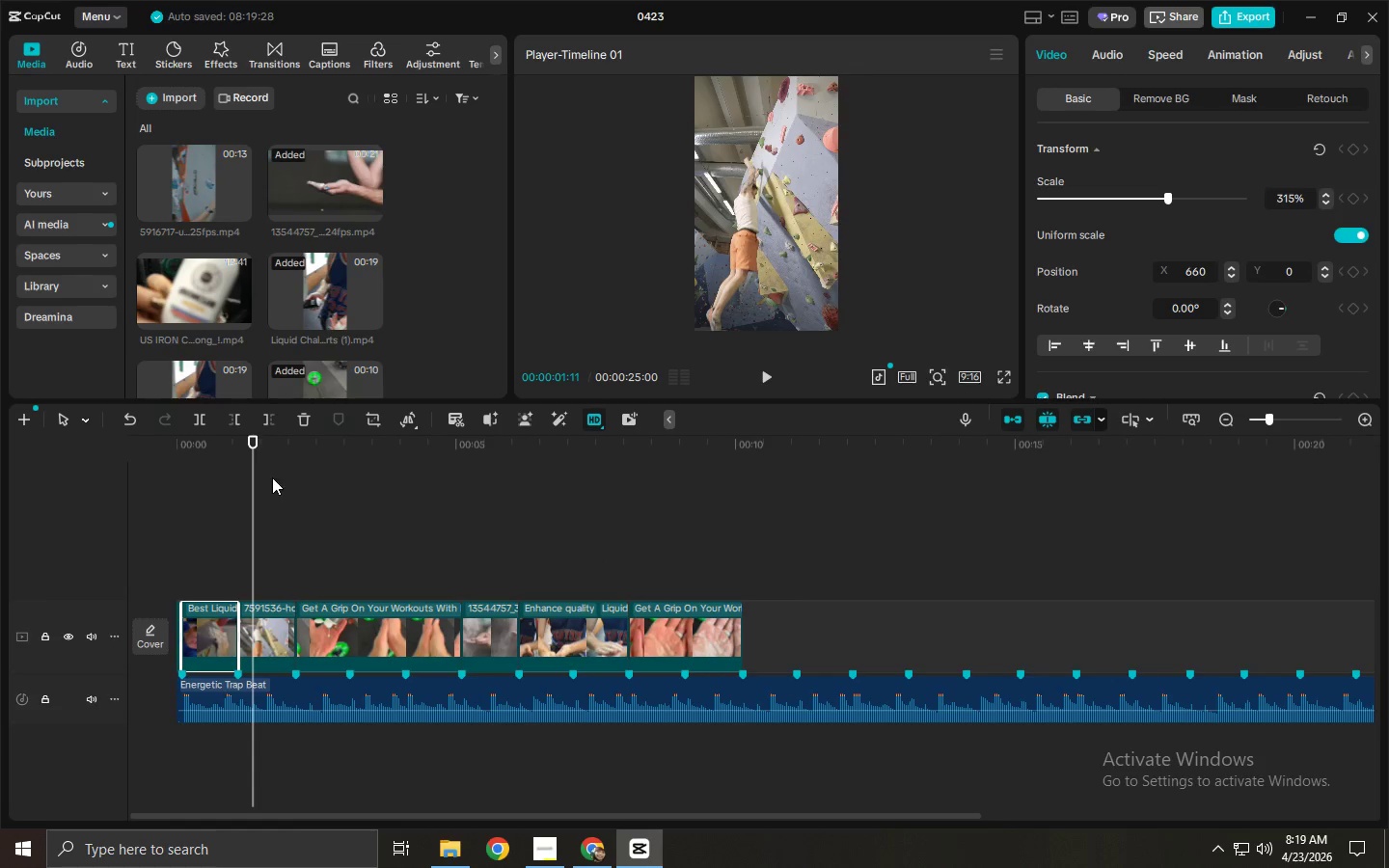 
left_click_drag(start_coordinate=[242, 443], to_coordinate=[94, 444])
 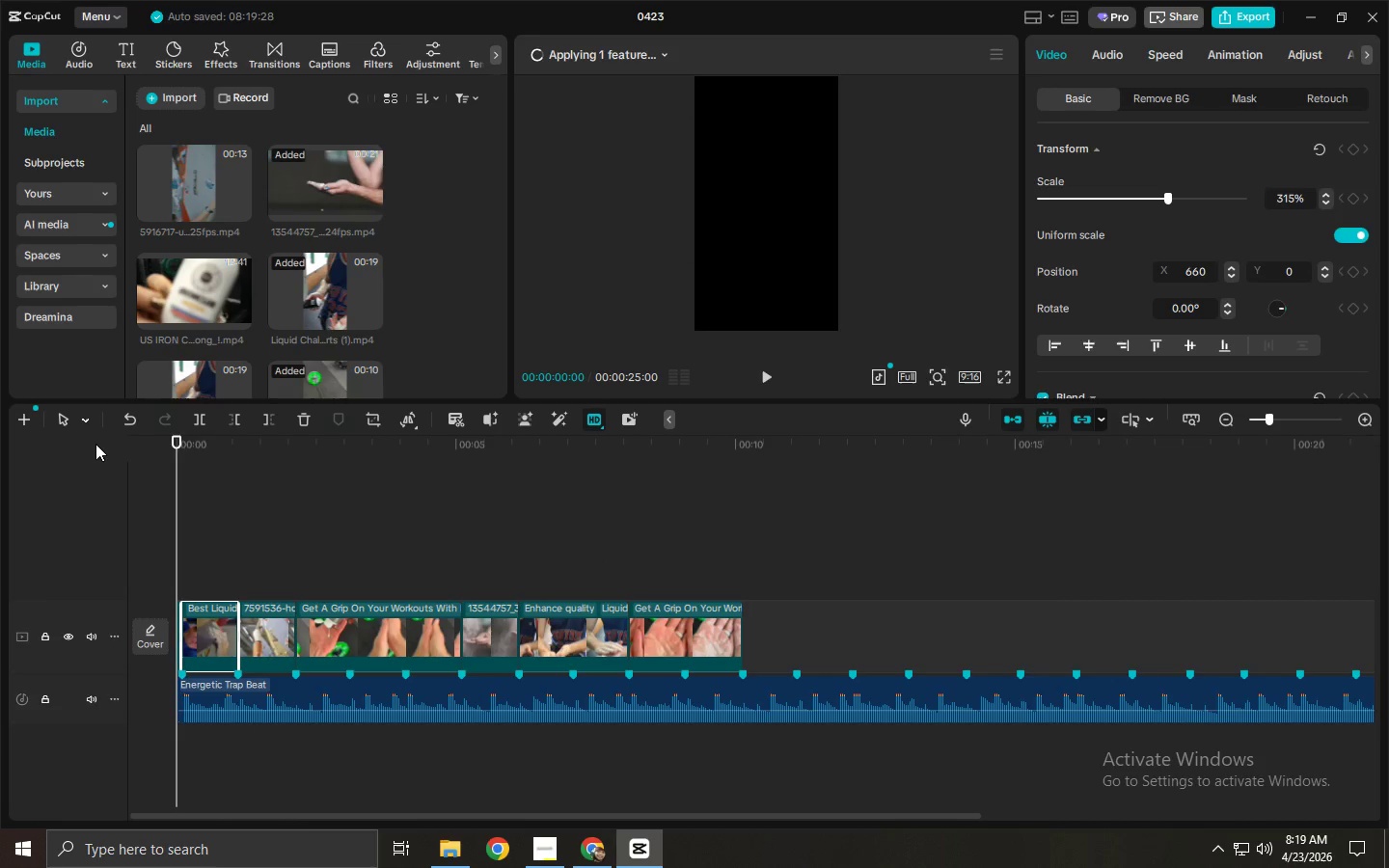 
key(Space)
 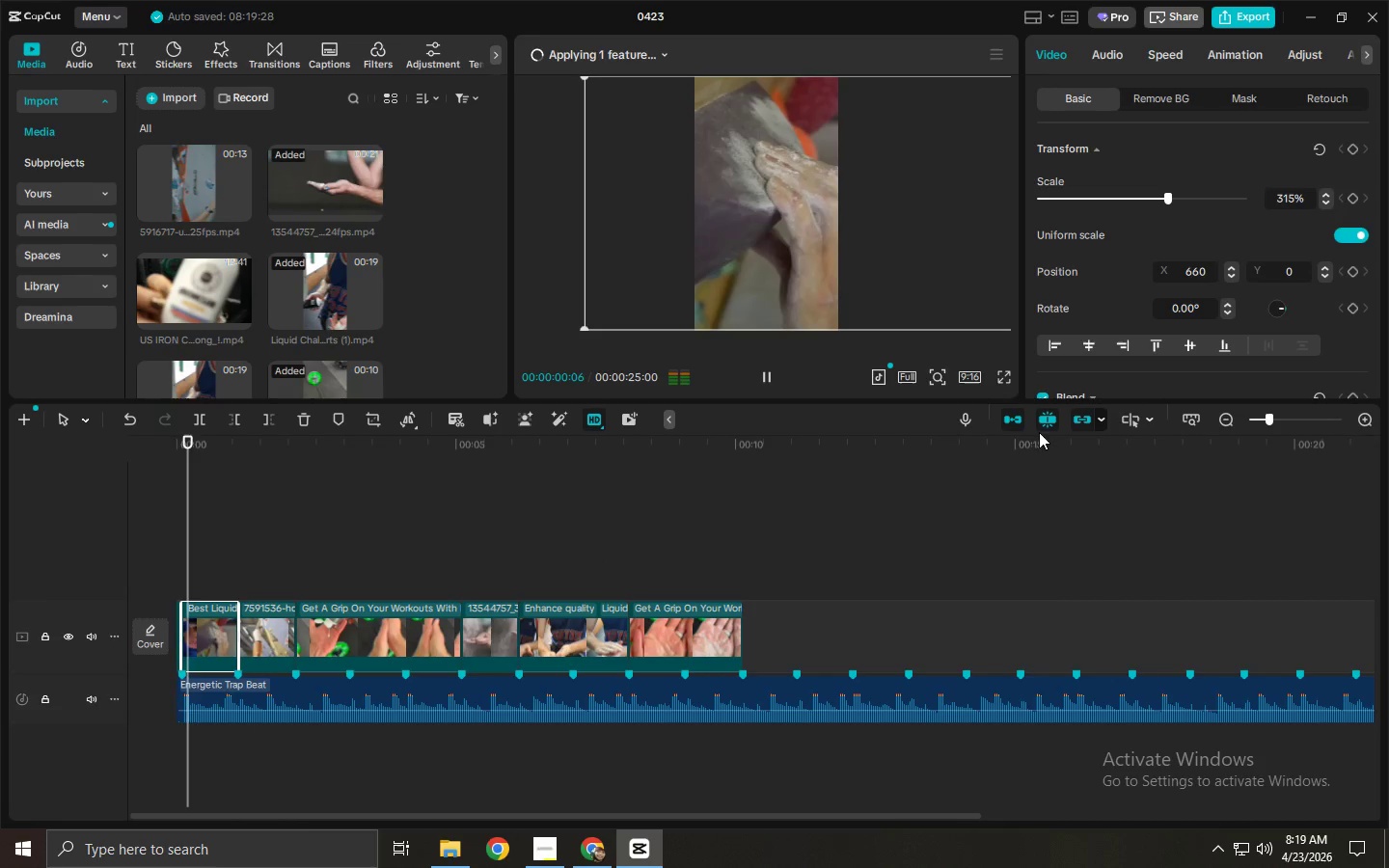 
key(Space)
 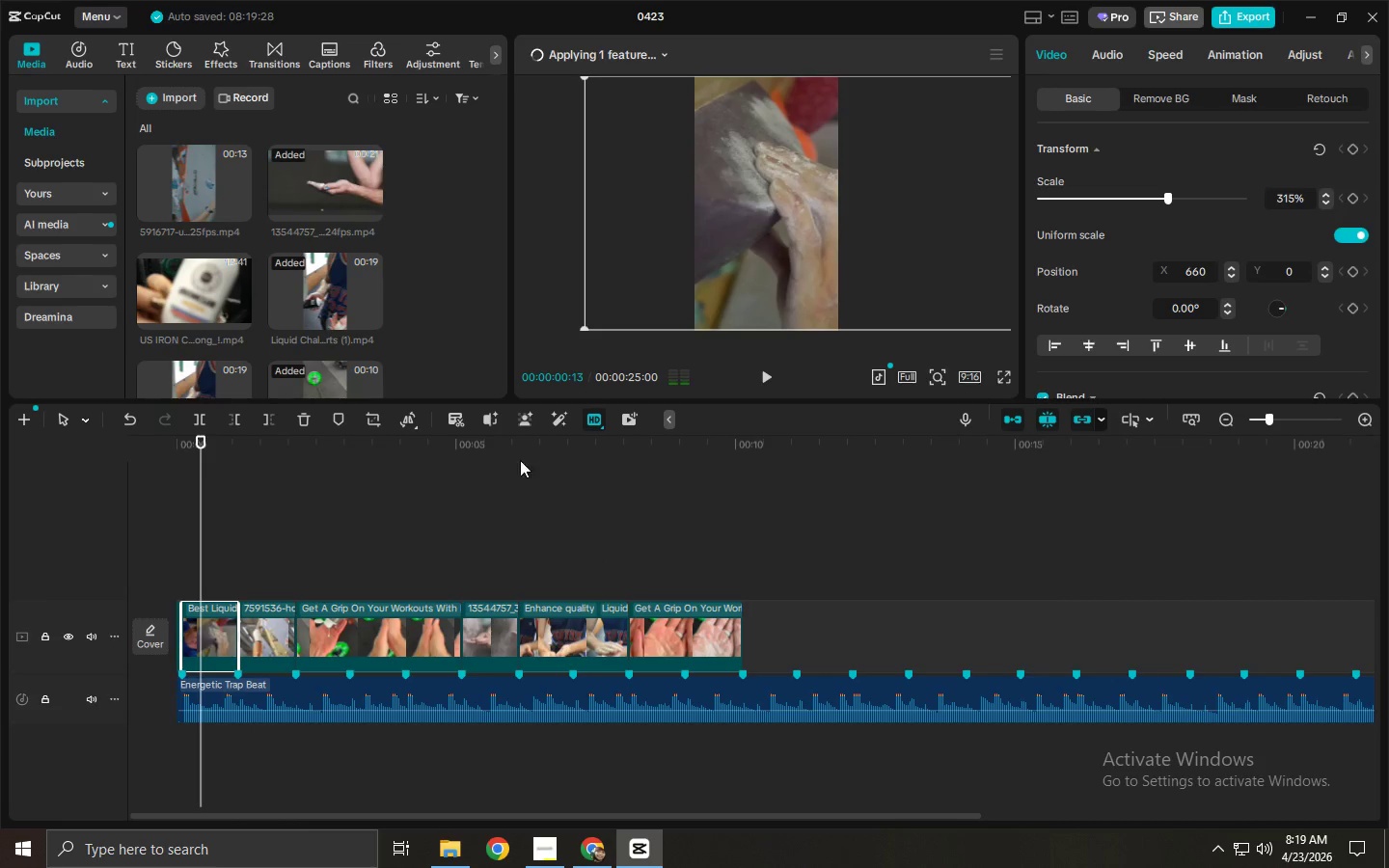 
left_click_drag(start_coordinate=[458, 463], to_coordinate=[0, 466])
 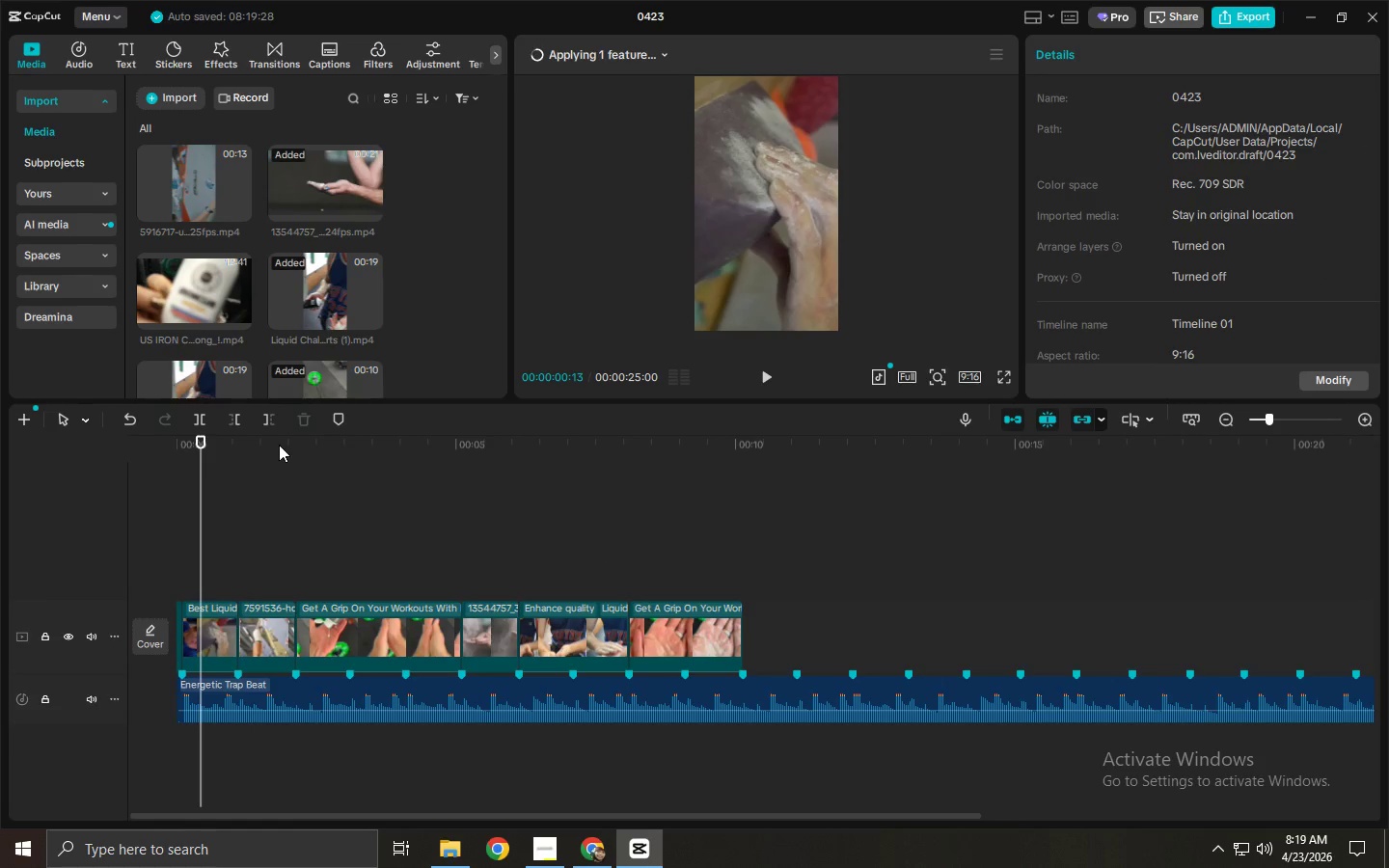 
left_click_drag(start_coordinate=[215, 442], to_coordinate=[84, 445])
 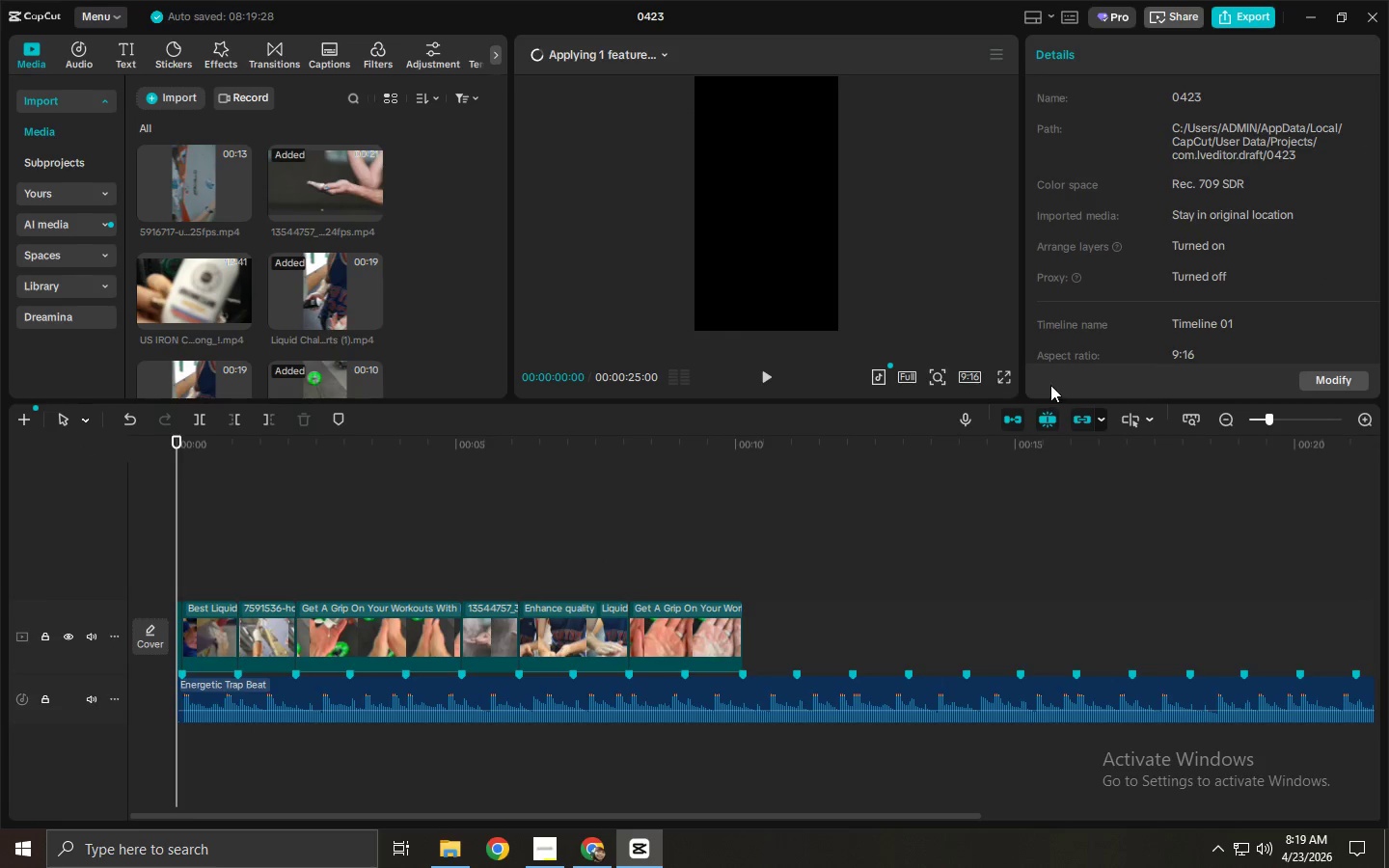 
left_click([997, 376])
 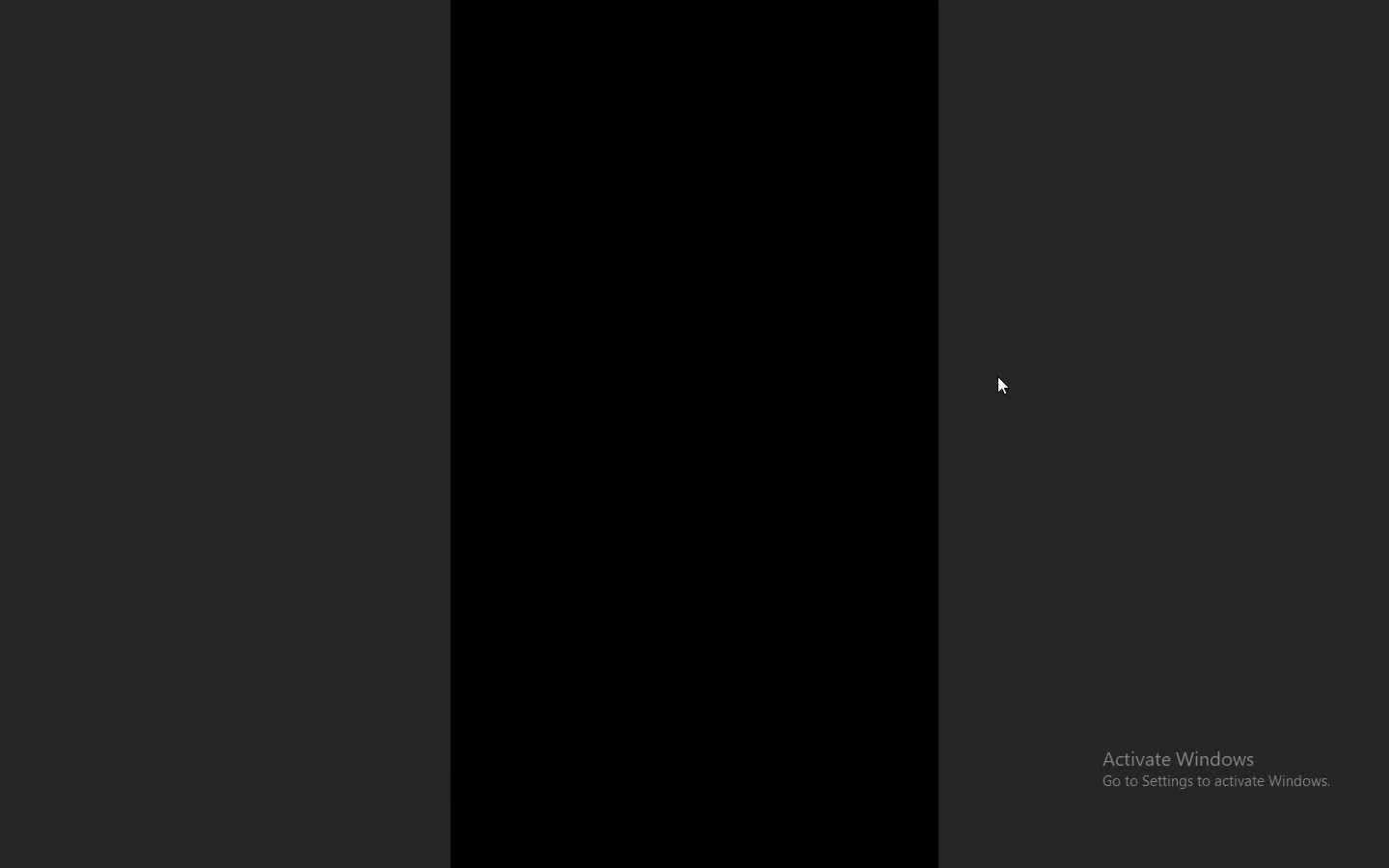 
key(Space)
 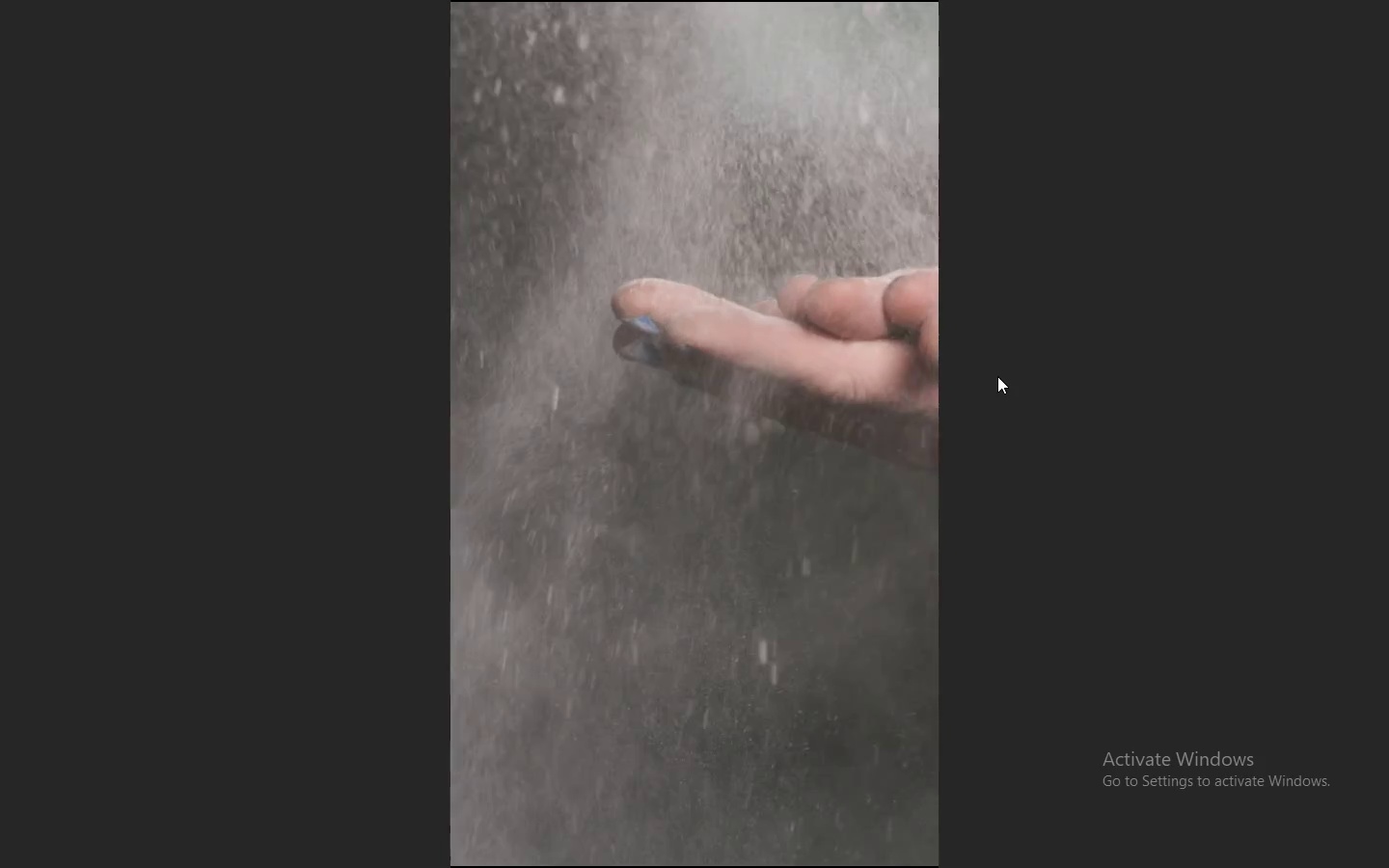 
wait(10.59)
 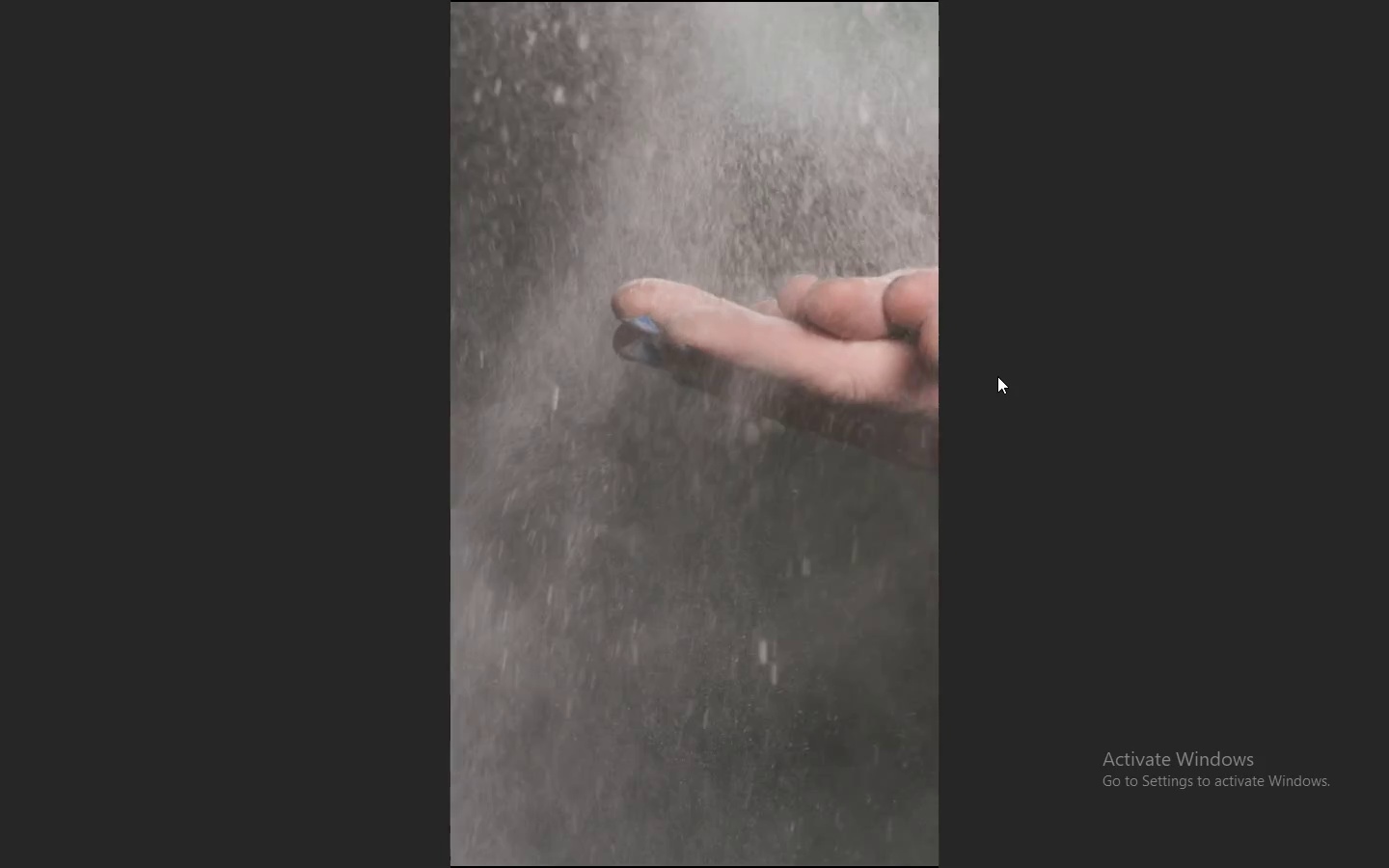 
key(Space)
 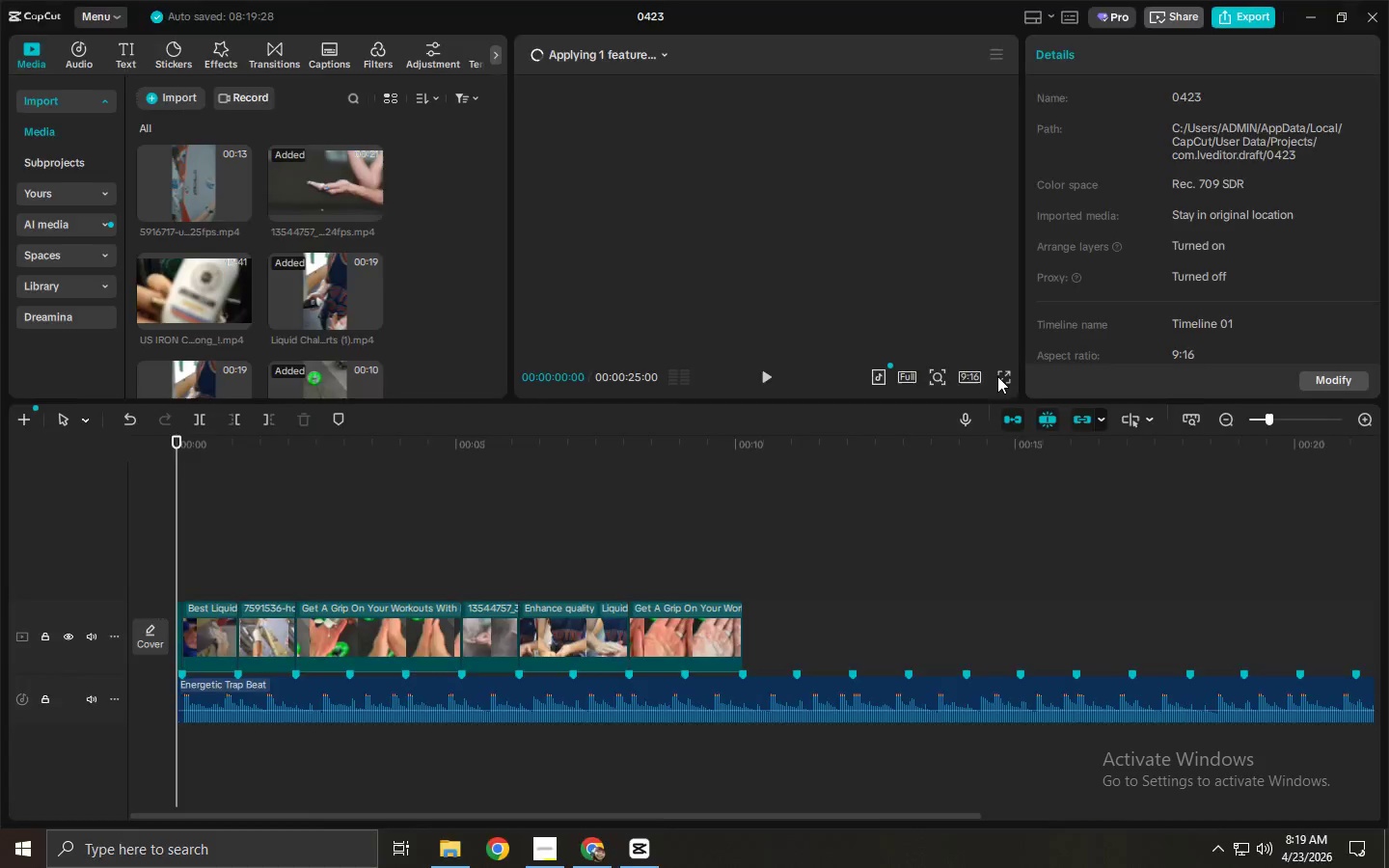 
key(Escape)
 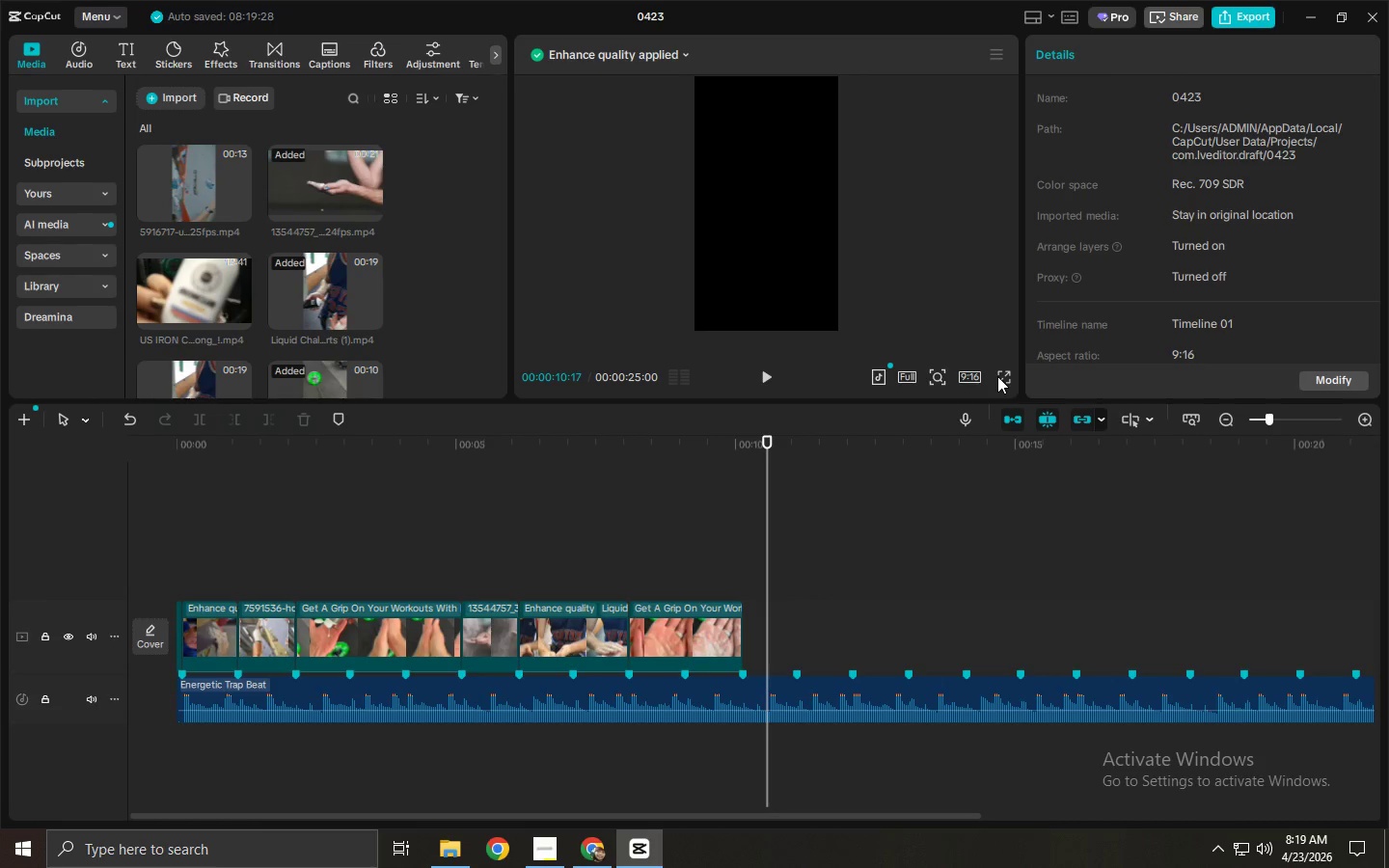 
wait(9.3)
 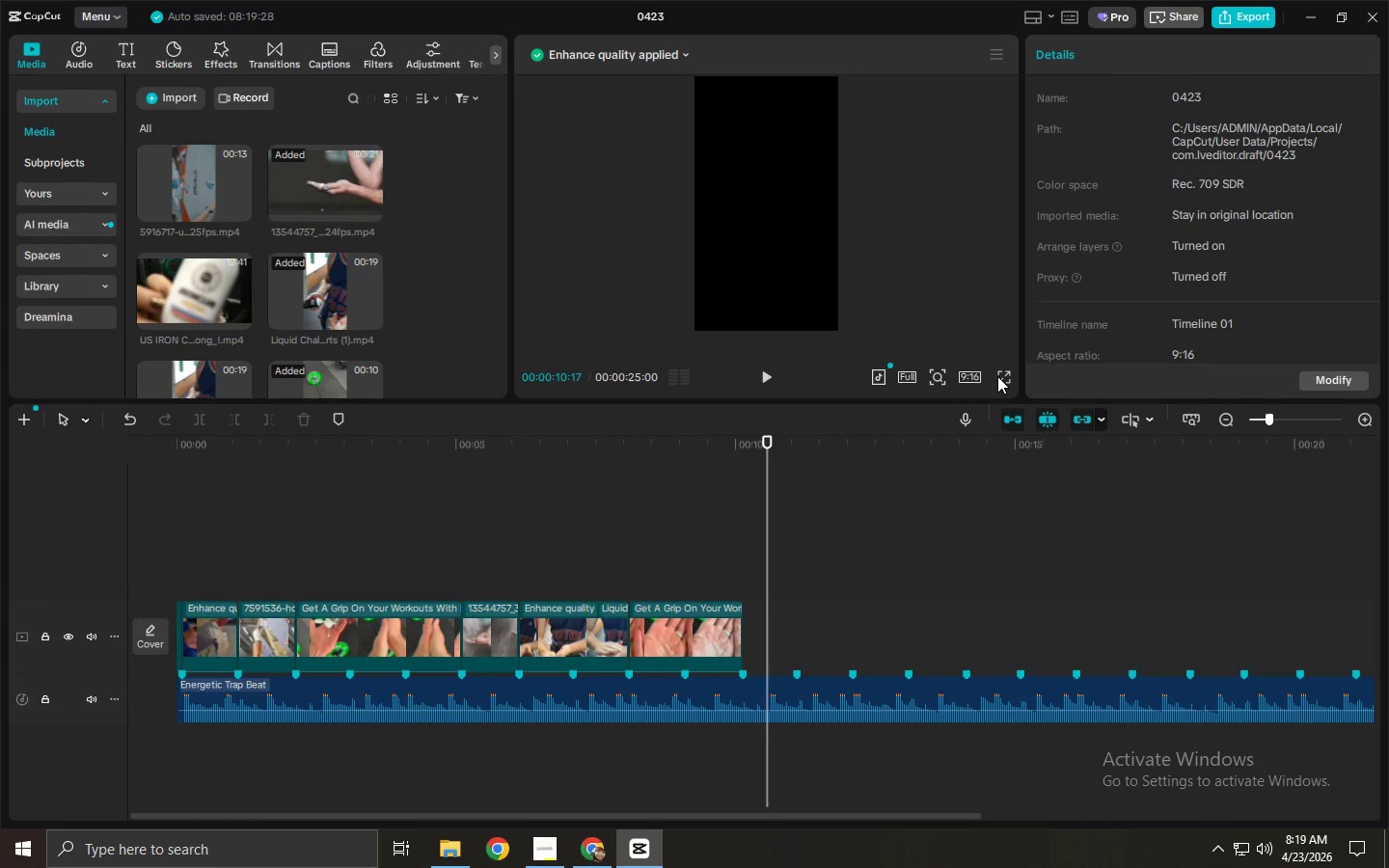 
left_click([692, 617])
 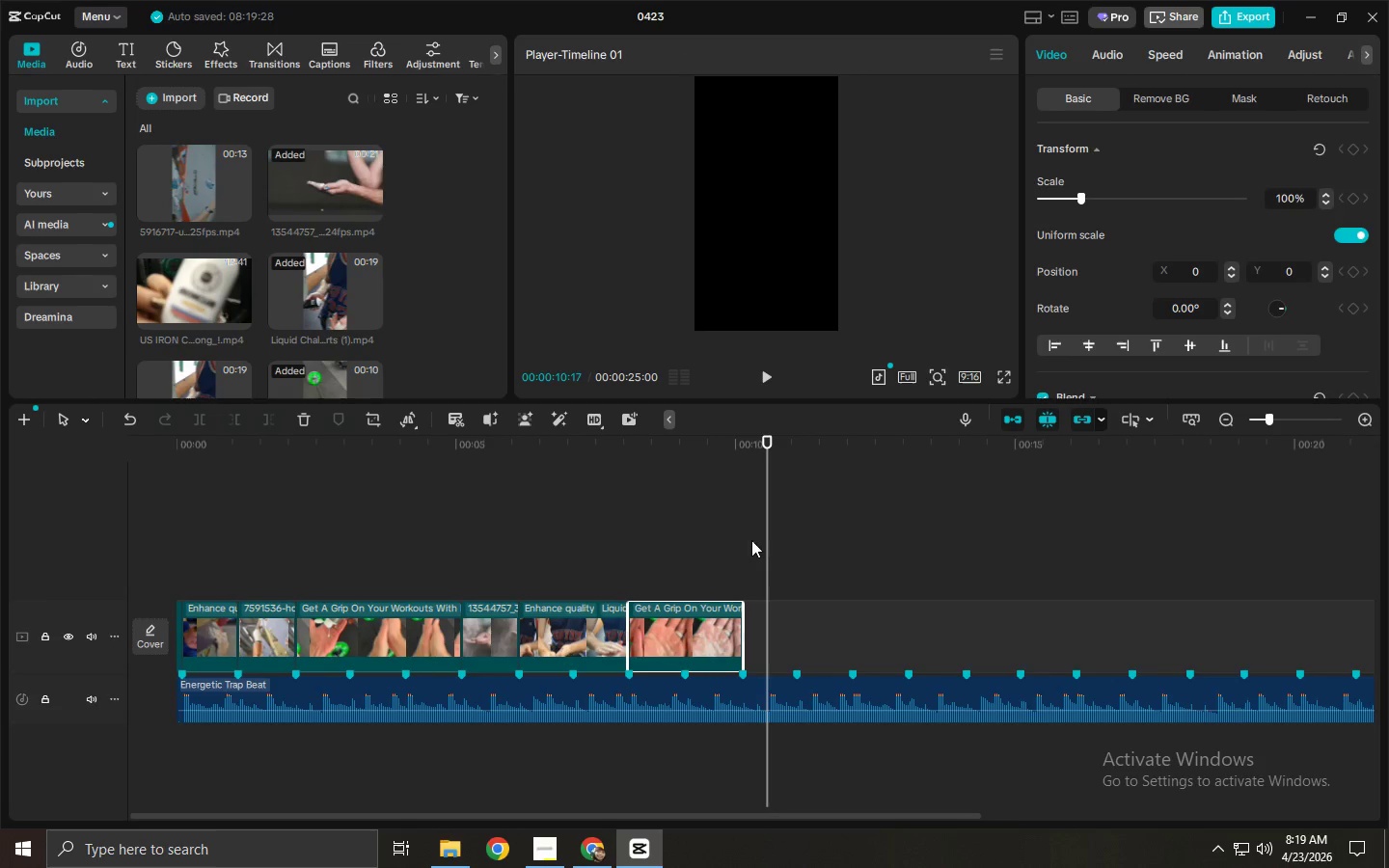 
key(Space)
 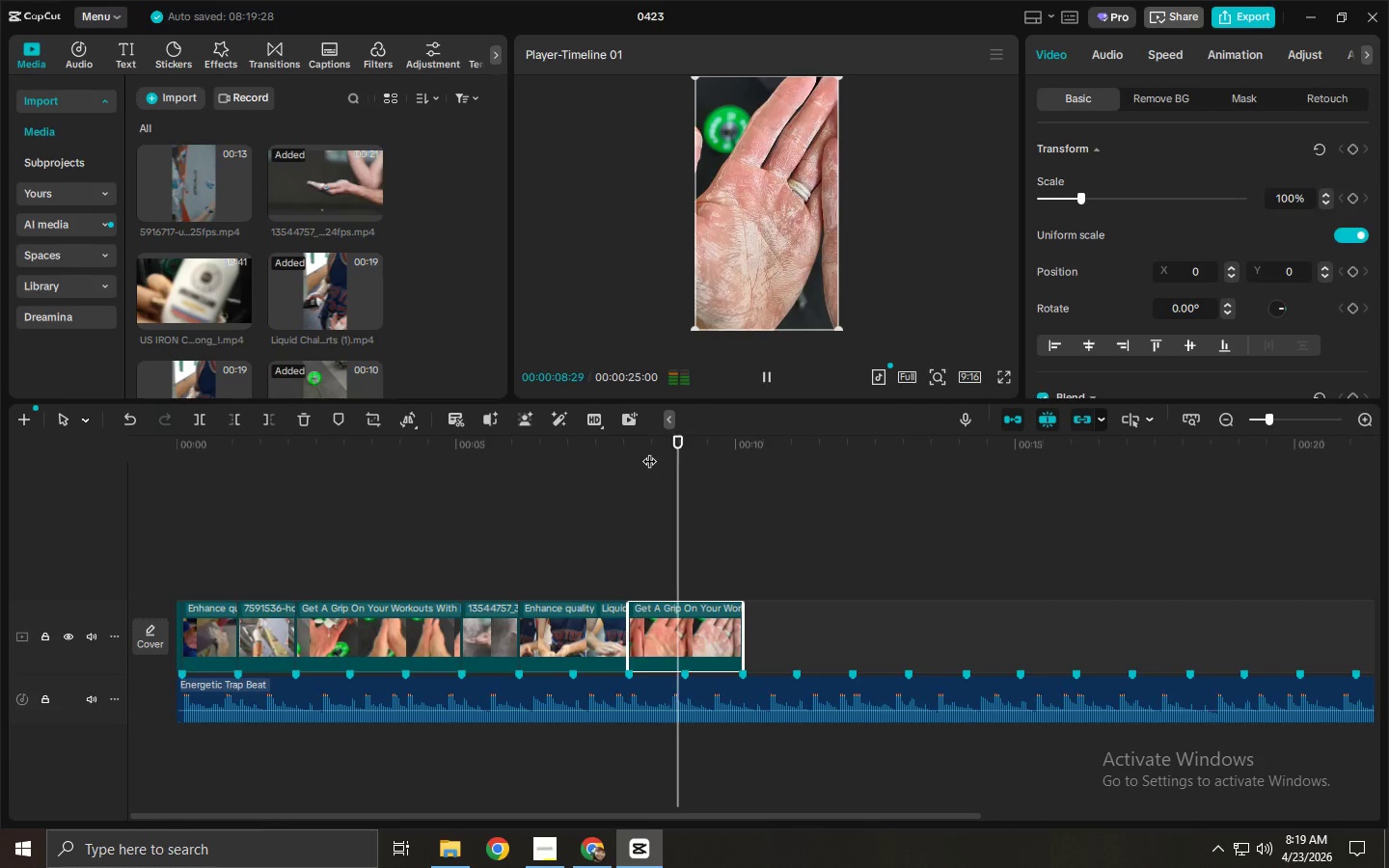 
key(Space)
 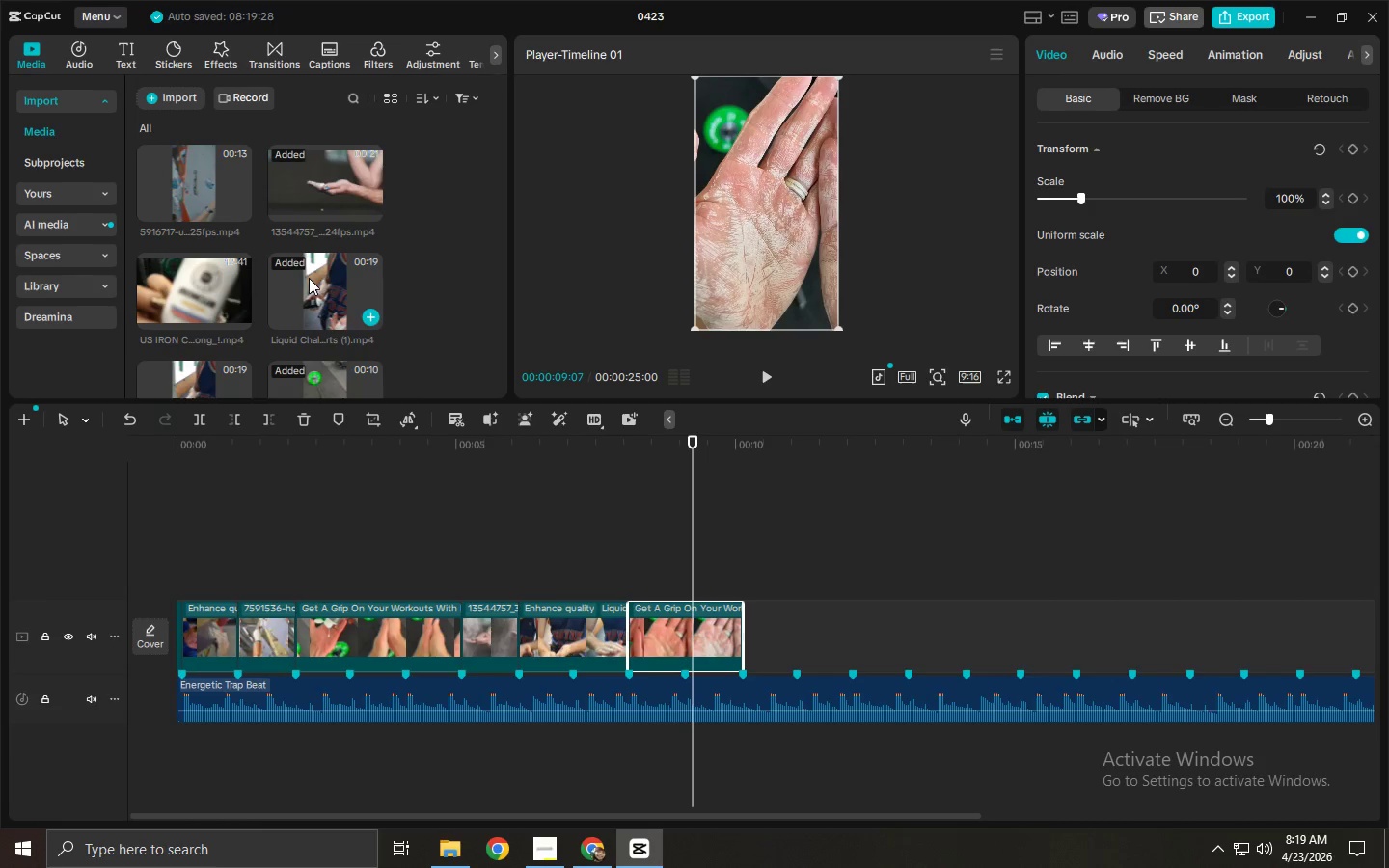 
left_click([180, 269])
 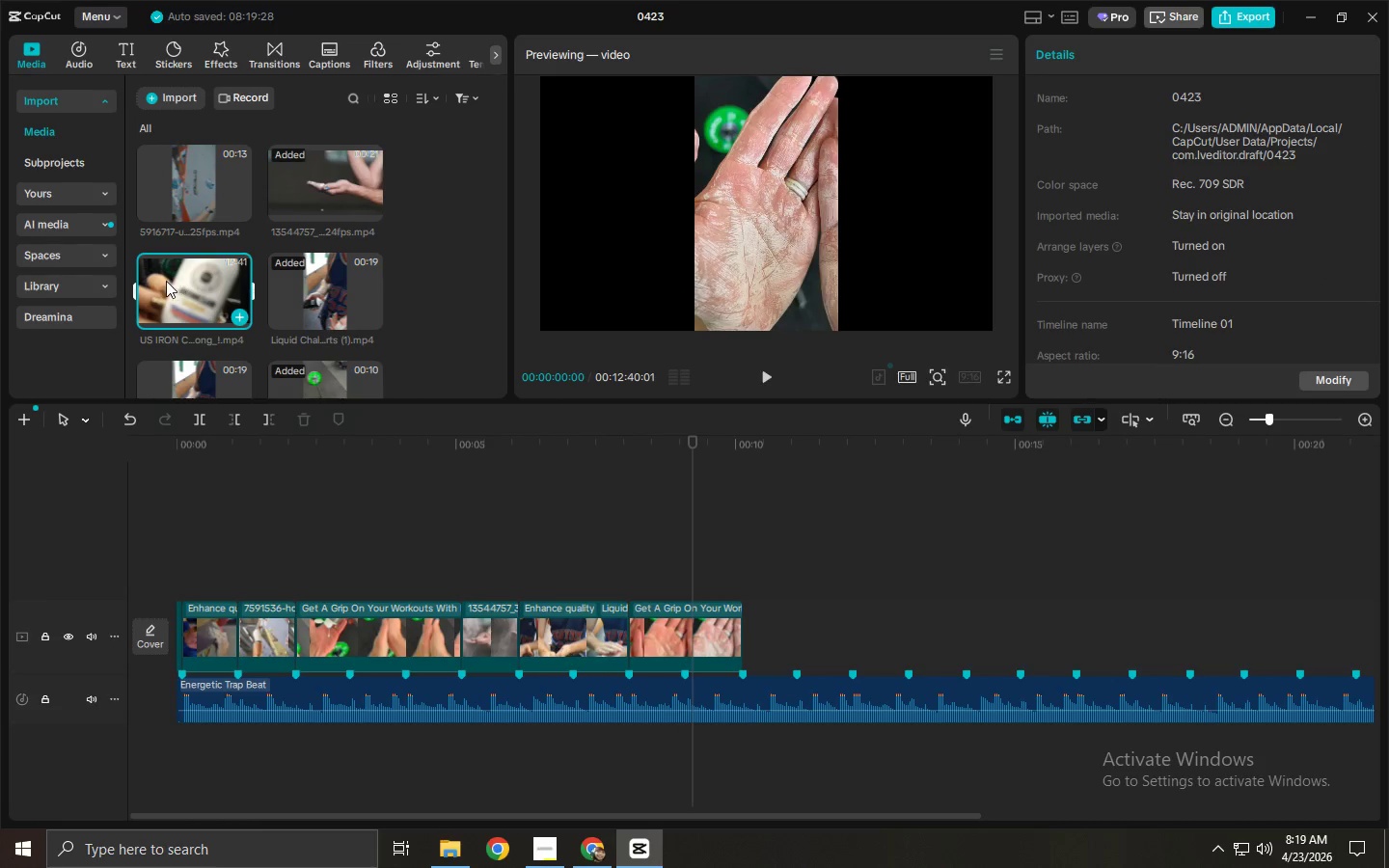 
left_click_drag(start_coordinate=[164, 280], to_coordinate=[795, 577])
 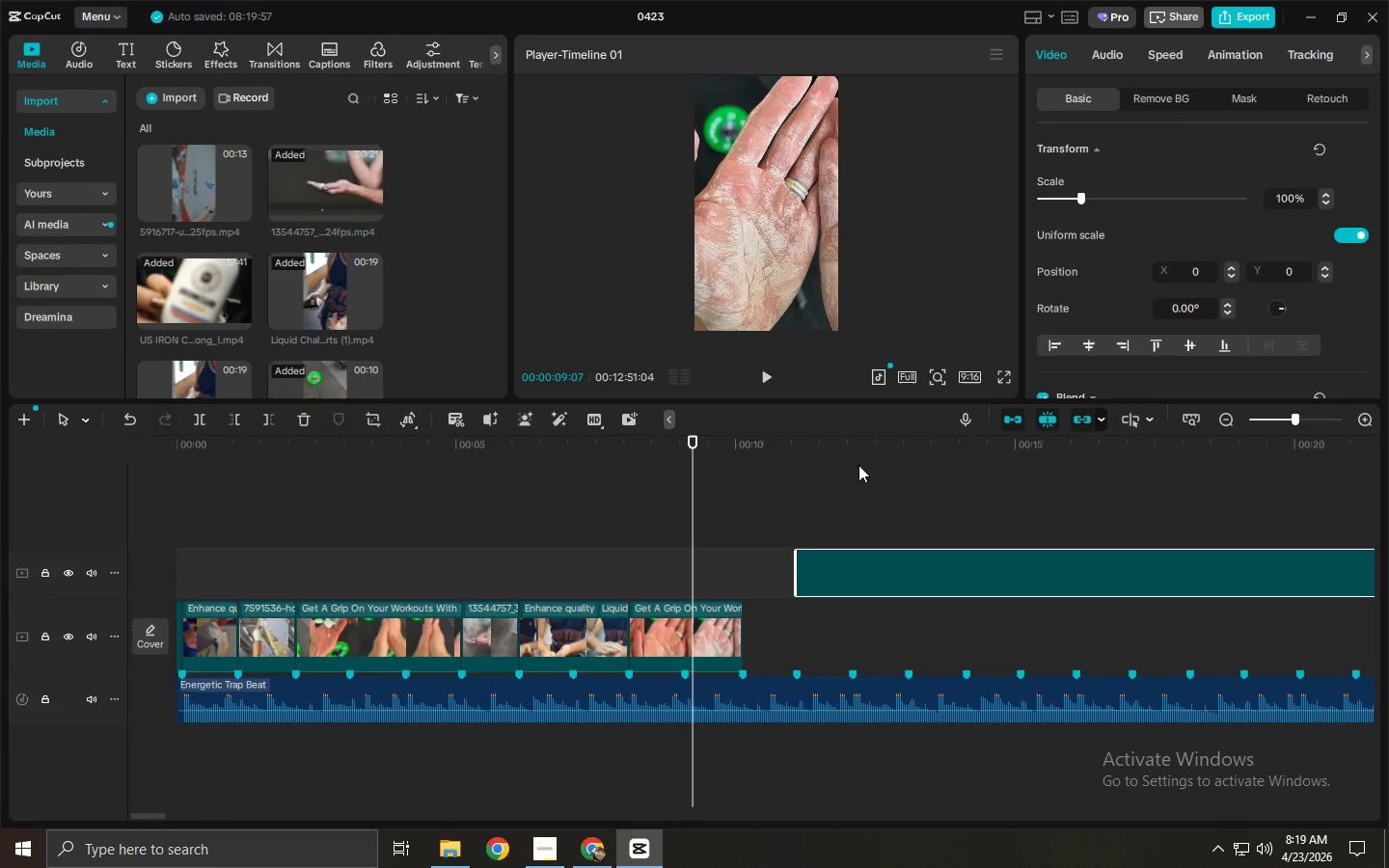 
left_click_drag(start_coordinate=[859, 463], to_coordinate=[874, 460])
 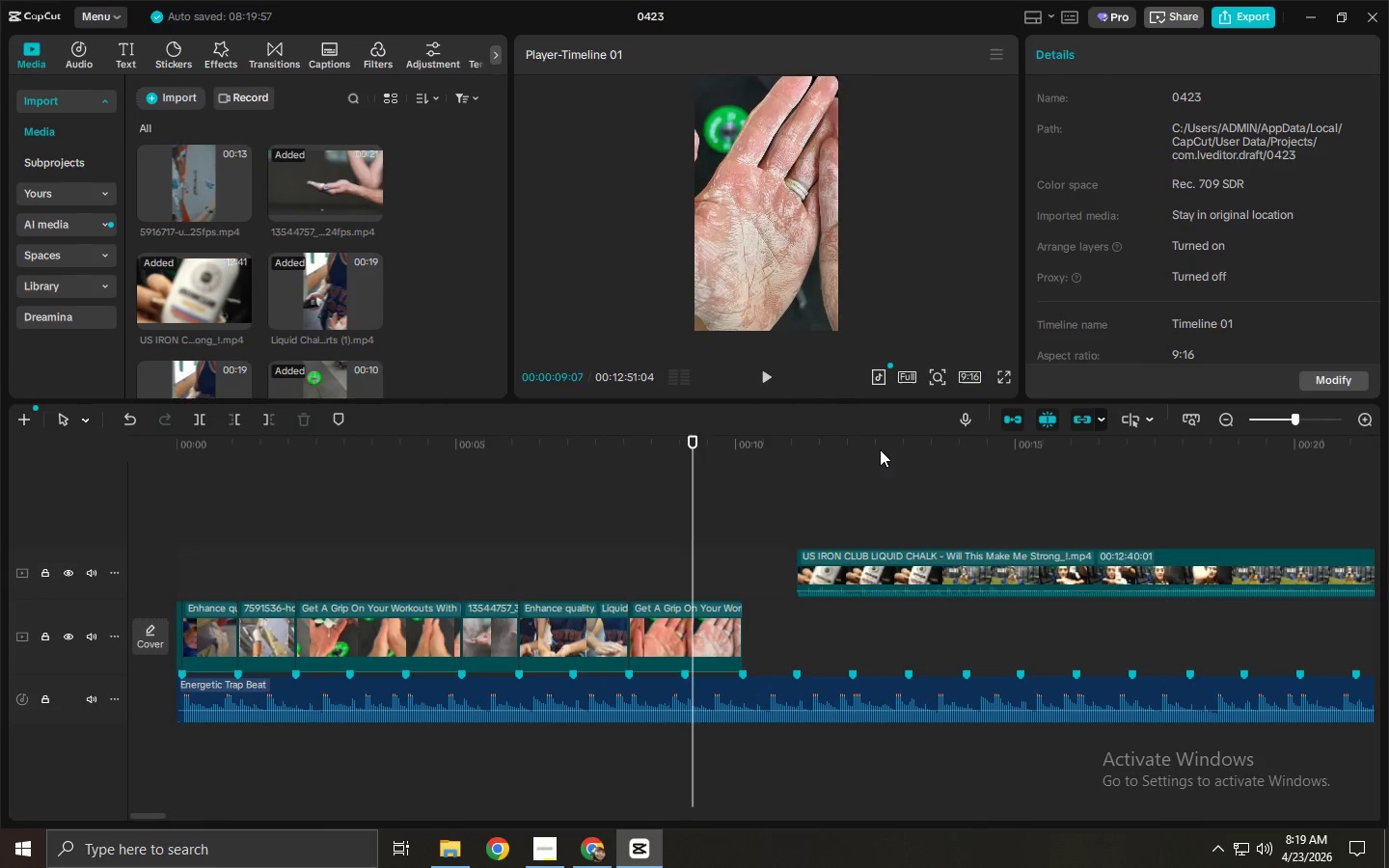 
left_click_drag(start_coordinate=[881, 448], to_coordinate=[1020, 455])
 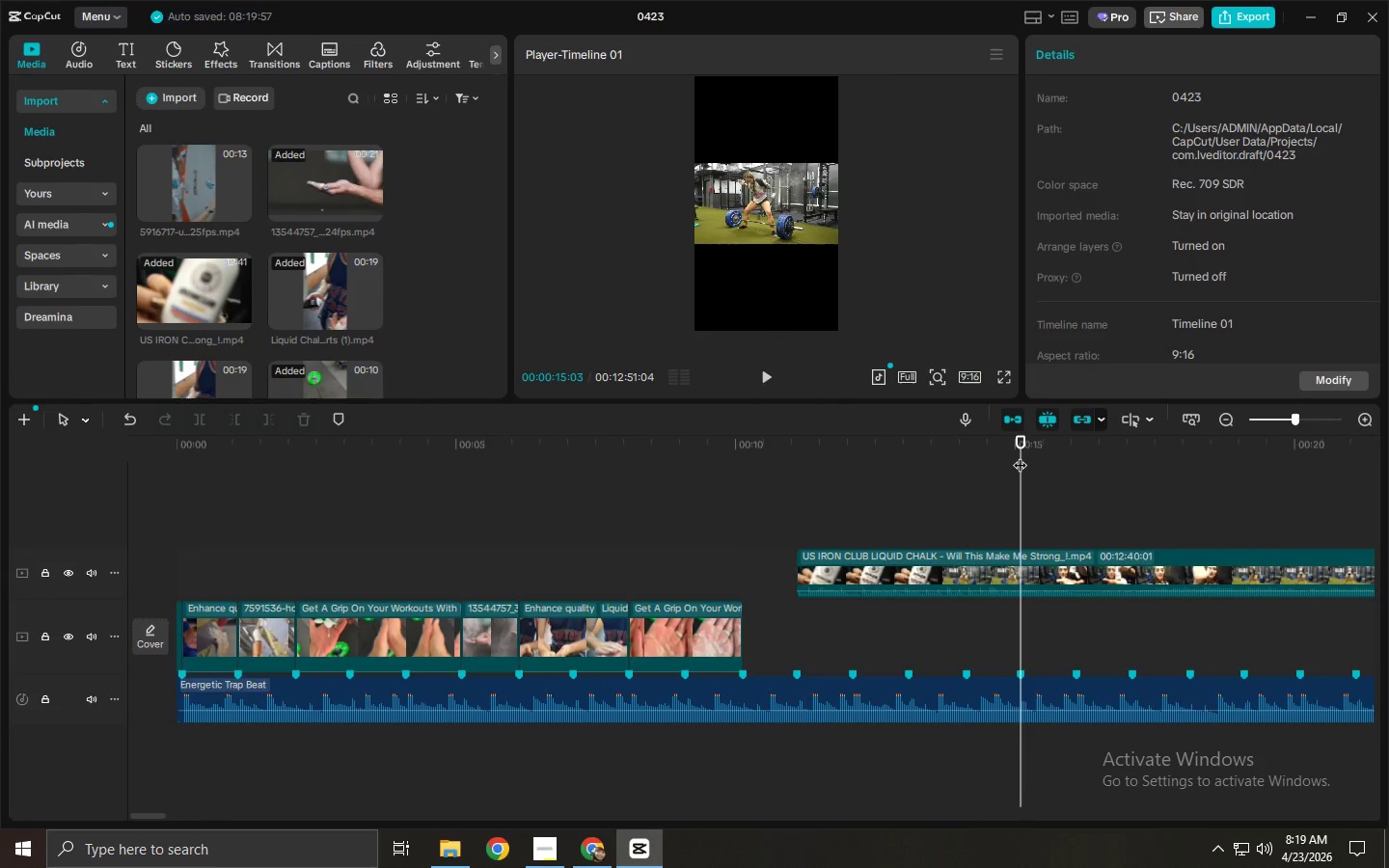 
key(Space)
 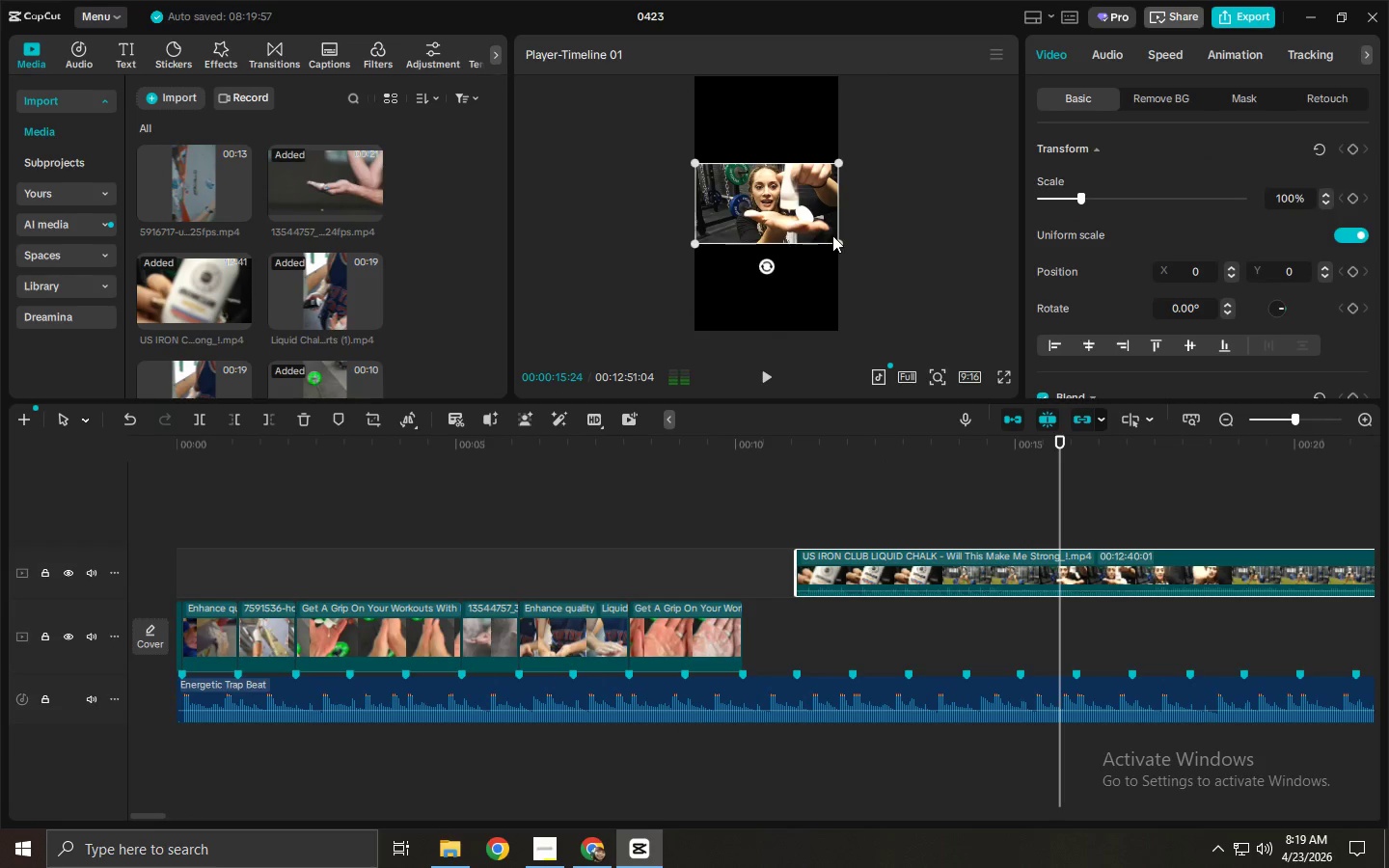 
left_click_drag(start_coordinate=[838, 241], to_coordinate=[1043, 426])
 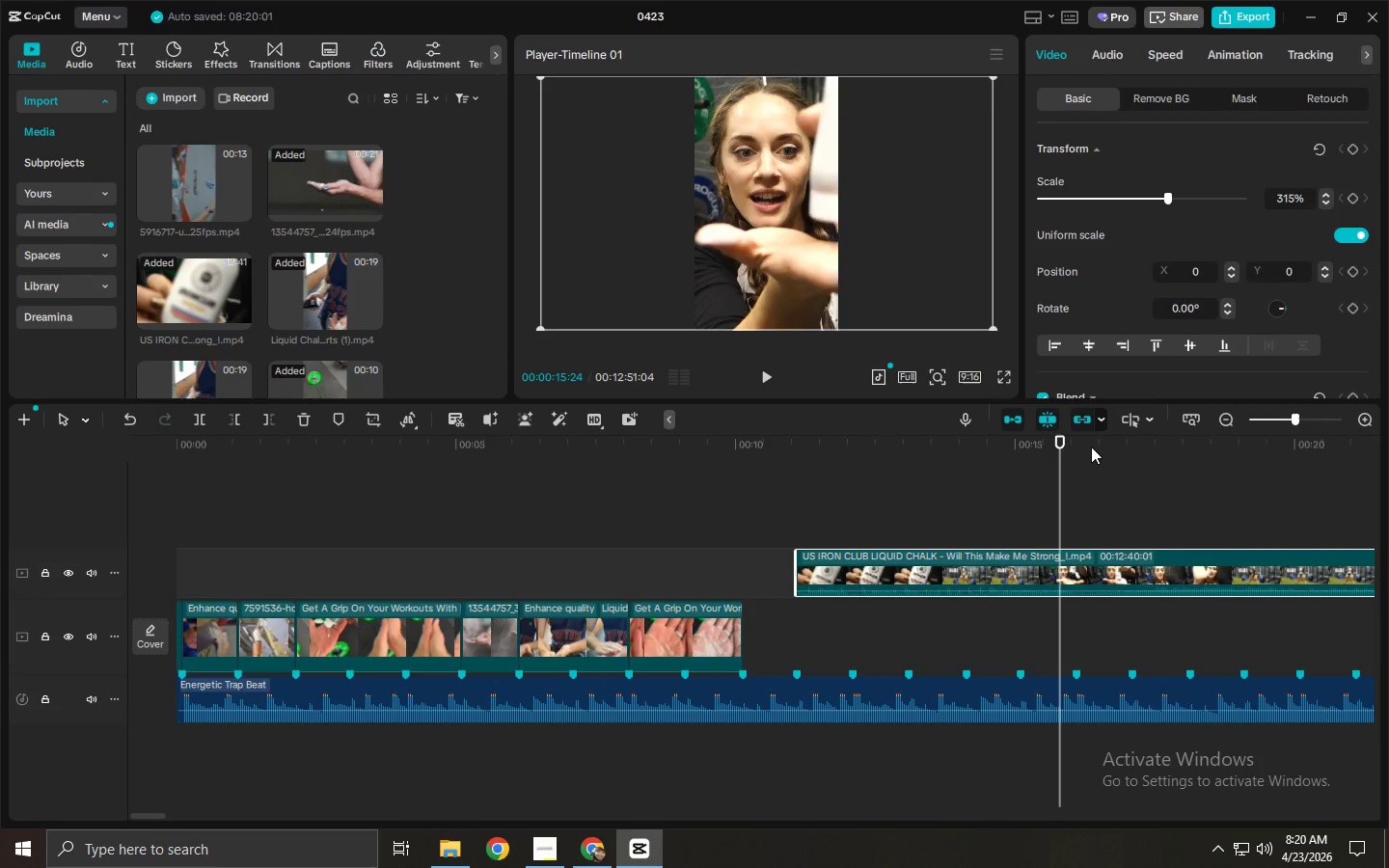 
left_click_drag(start_coordinate=[1091, 447], to_coordinate=[961, 460])
 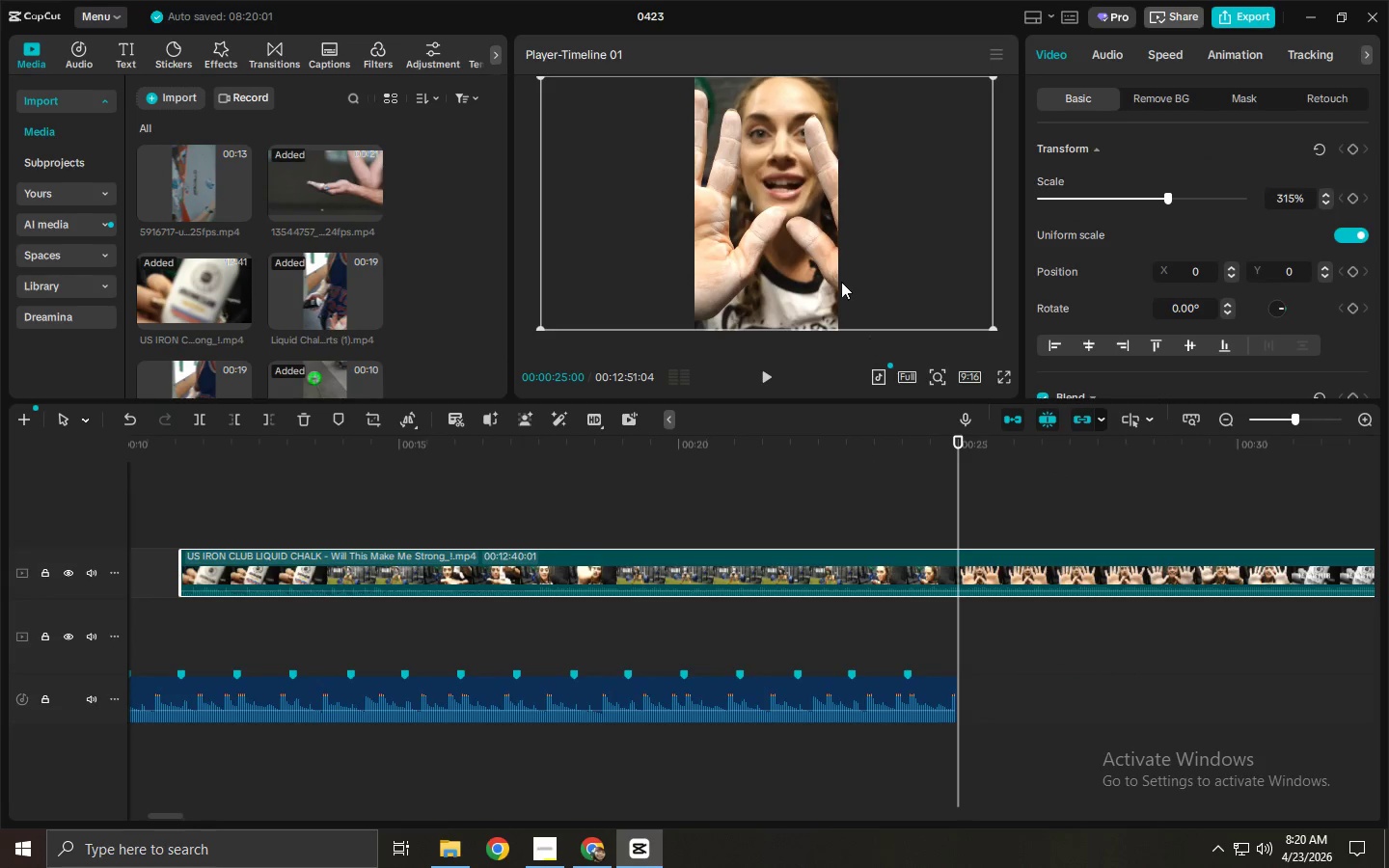 
left_click_drag(start_coordinate=[822, 267], to_coordinate=[723, 266])
 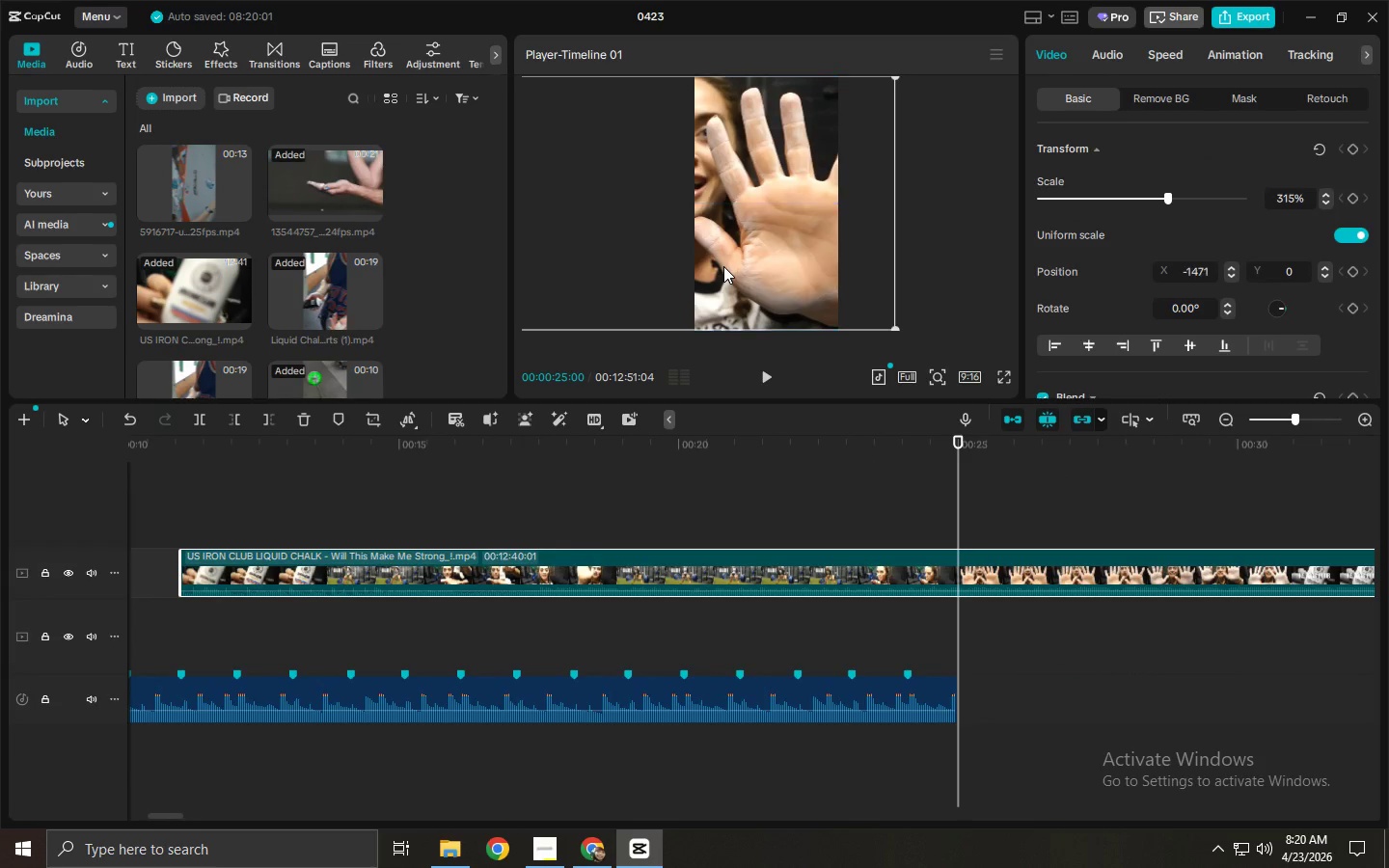 
key(Space)
 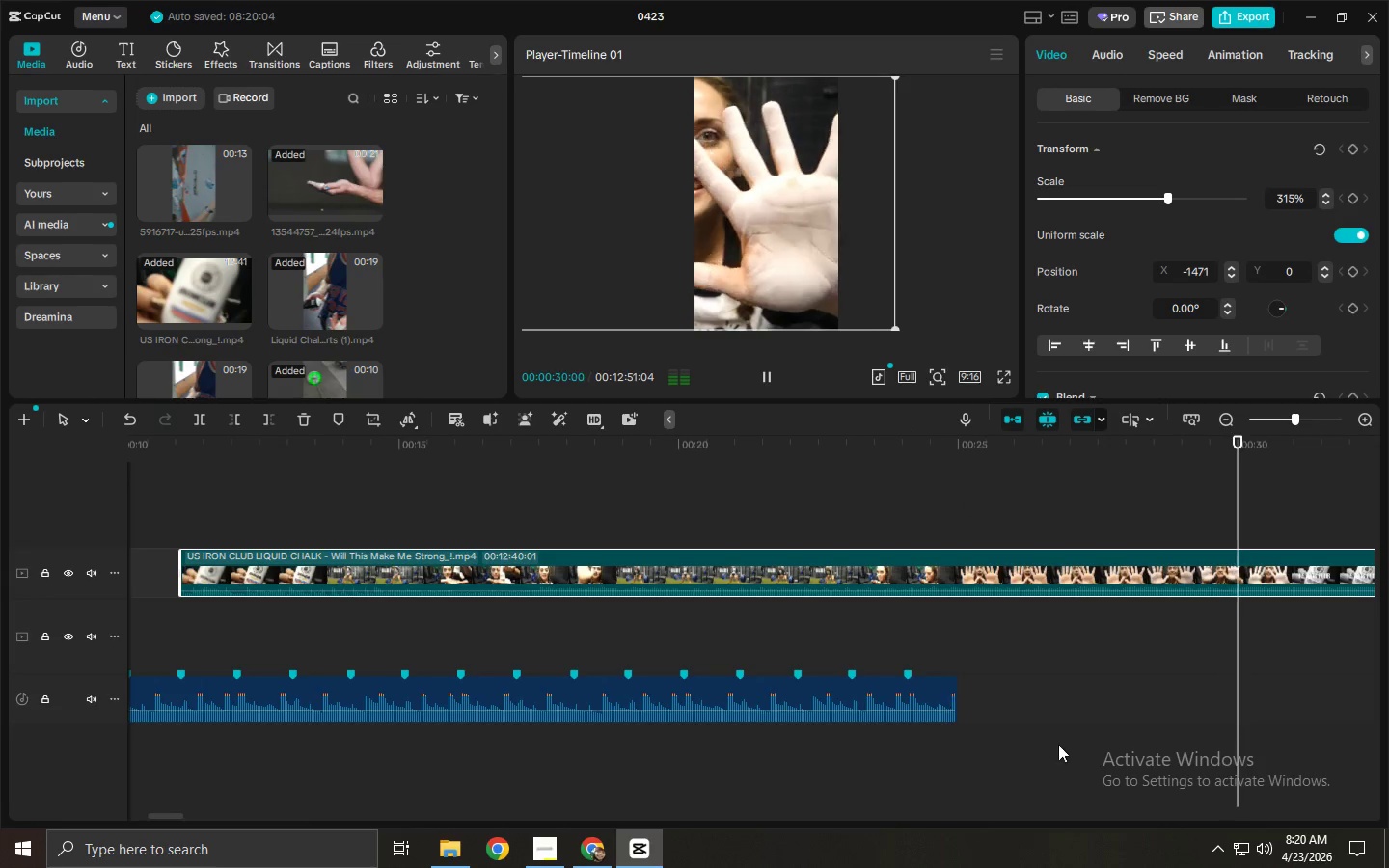 
wait(6.8)
 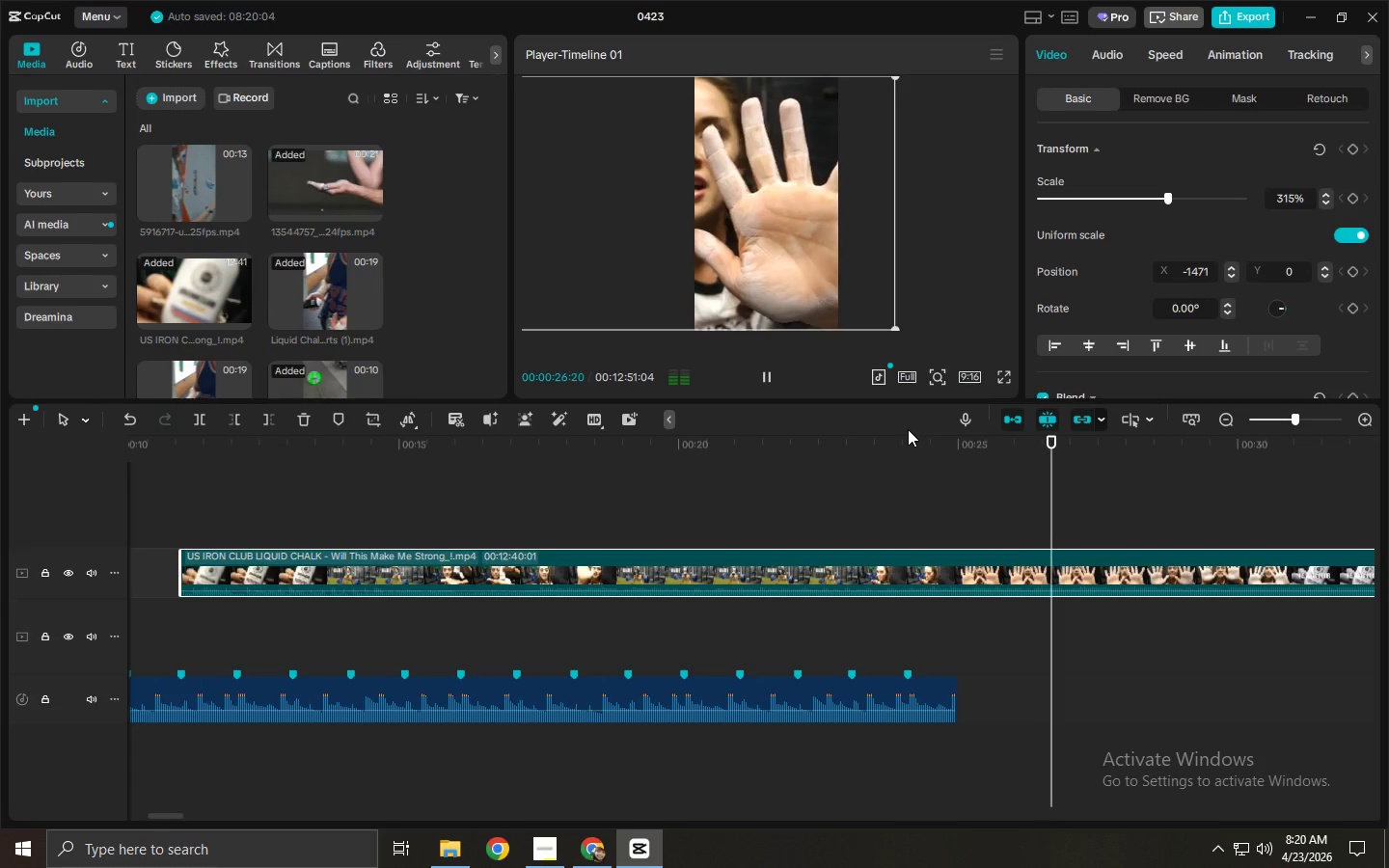 
left_click_drag(start_coordinate=[1316, 441], to_coordinate=[1380, 480])
 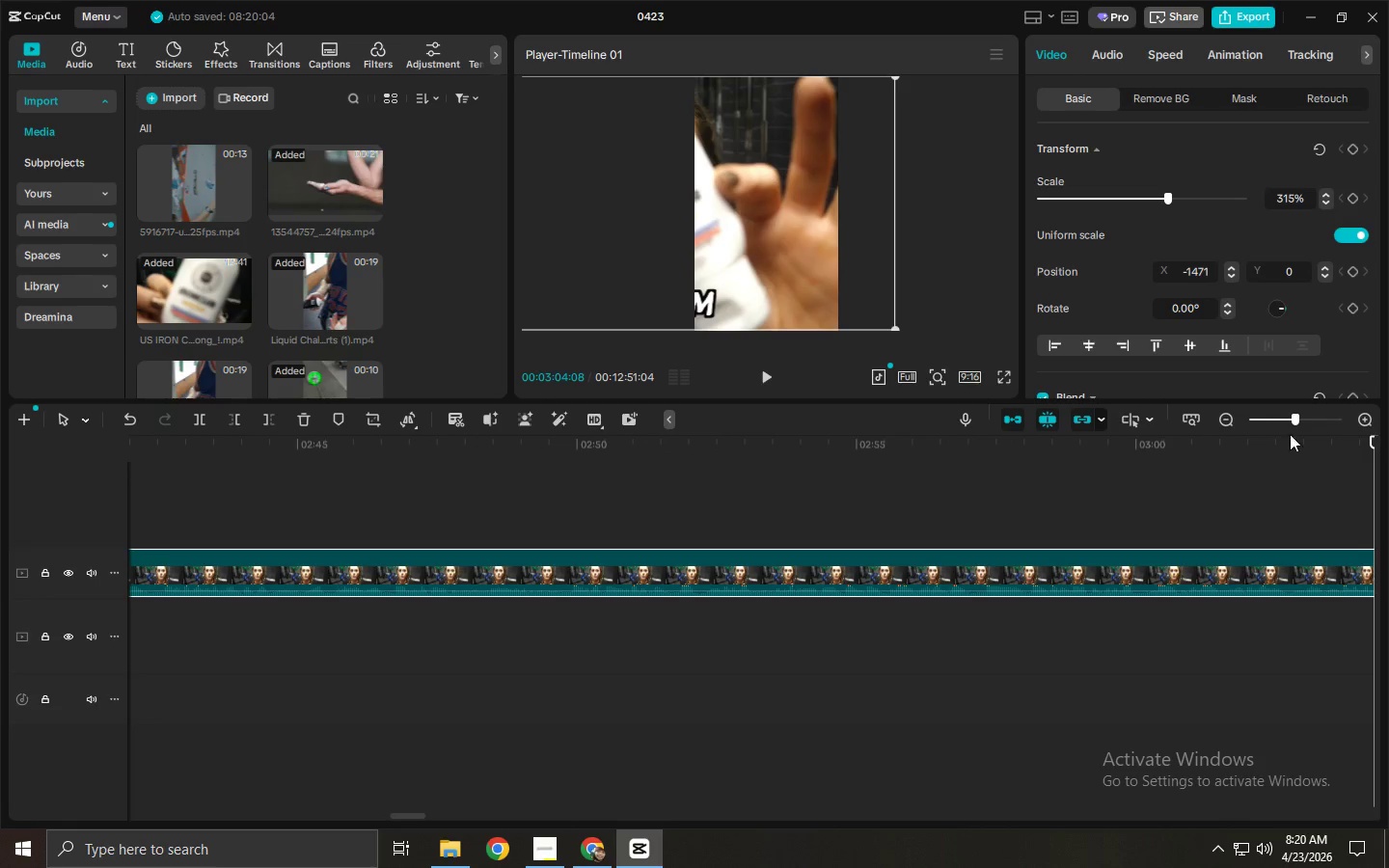 
left_click([1258, 418])
 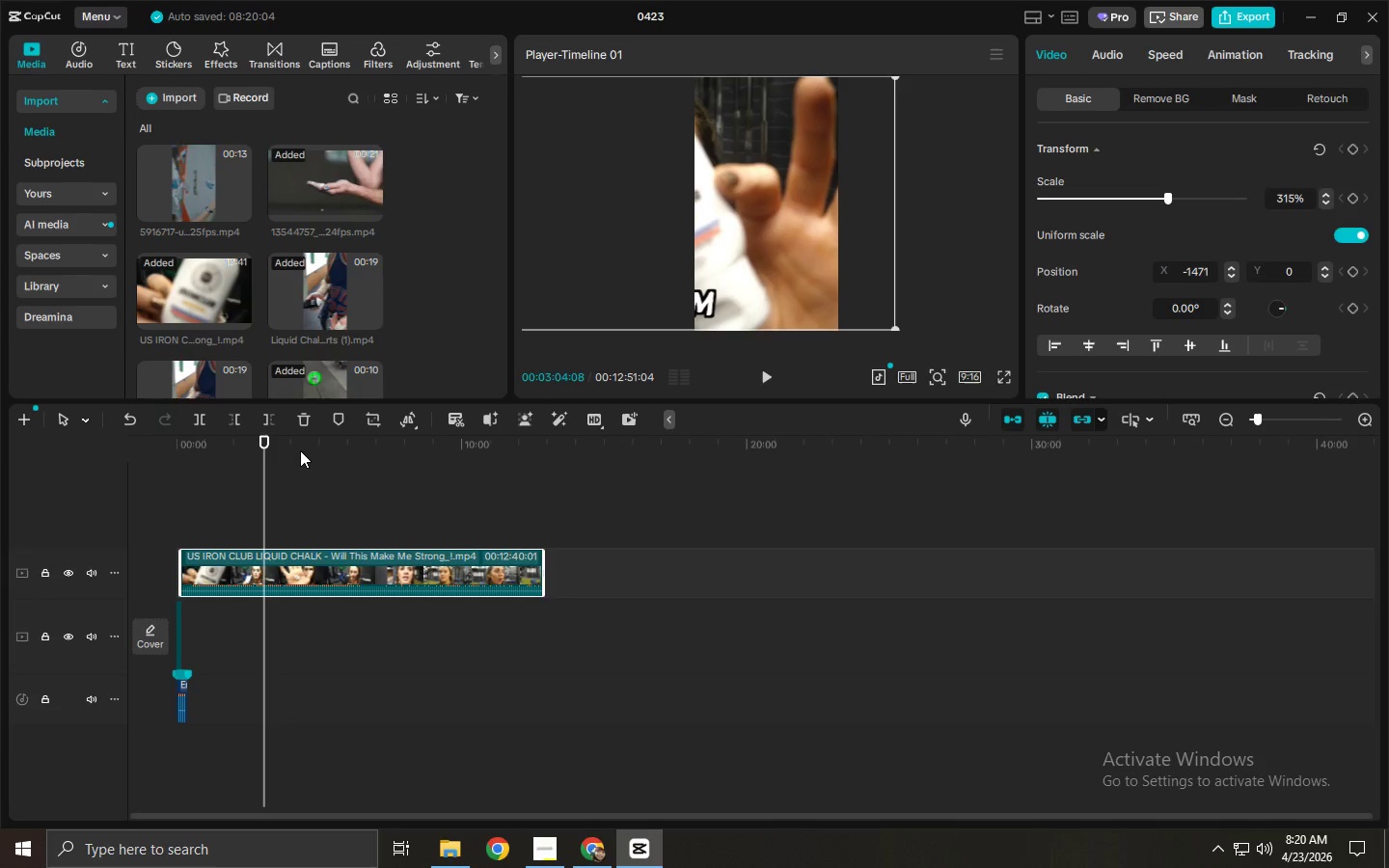 
left_click_drag(start_coordinate=[281, 447], to_coordinate=[292, 473])
 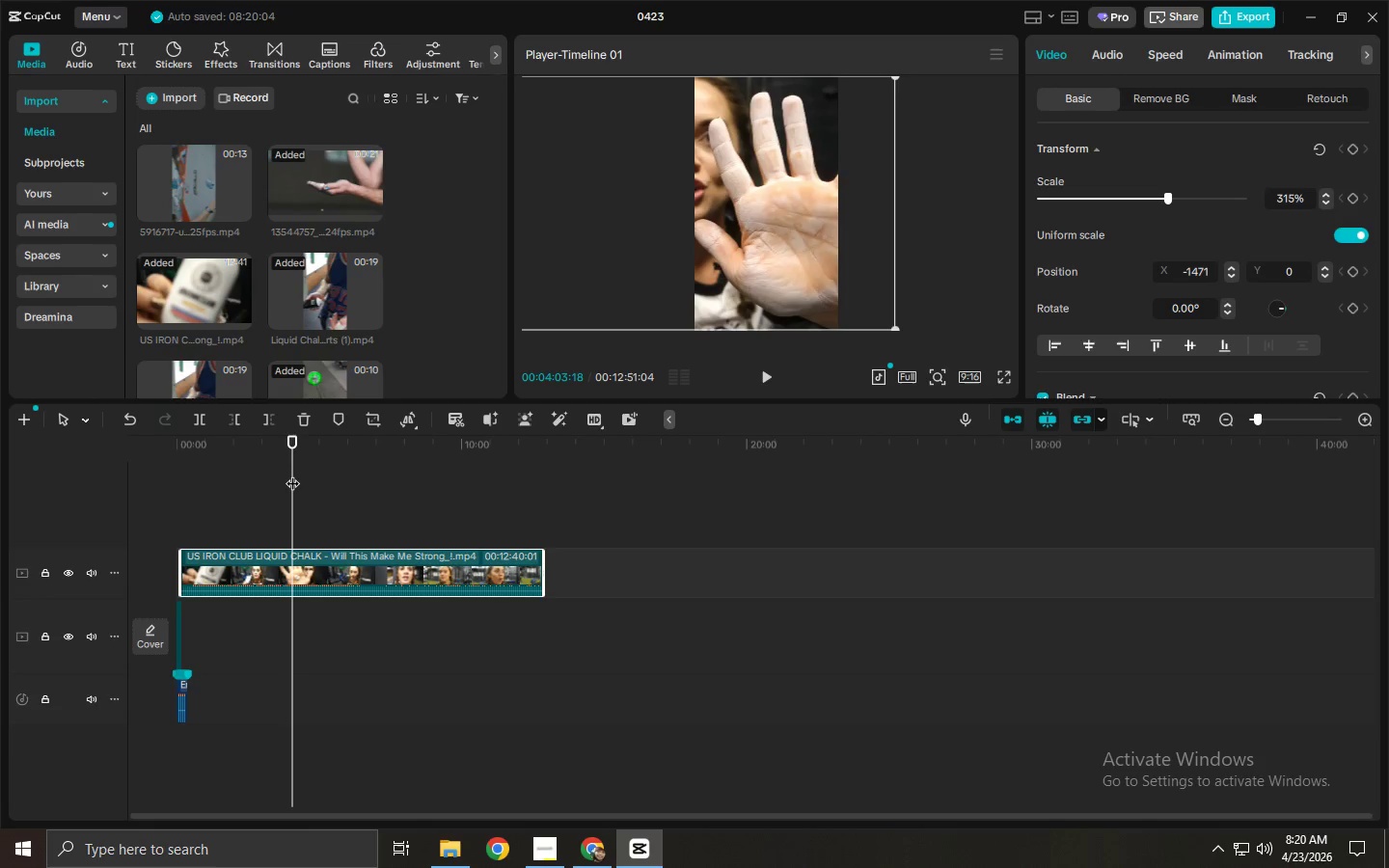 
left_click([292, 474])
 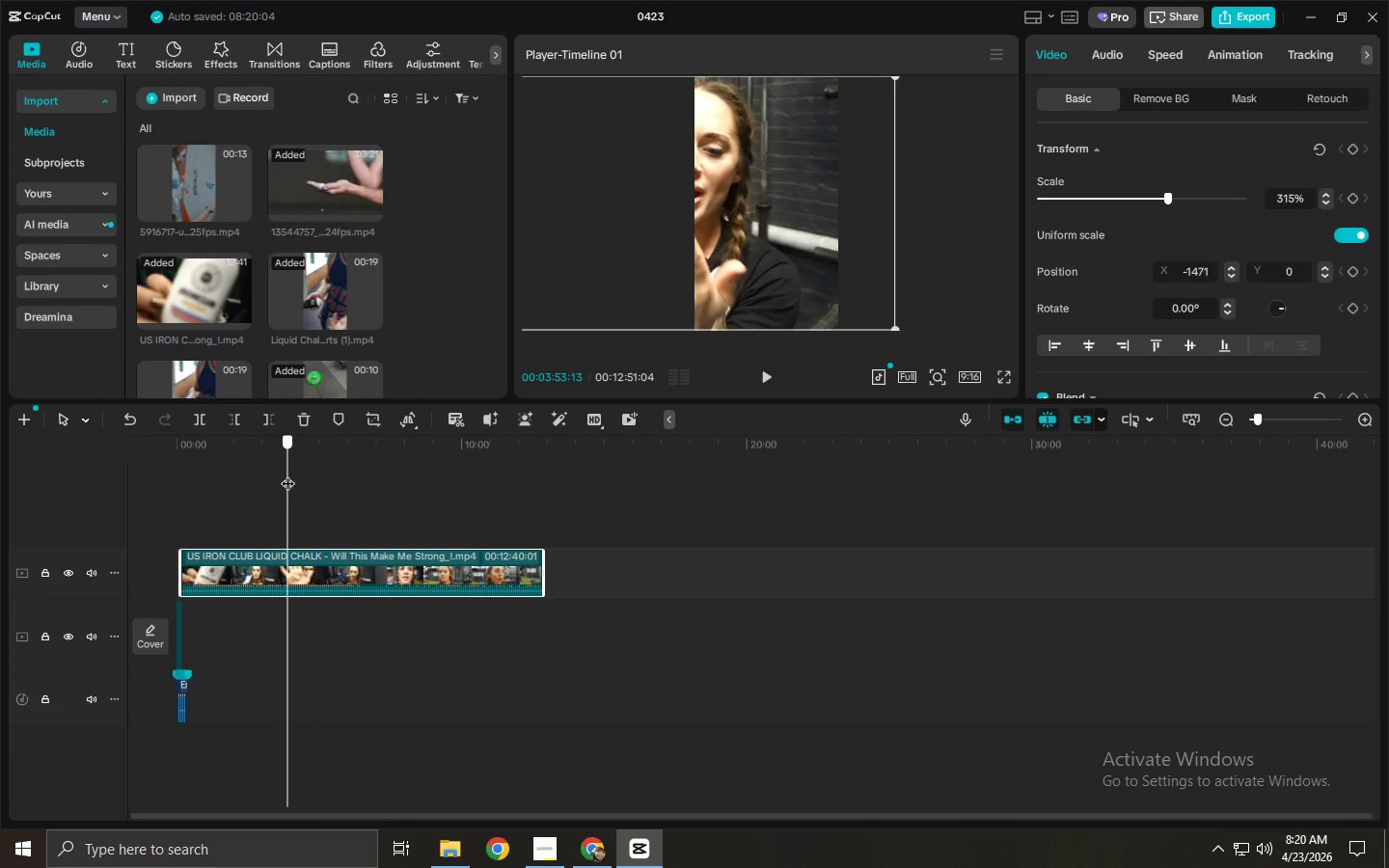 
key(Control+ControlLeft)
 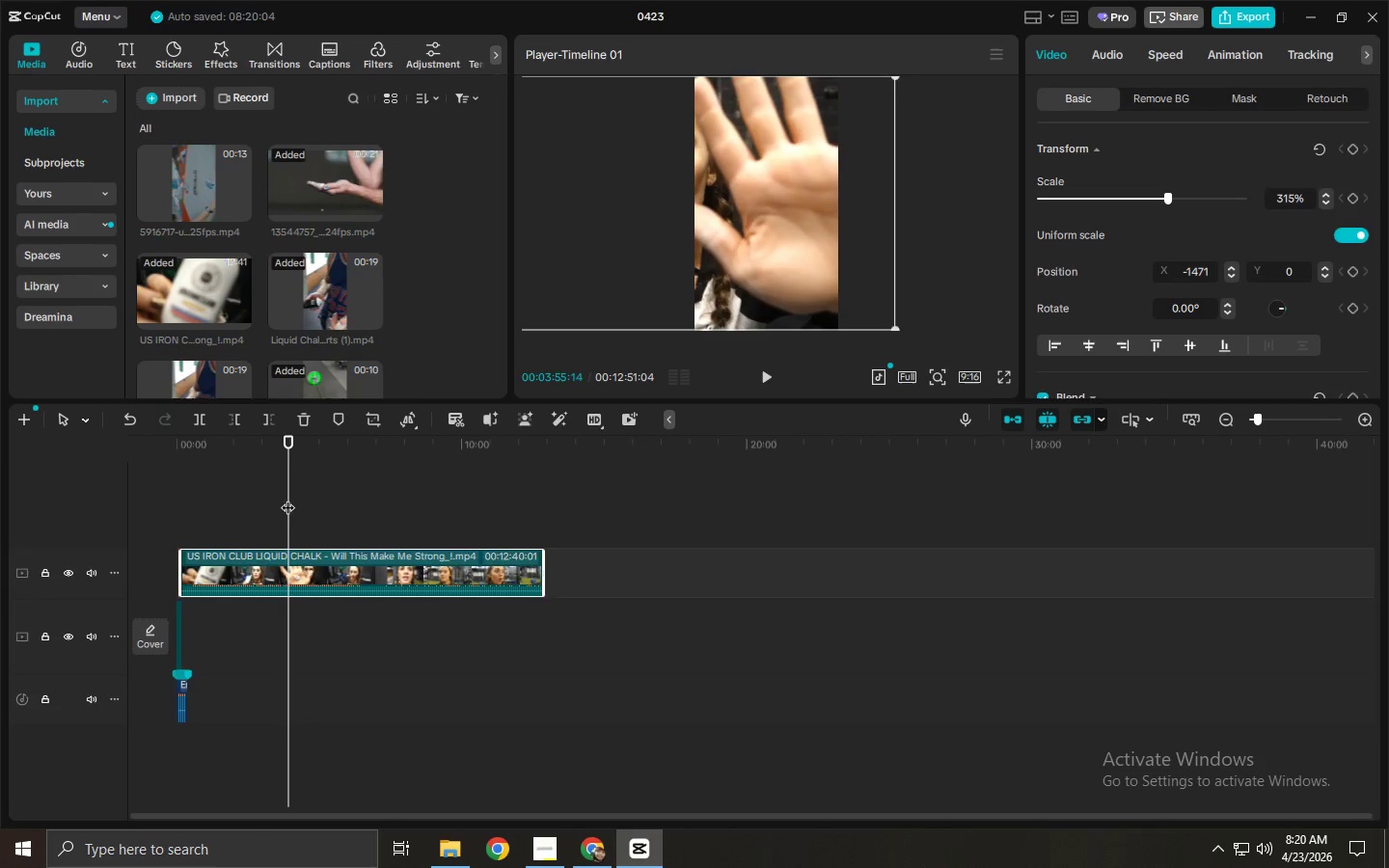 
key(Control+B)
 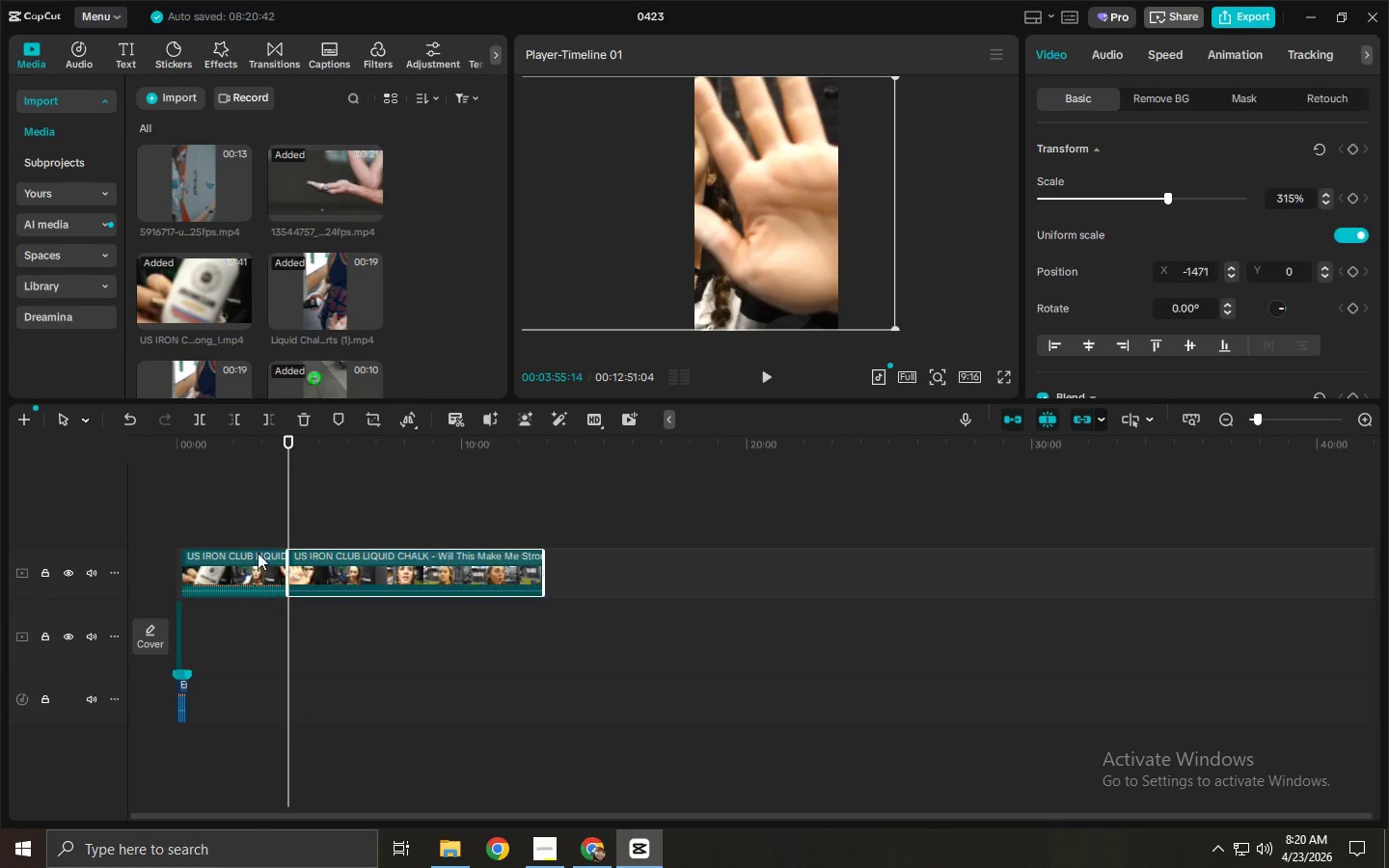 
left_click([240, 561])
 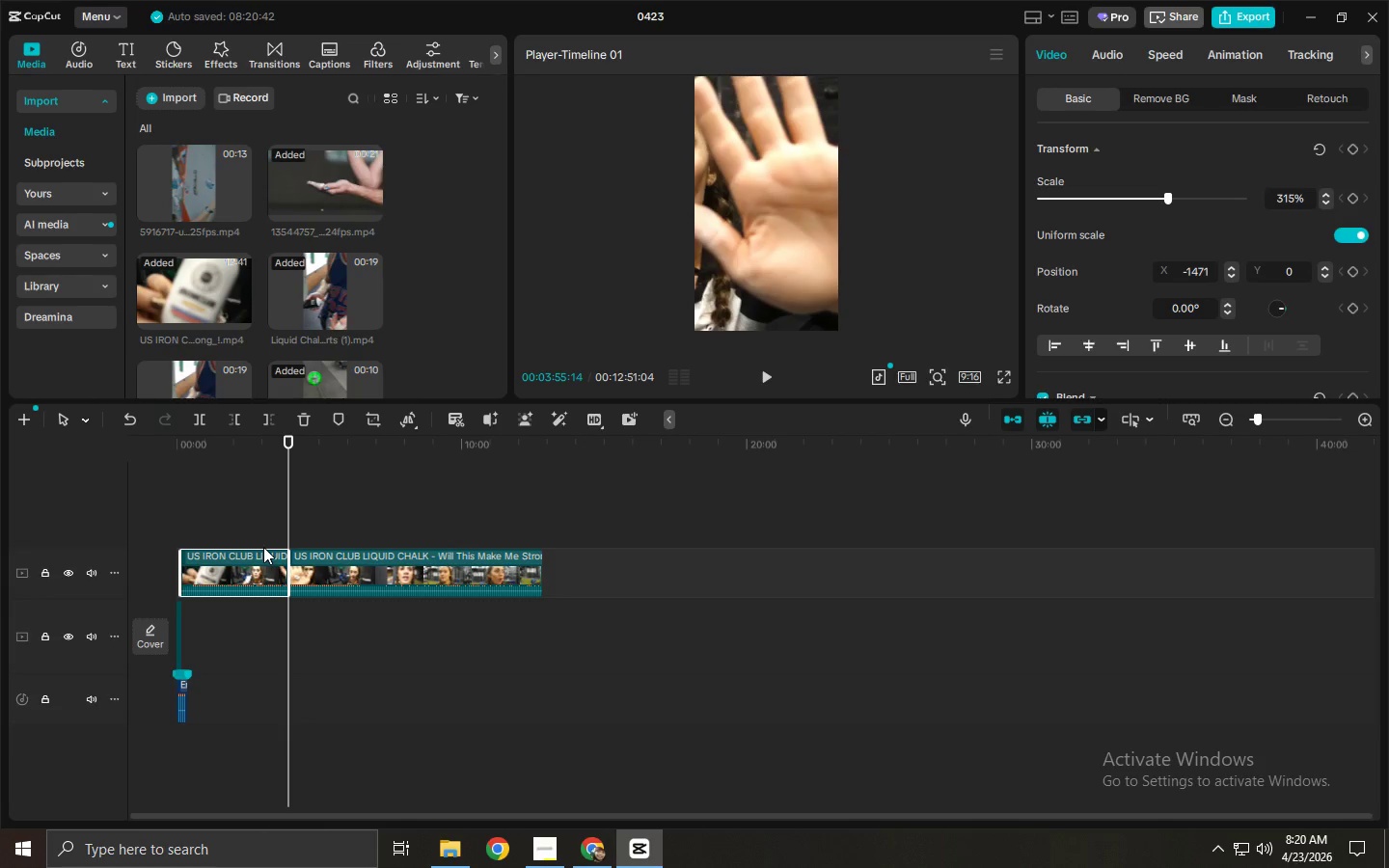 
key(Delete)
 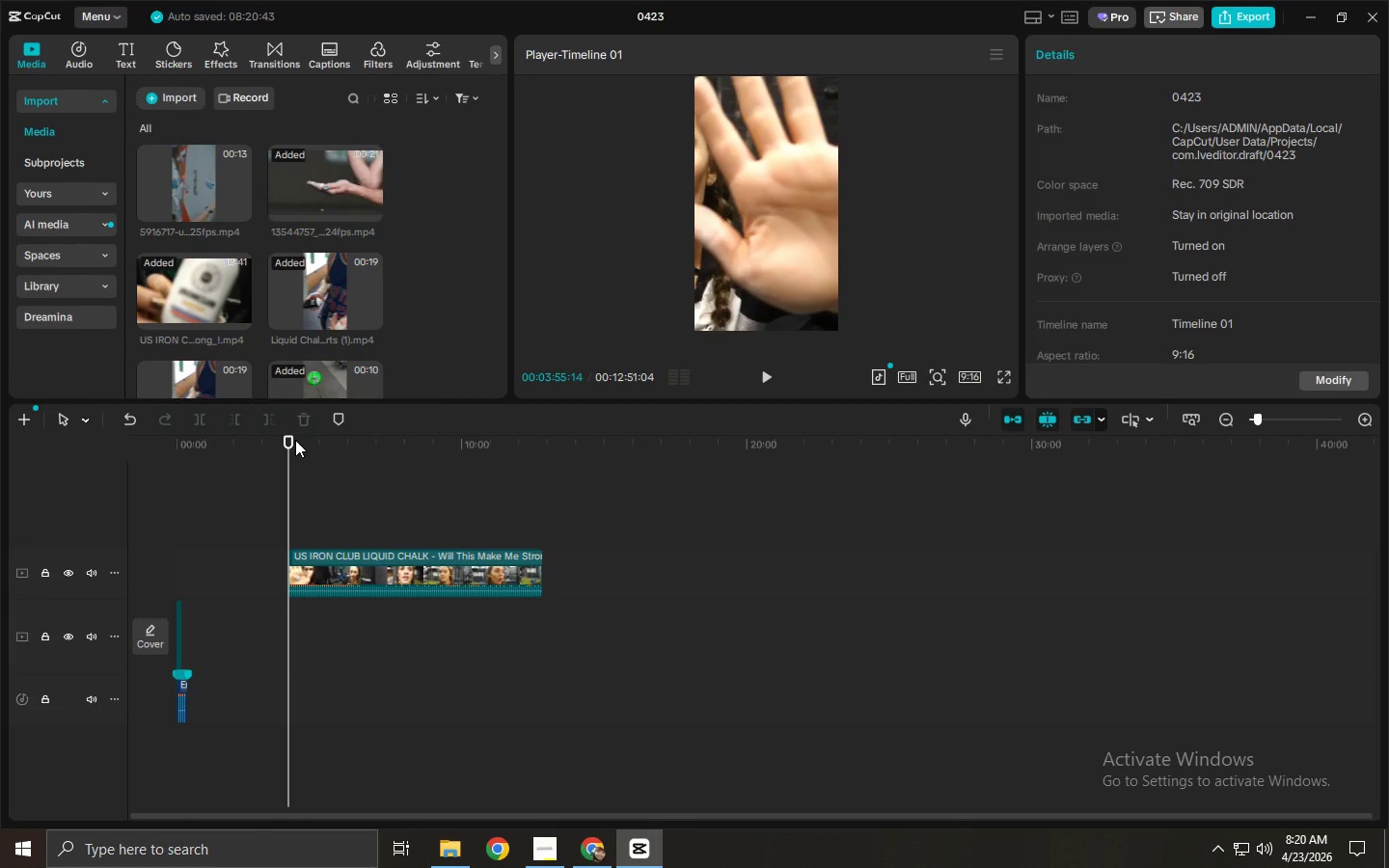 
key(ArrowRight)
 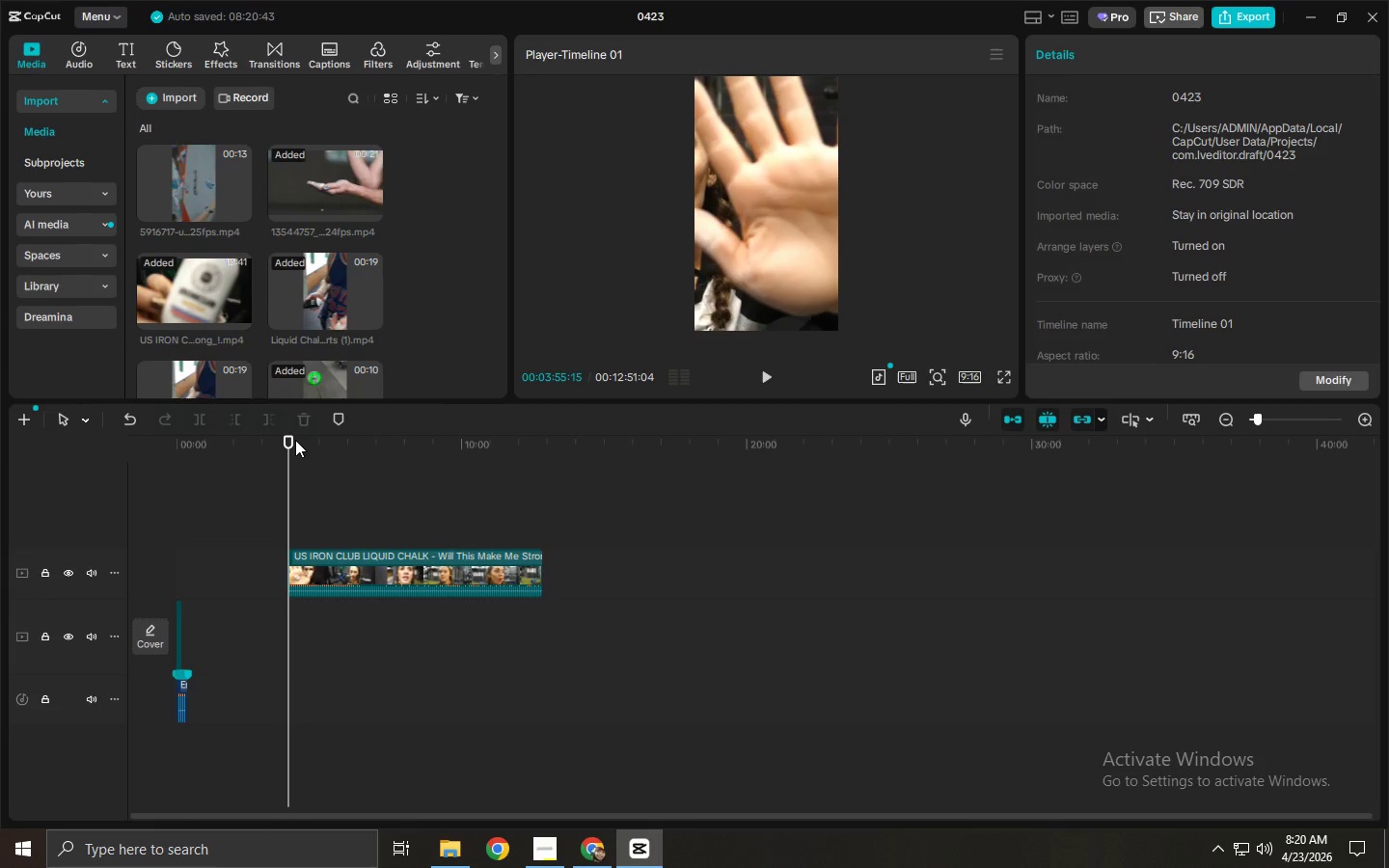 
hold_key(key=ArrowRight, duration=1.5)
 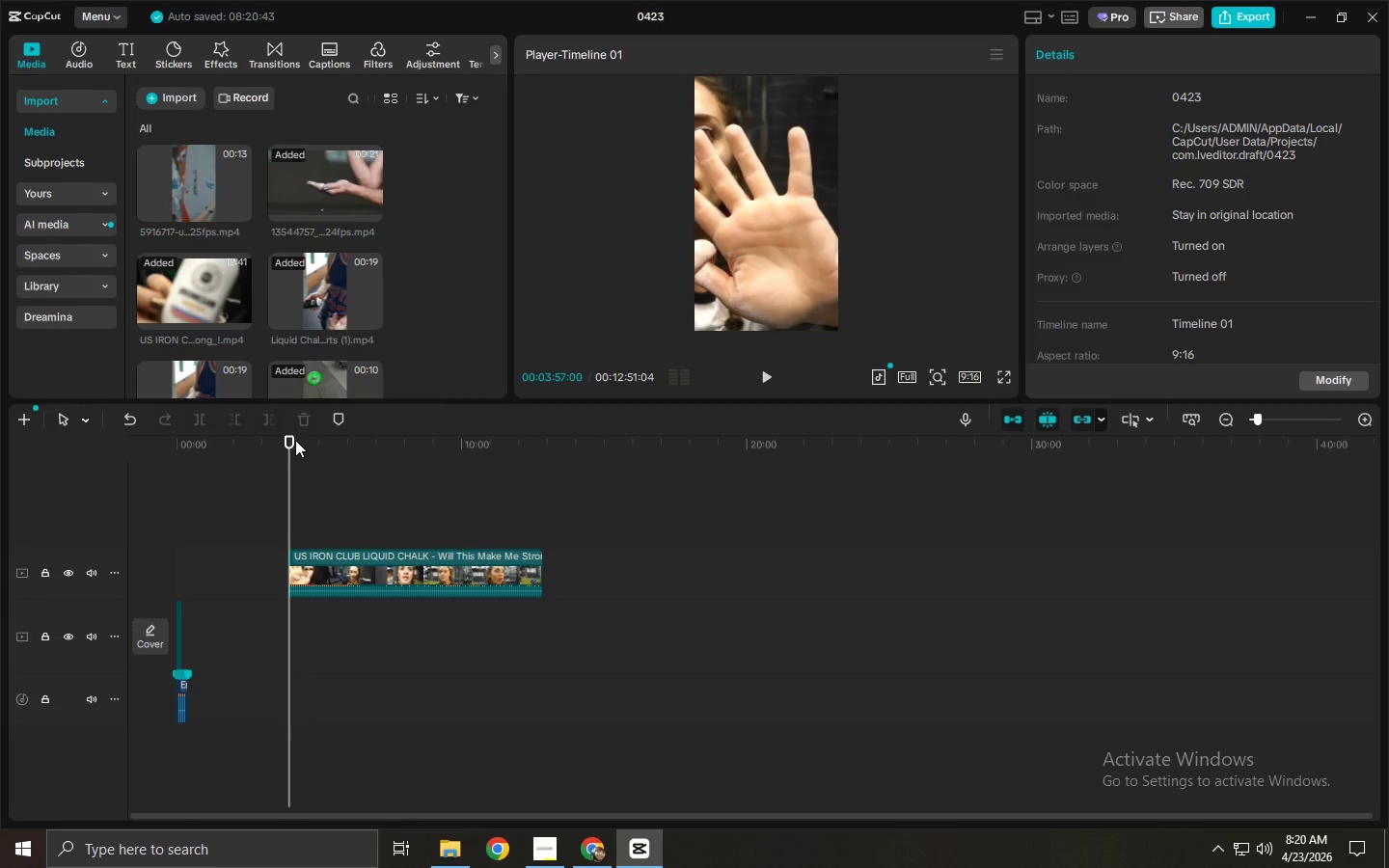 
hold_key(key=ArrowRight, duration=1.51)
 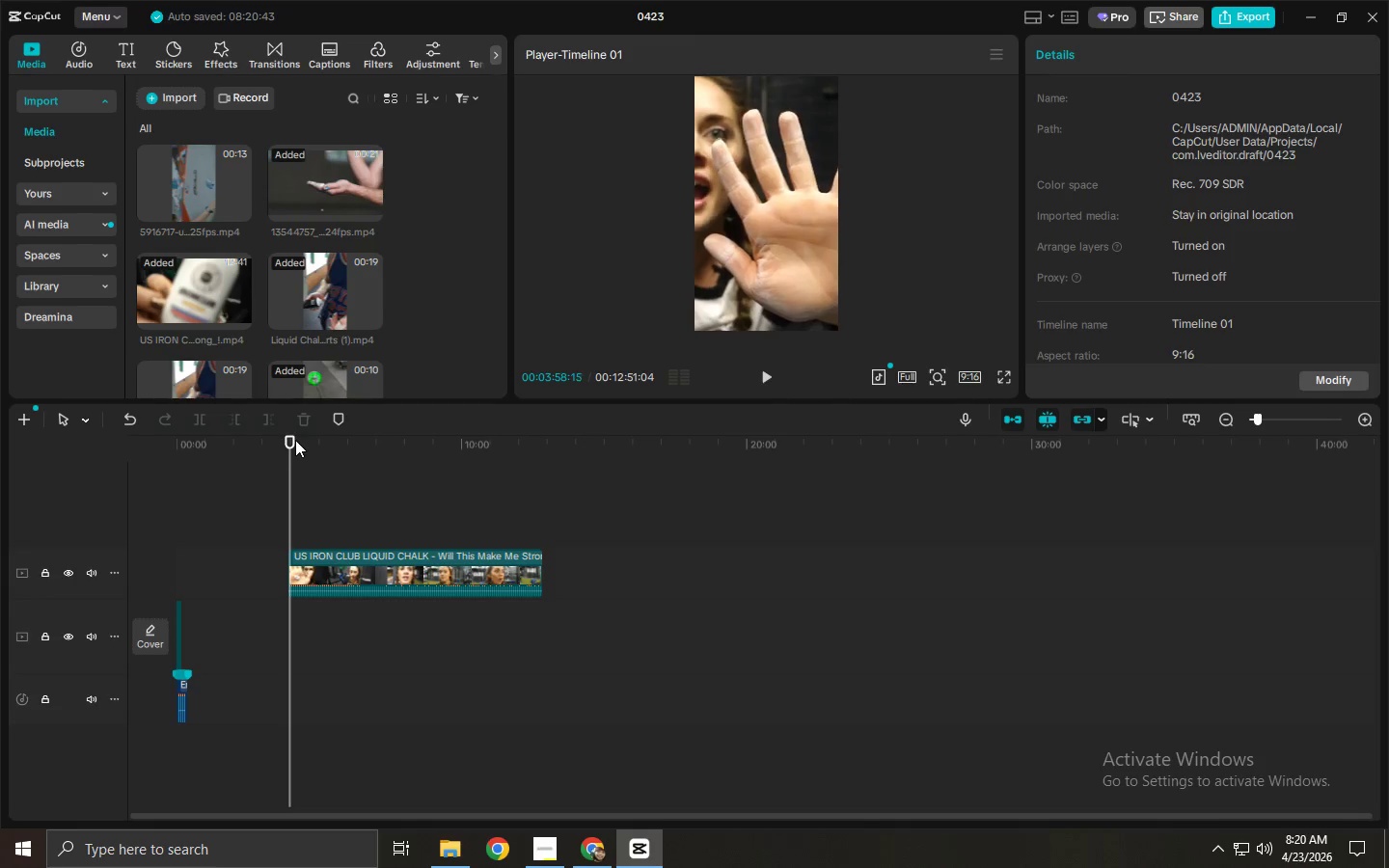 
hold_key(key=ArrowRight, duration=1.52)
 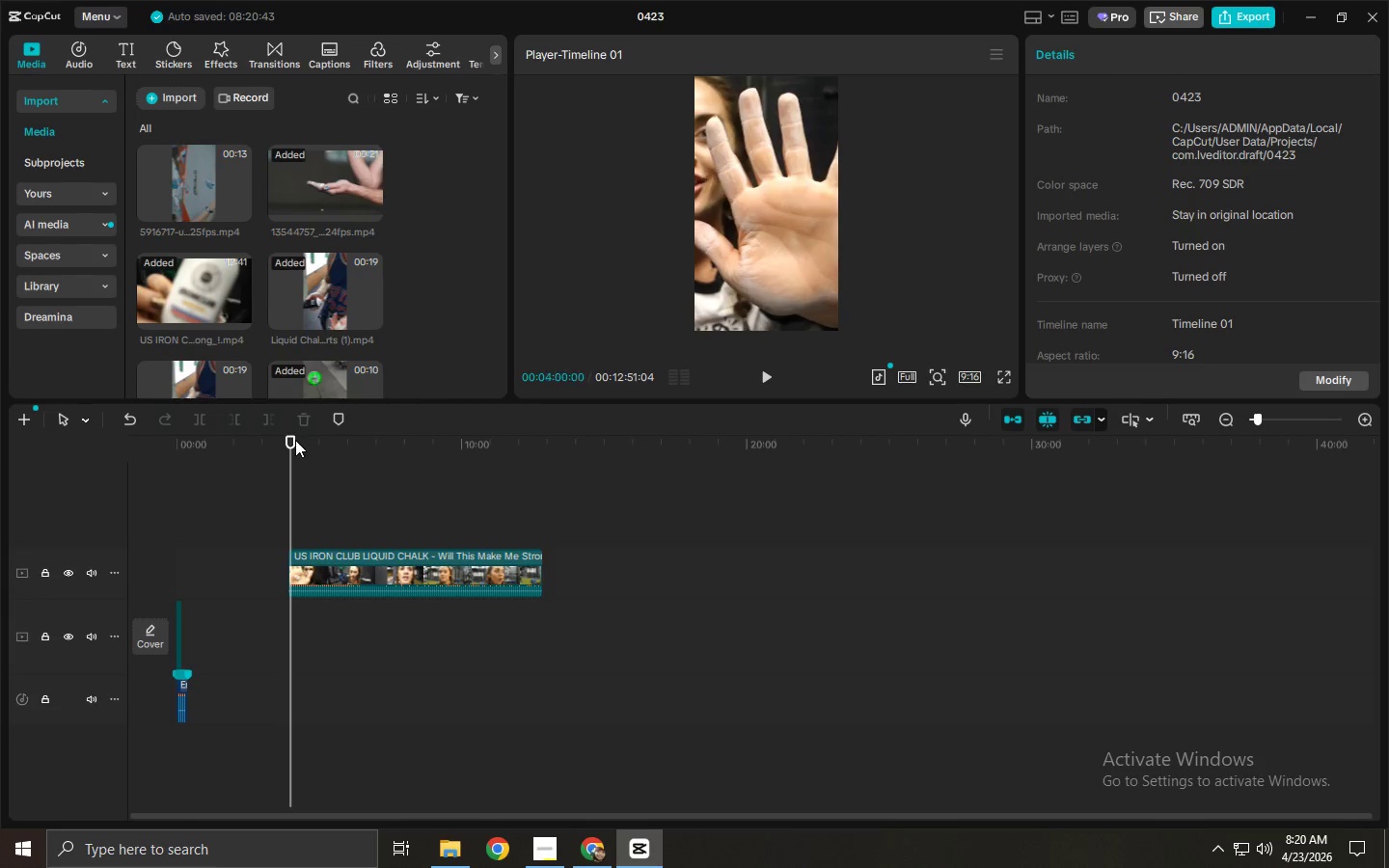 
hold_key(key=ArrowRight, duration=1.52)
 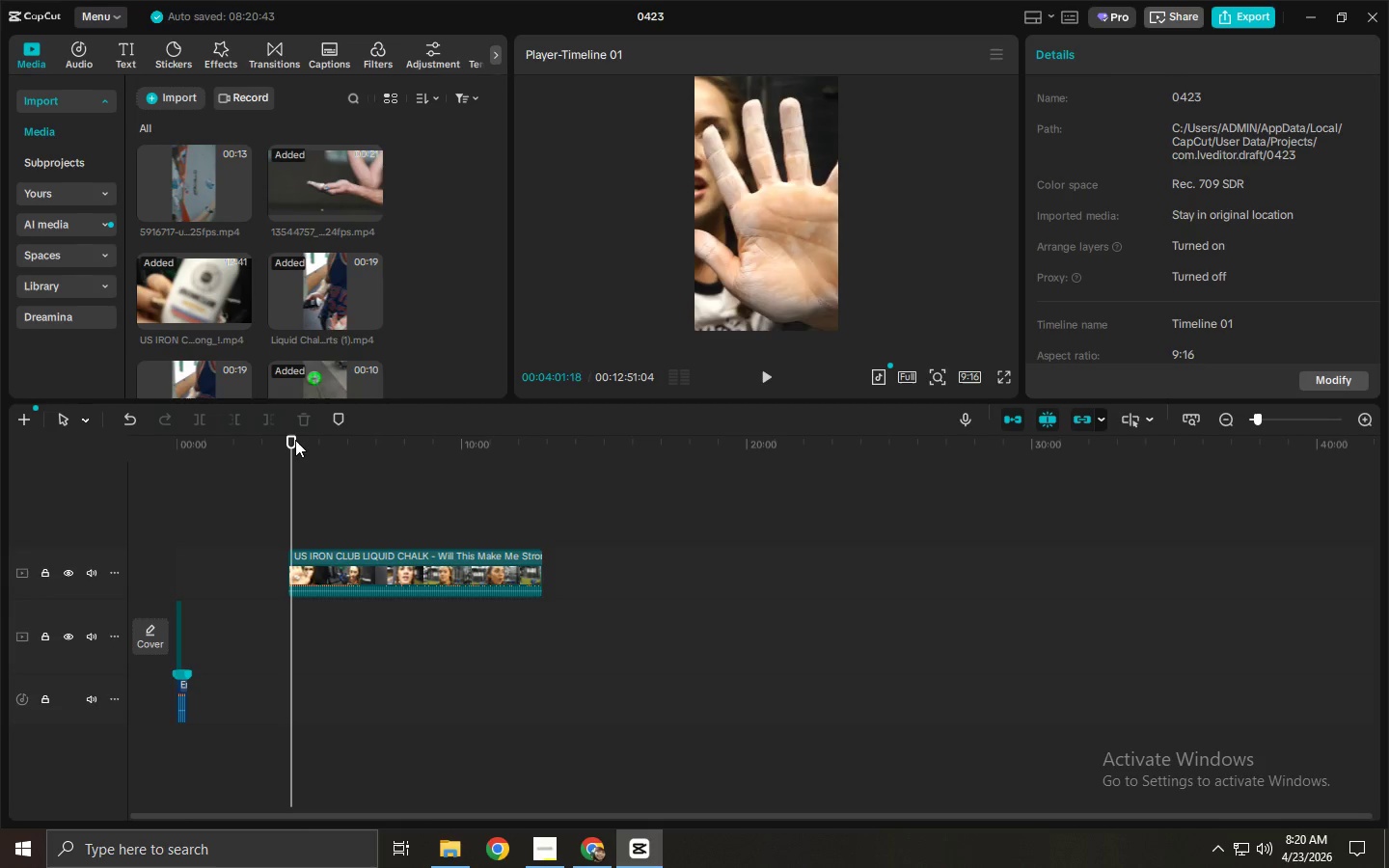 
hold_key(key=ArrowRight, duration=1.5)
 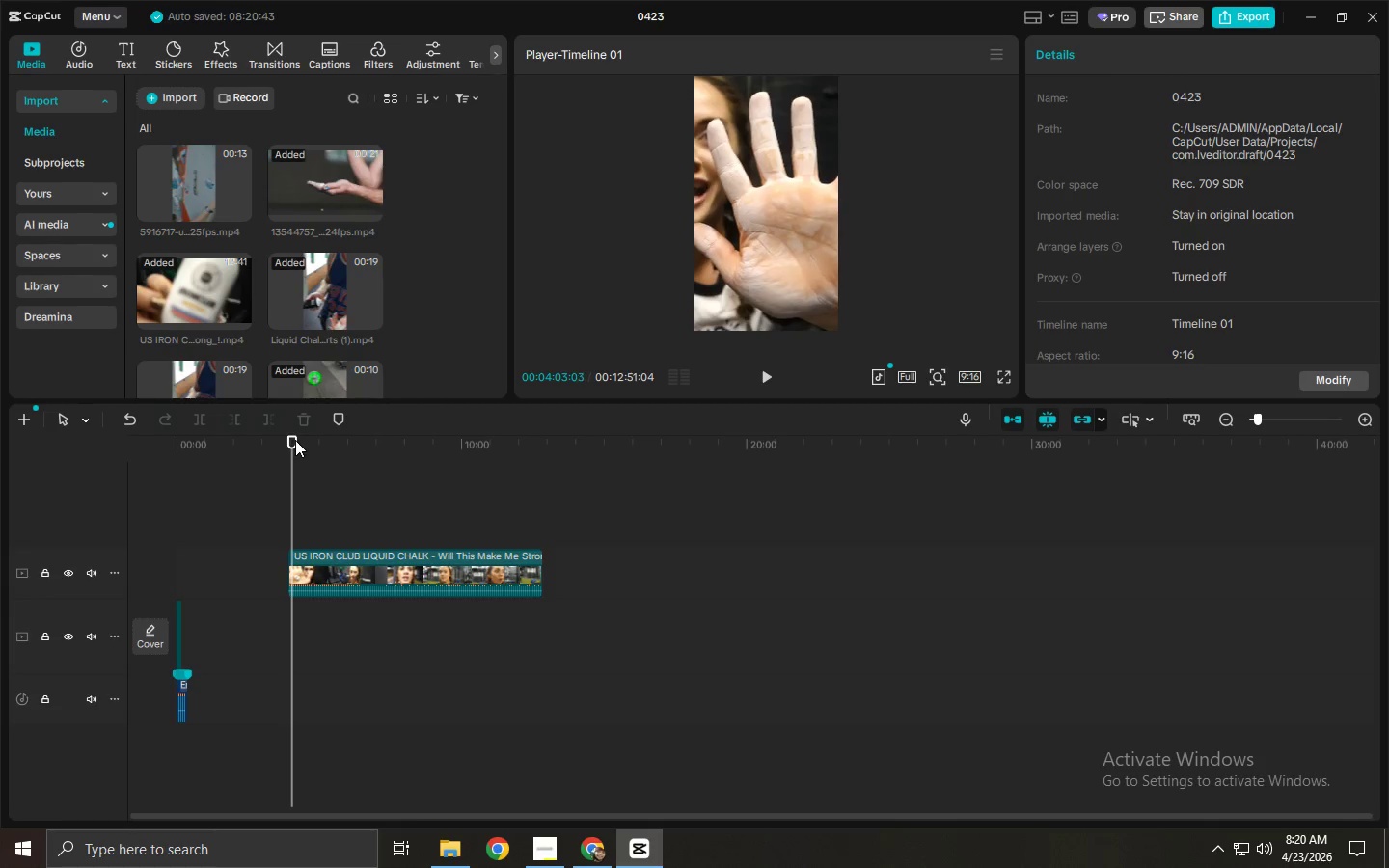 
hold_key(key=ArrowRight, duration=1.51)
 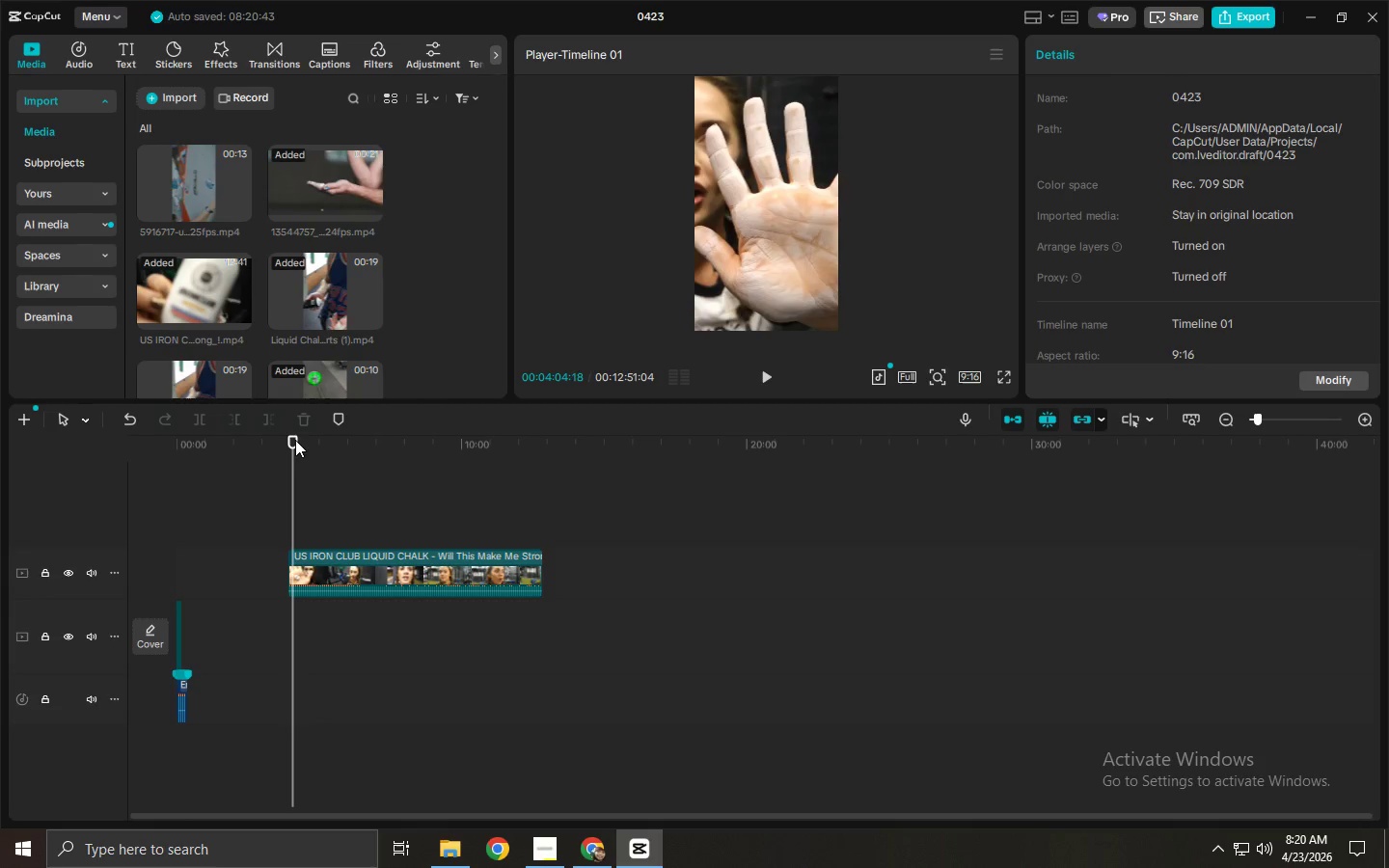 
hold_key(key=ArrowRight, duration=1.52)
 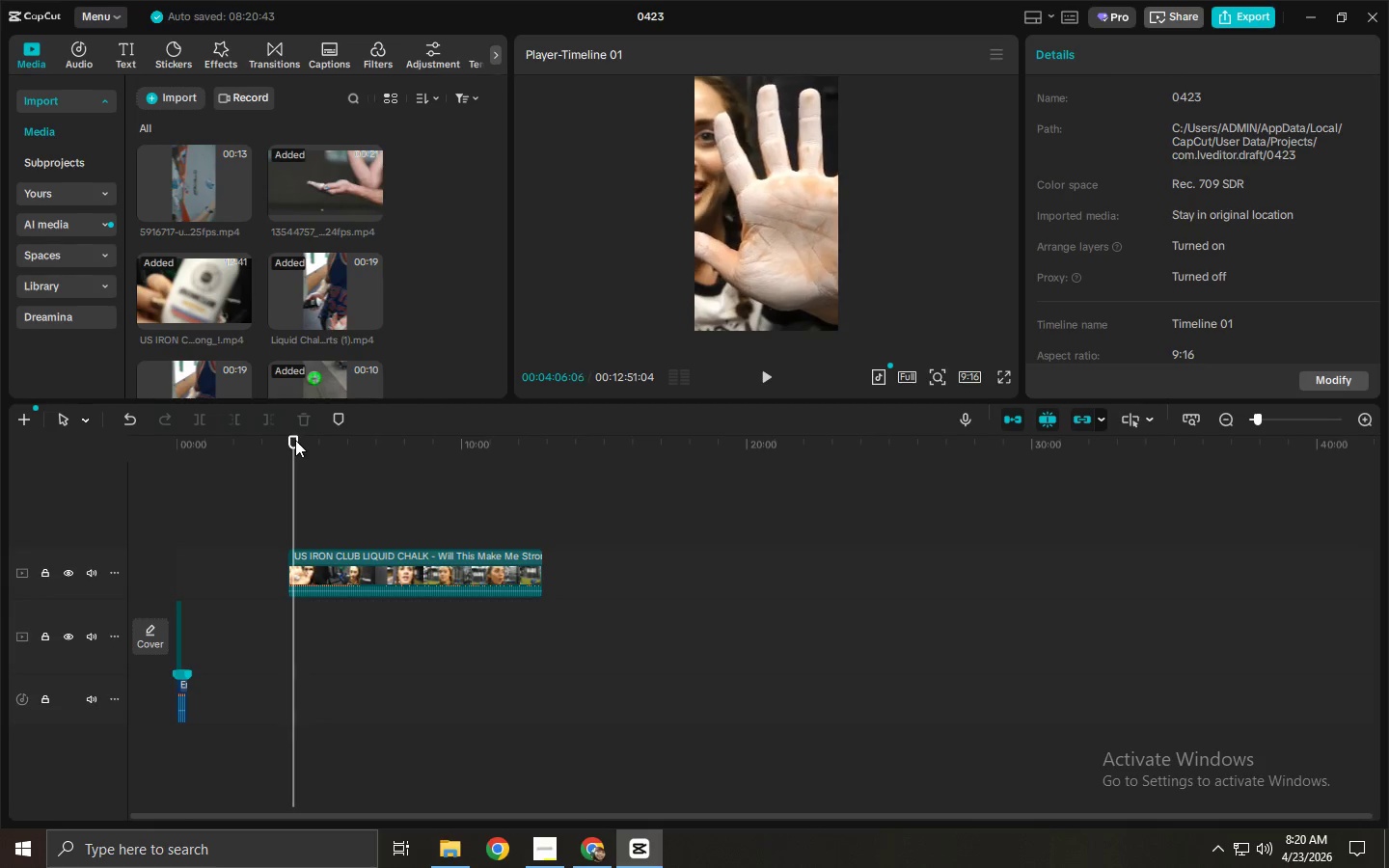 
hold_key(key=ArrowRight, duration=1.51)
 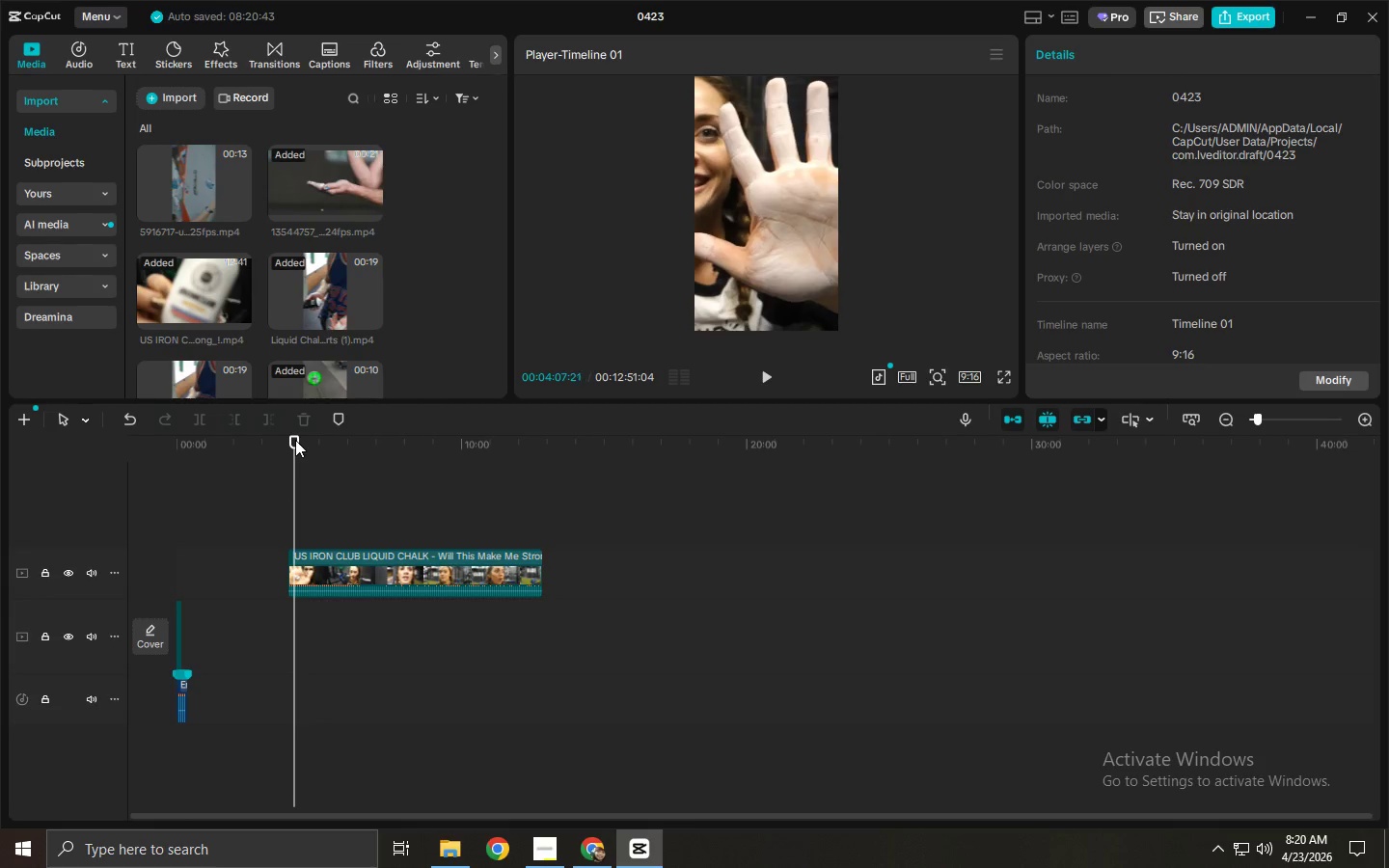 
hold_key(key=ArrowRight, duration=1.52)
 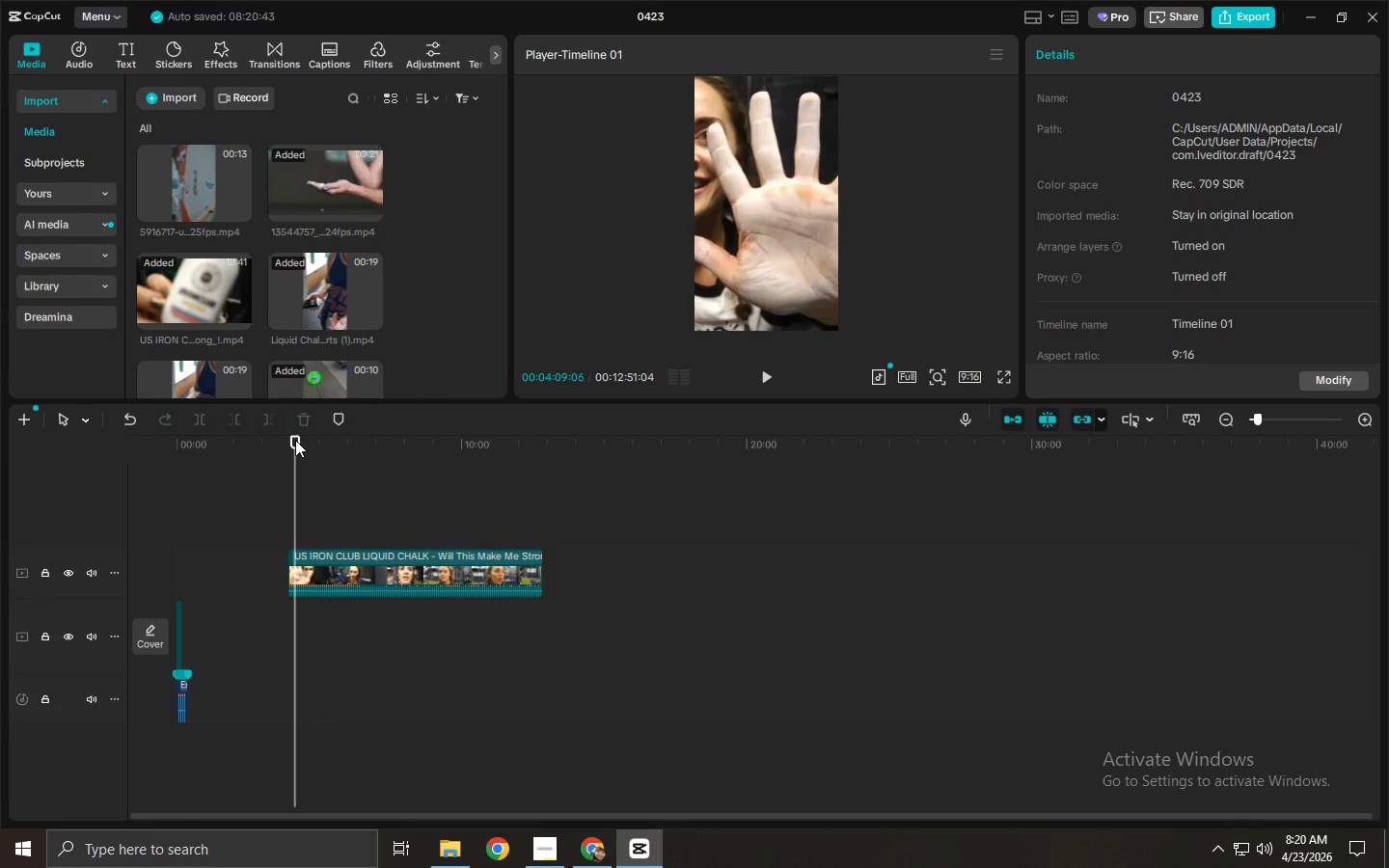 
hold_key(key=ArrowRight, duration=1.33)
 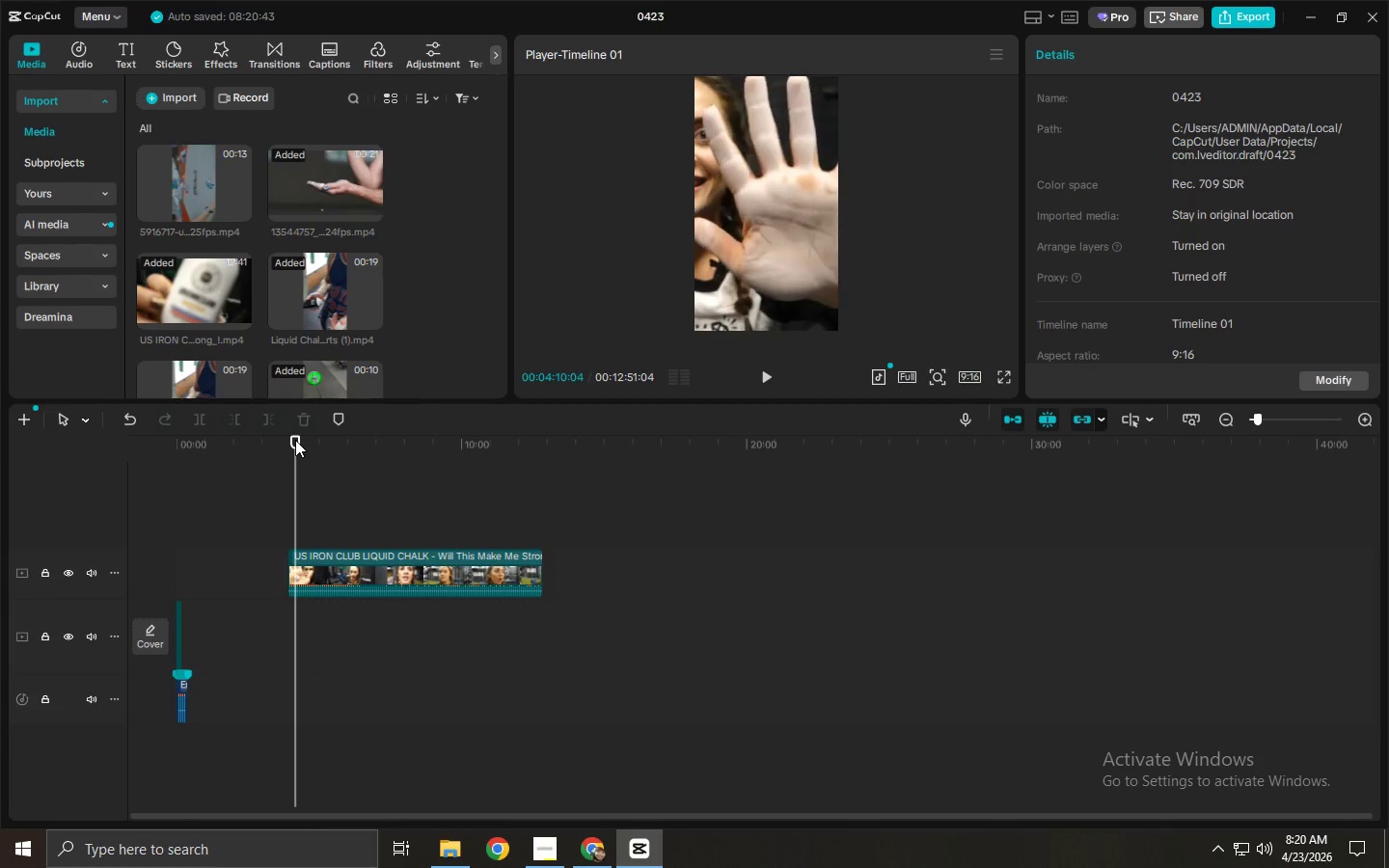 
key(Control+ControlLeft)
 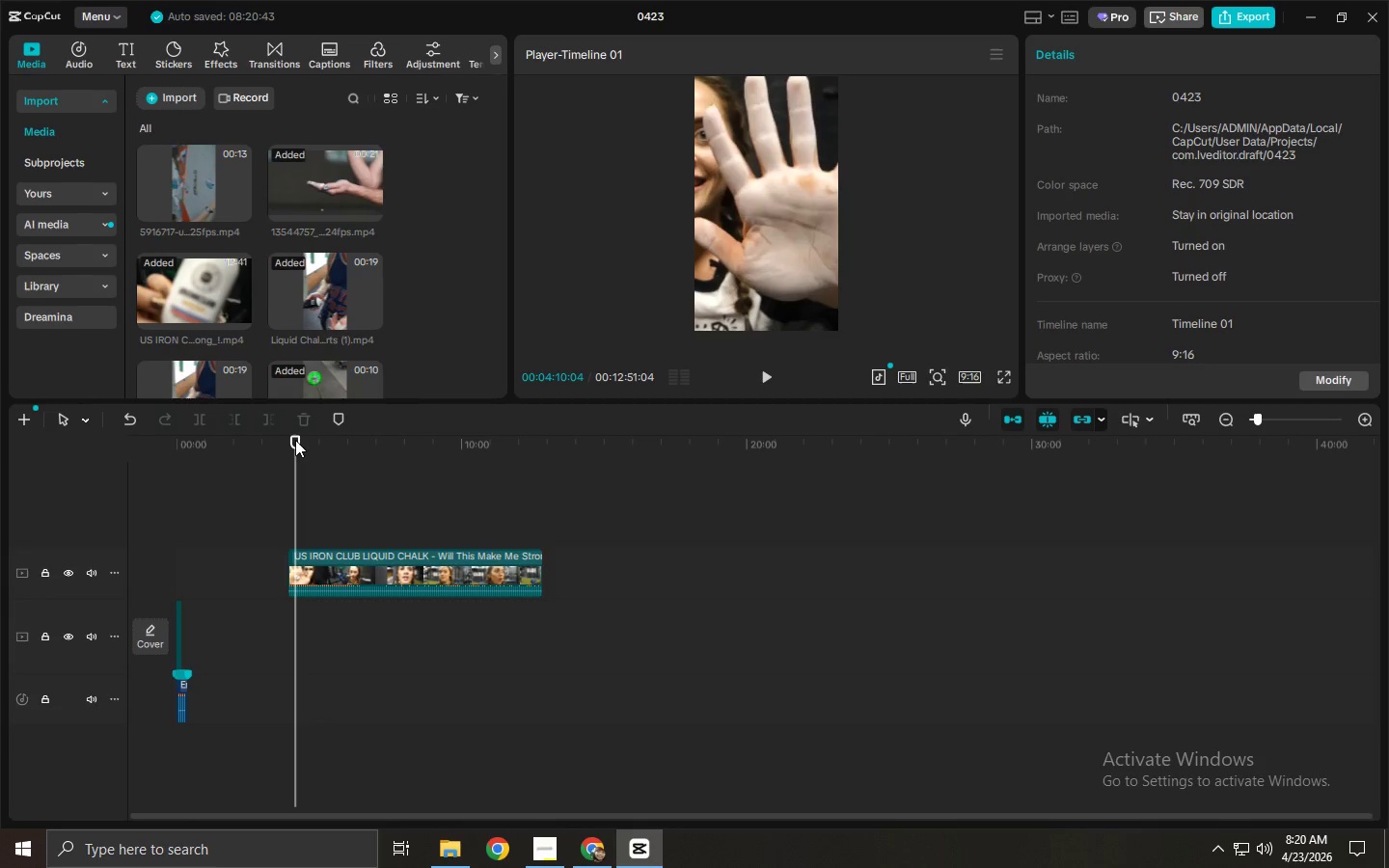 
key(Control+B)
 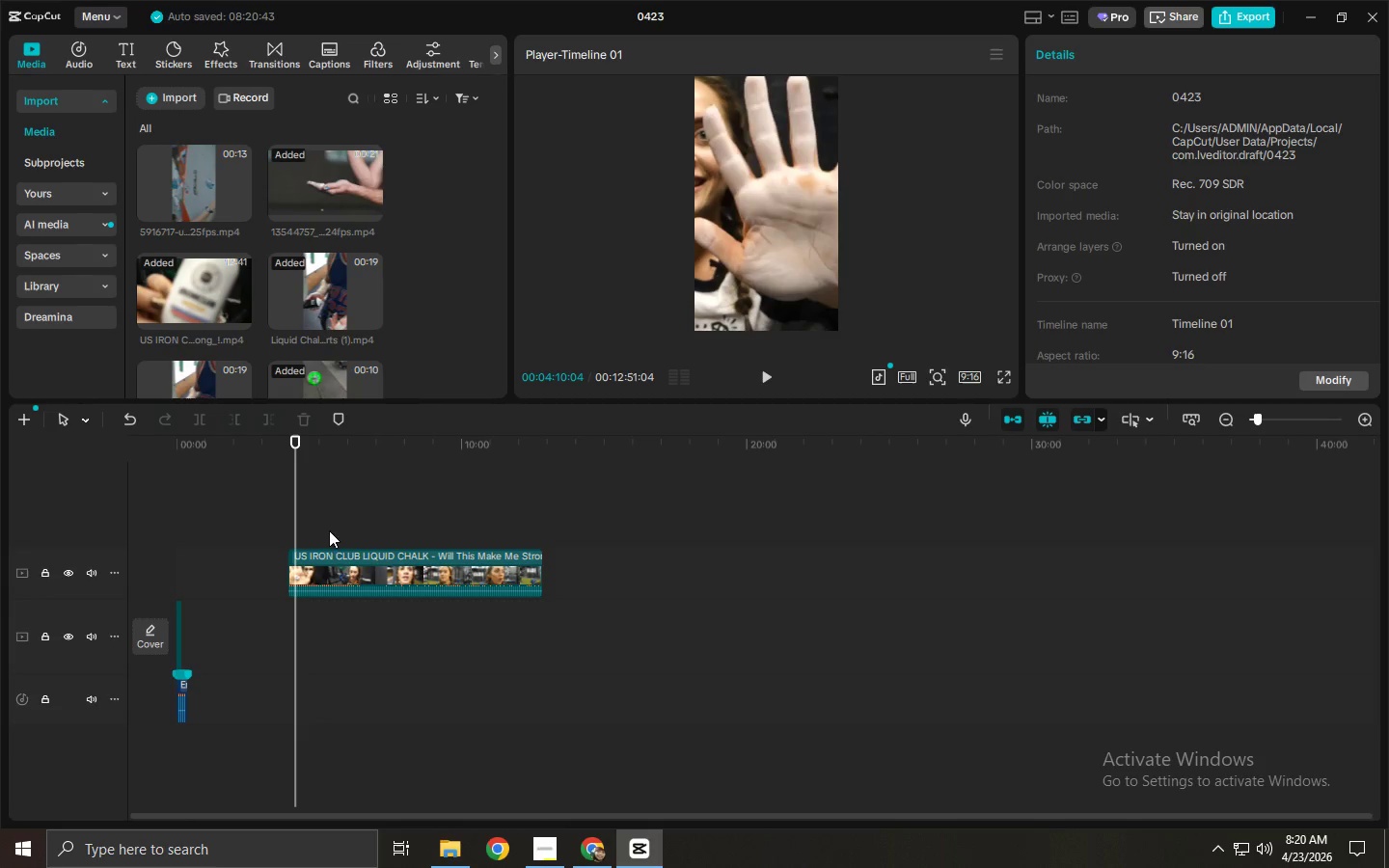 
left_click([383, 572])
 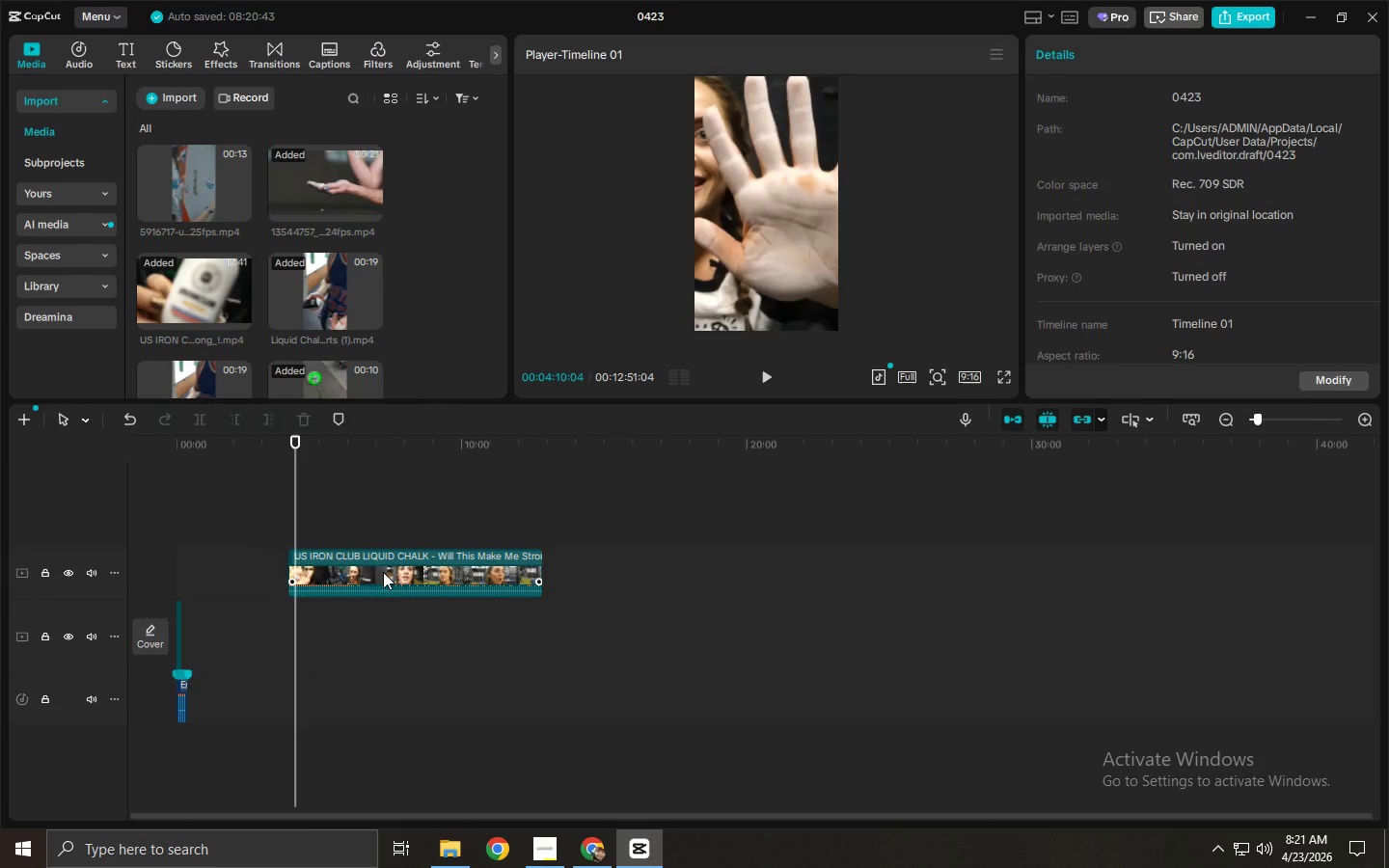 
key(Control+ControlLeft)
 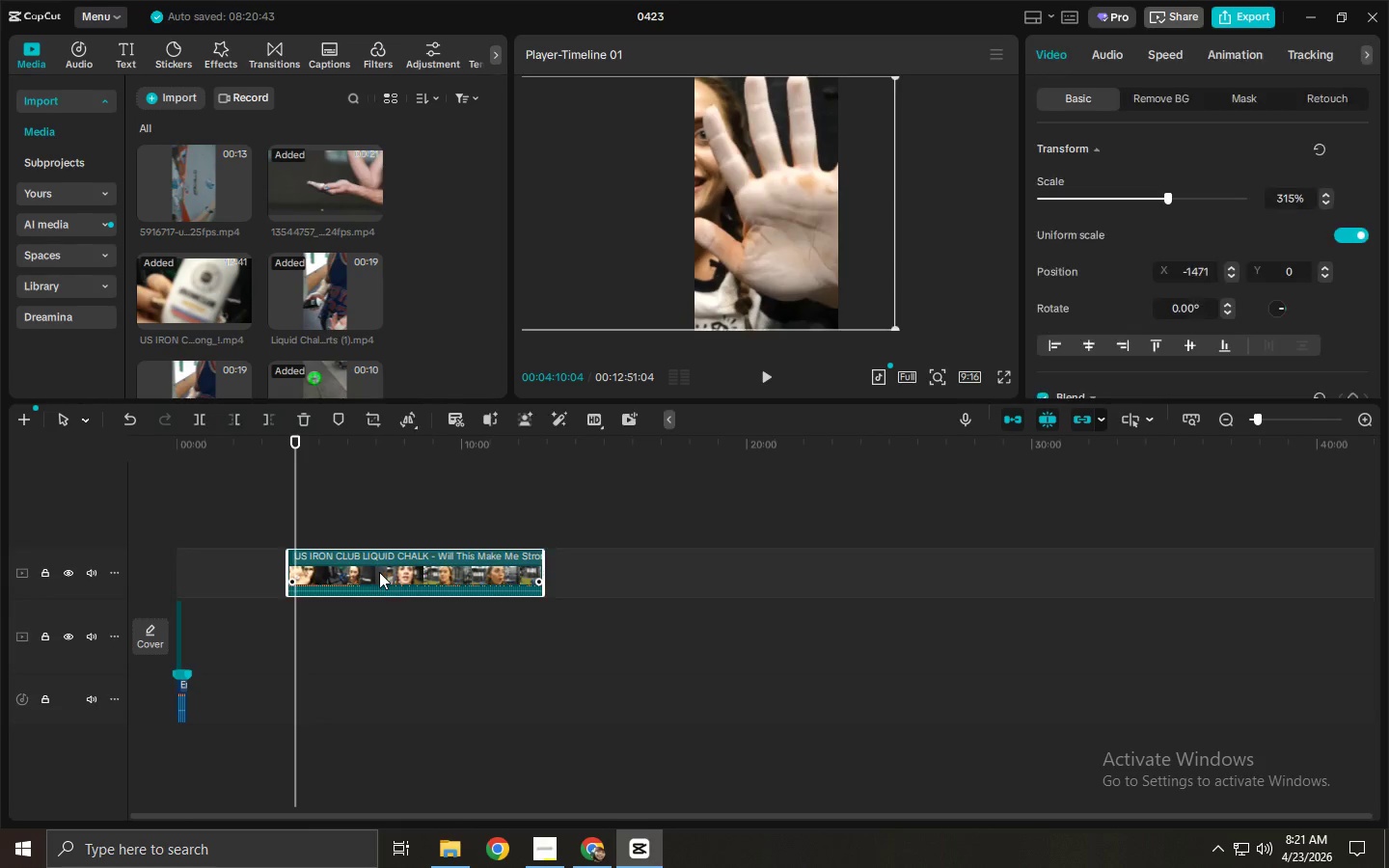 
key(Control+B)
 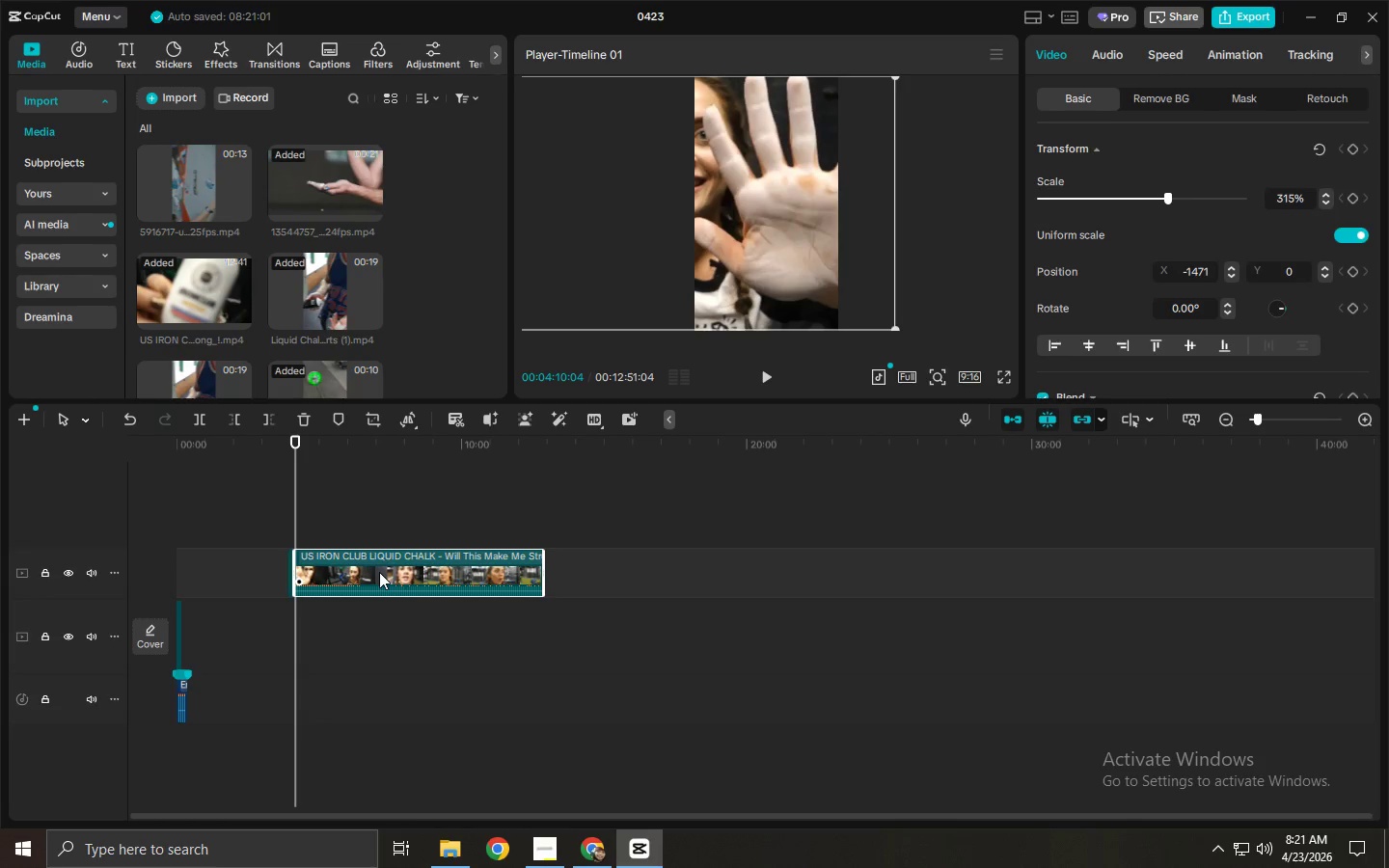 
left_click([379, 572])
 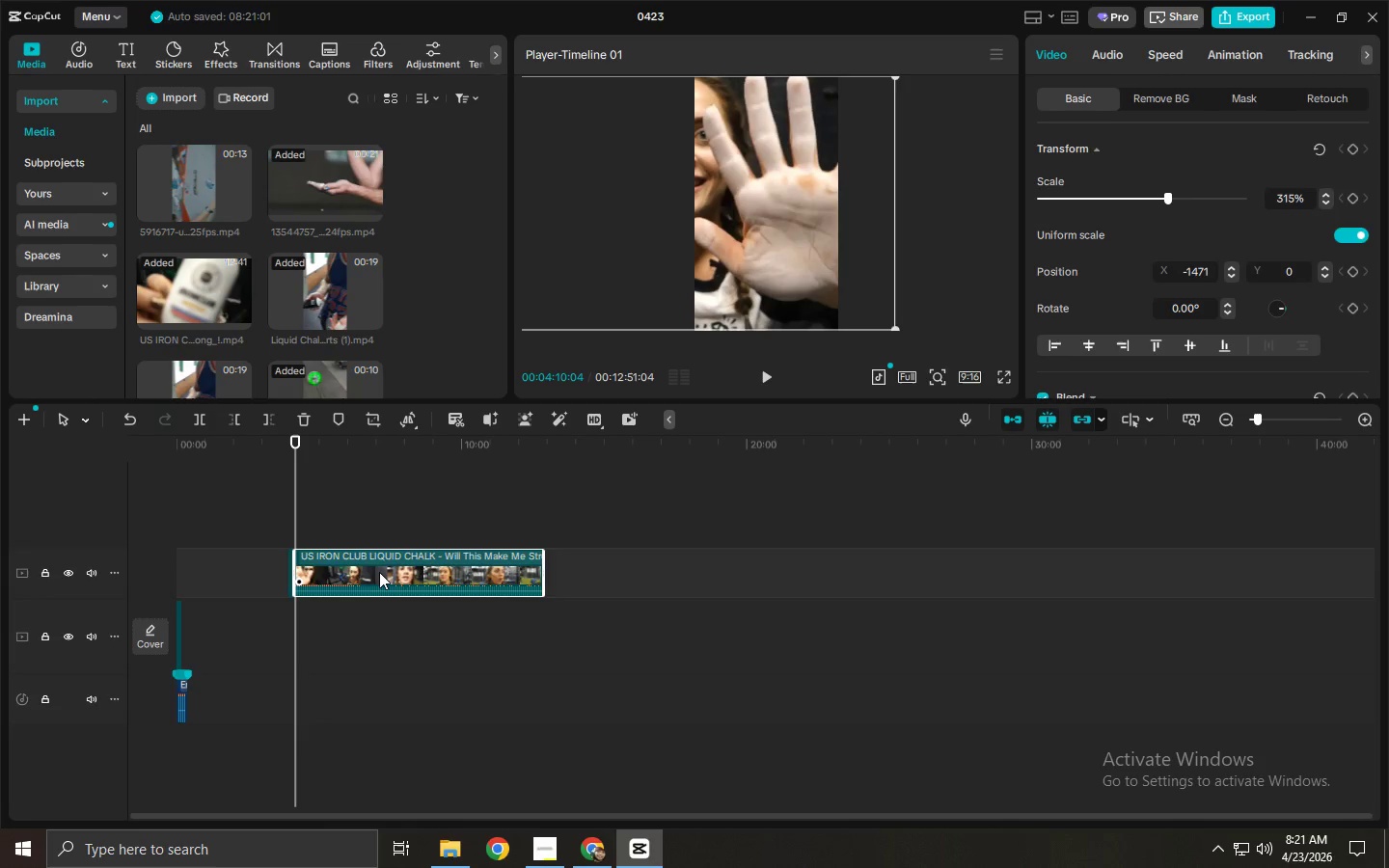 
key(Delete)
 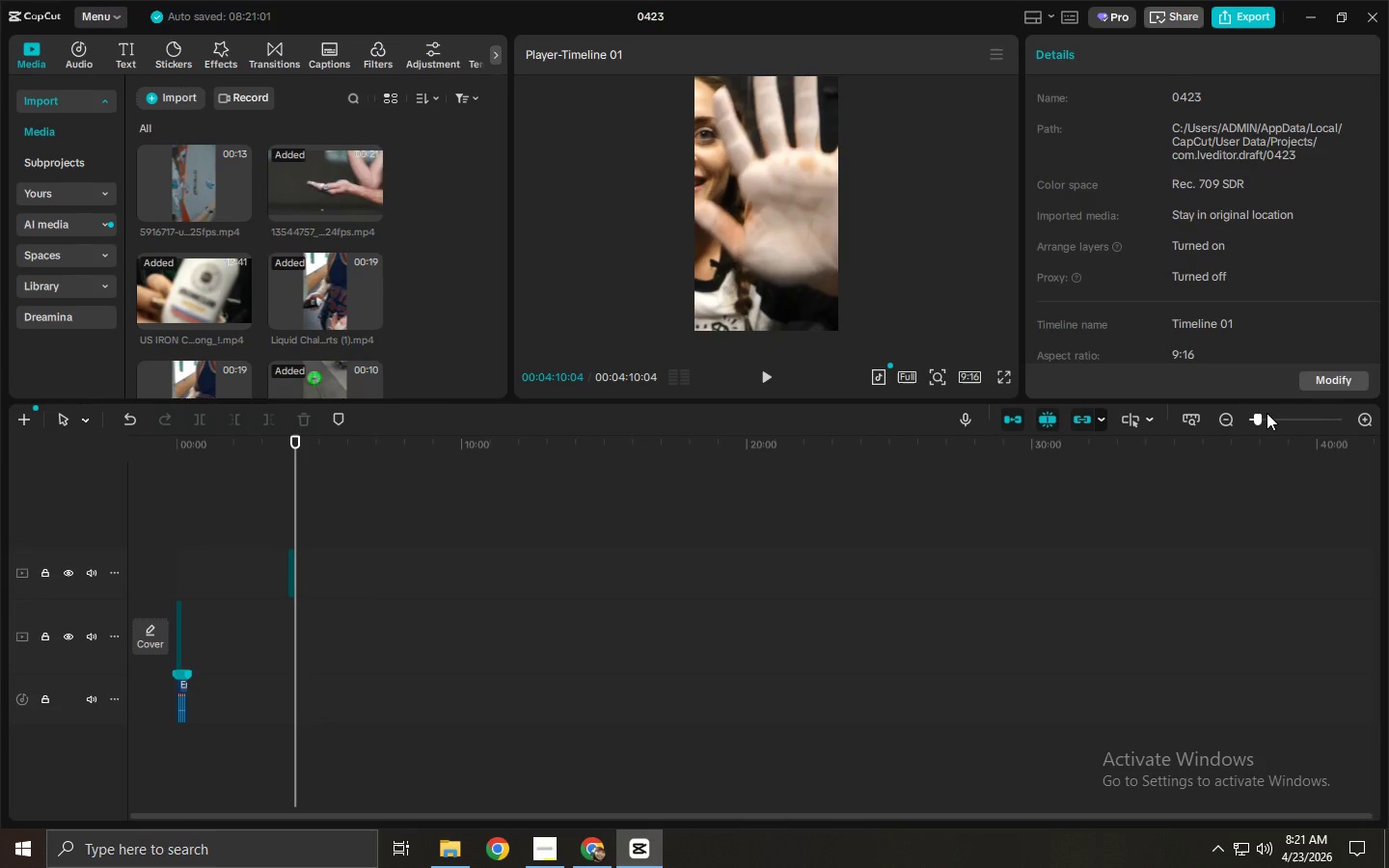 
double_click([1268, 423])
 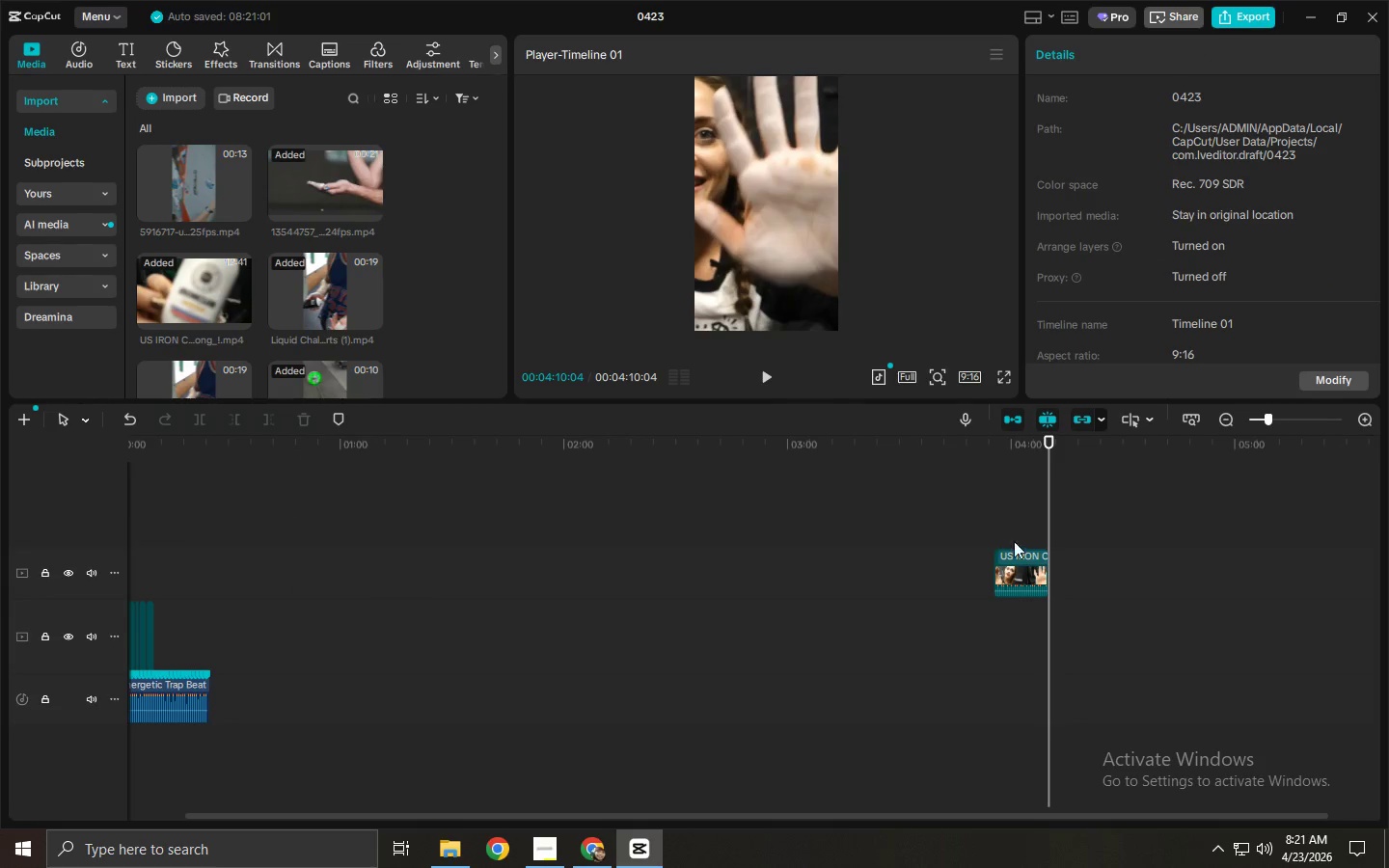 
left_click_drag(start_coordinate=[1032, 562], to_coordinate=[743, 633])
 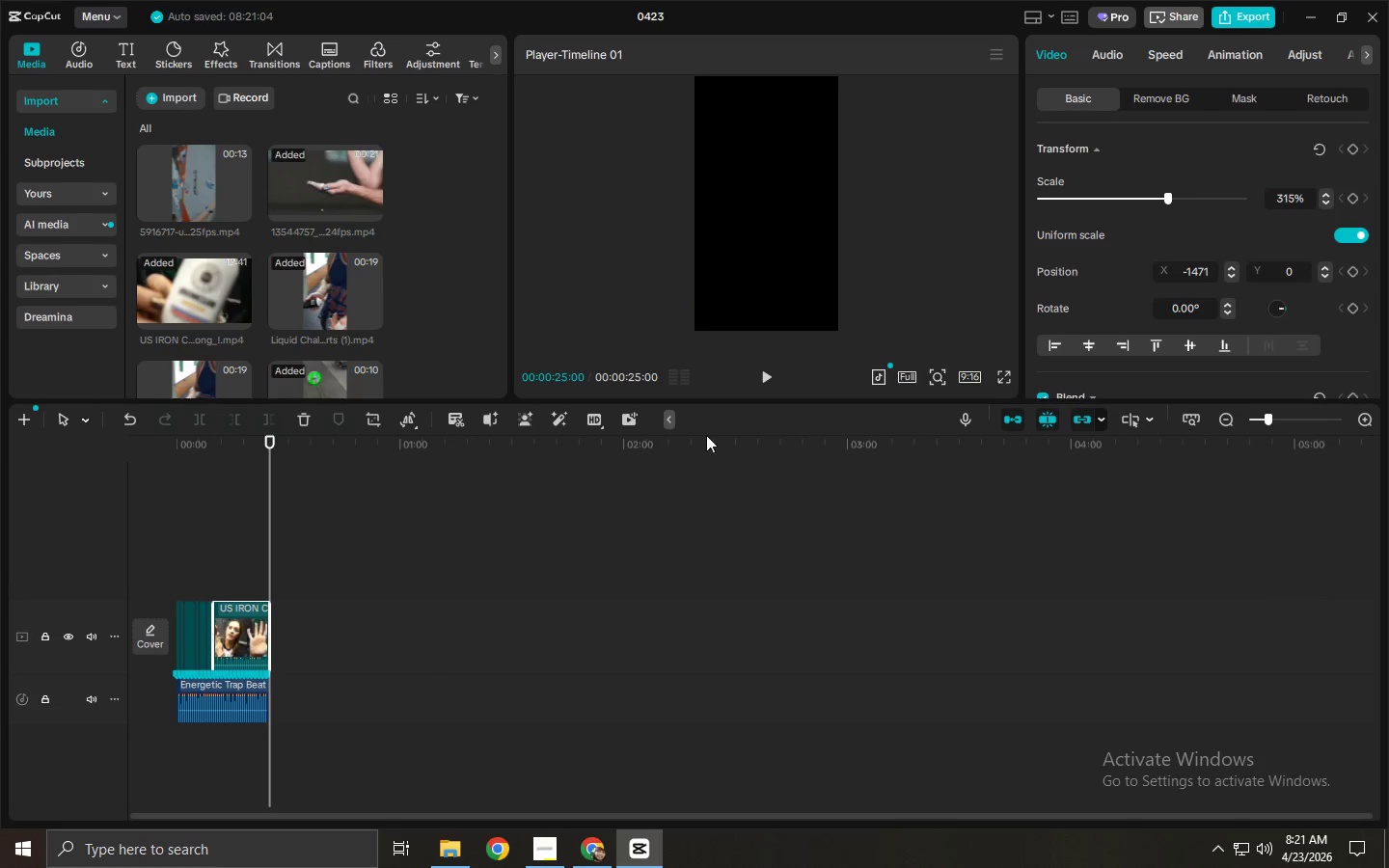 
left_click_drag(start_coordinate=[372, 454], to_coordinate=[102, 455])
 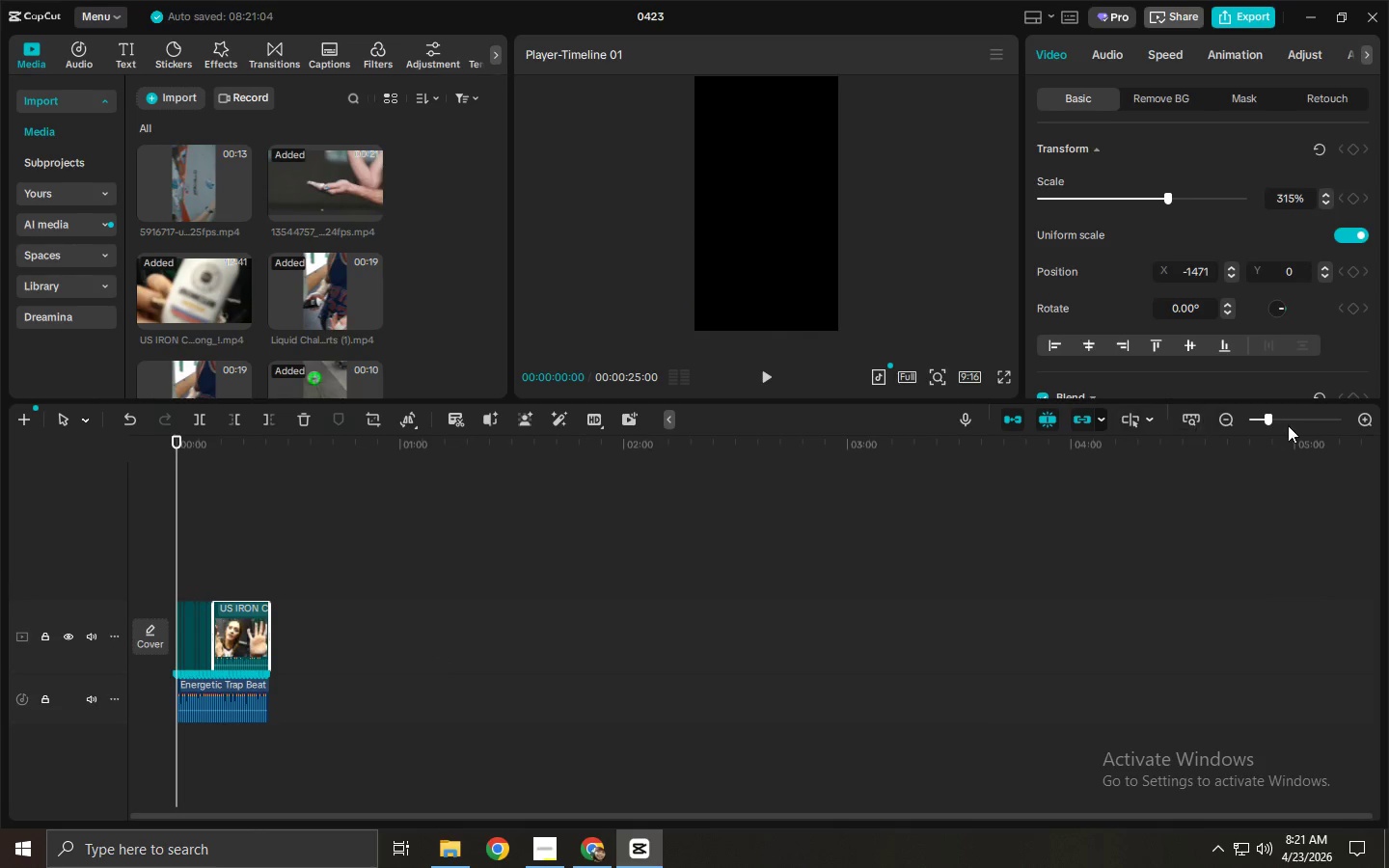 
left_click([1289, 419])
 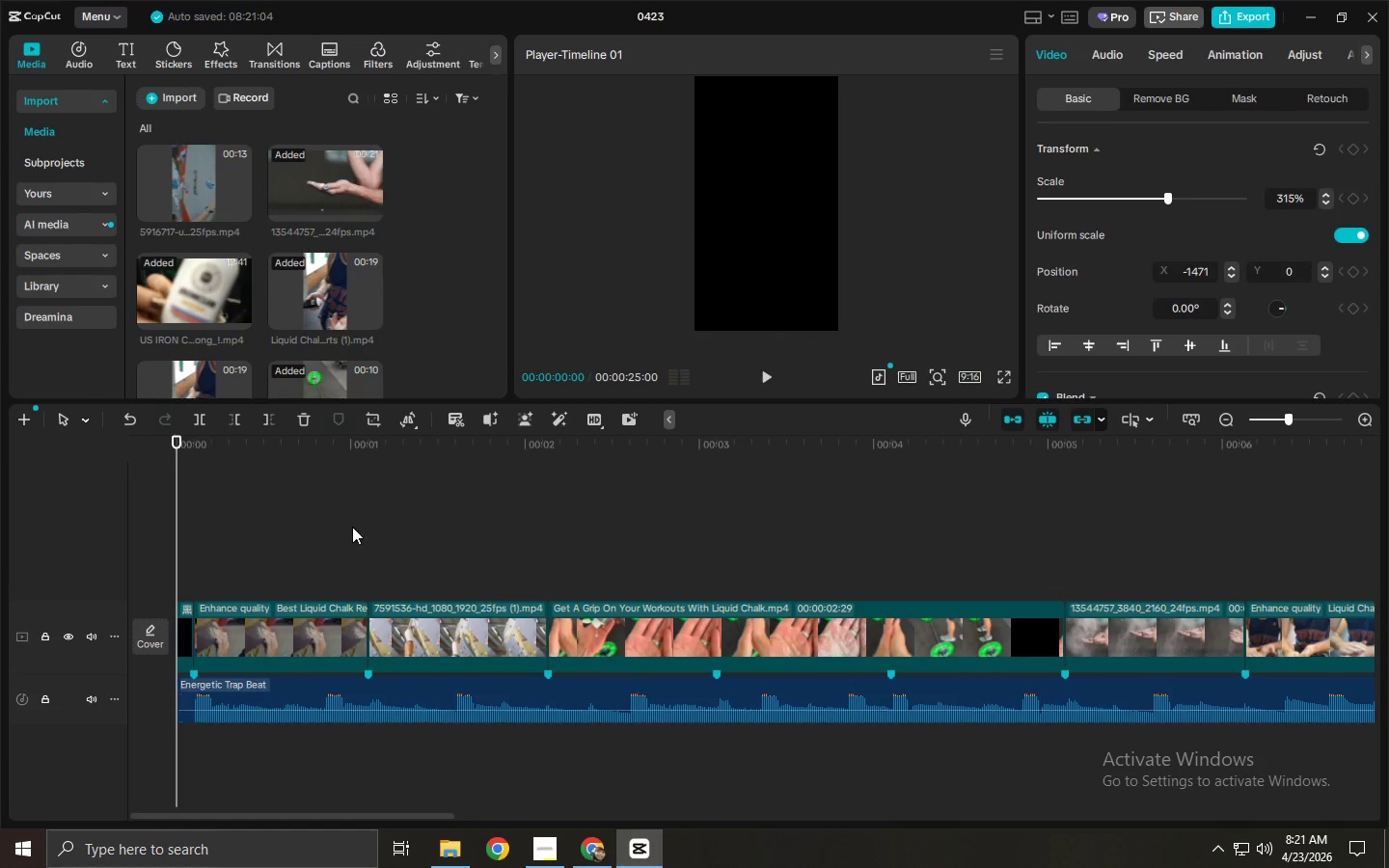 
left_click_drag(start_coordinate=[243, 463], to_coordinate=[23, 454])
 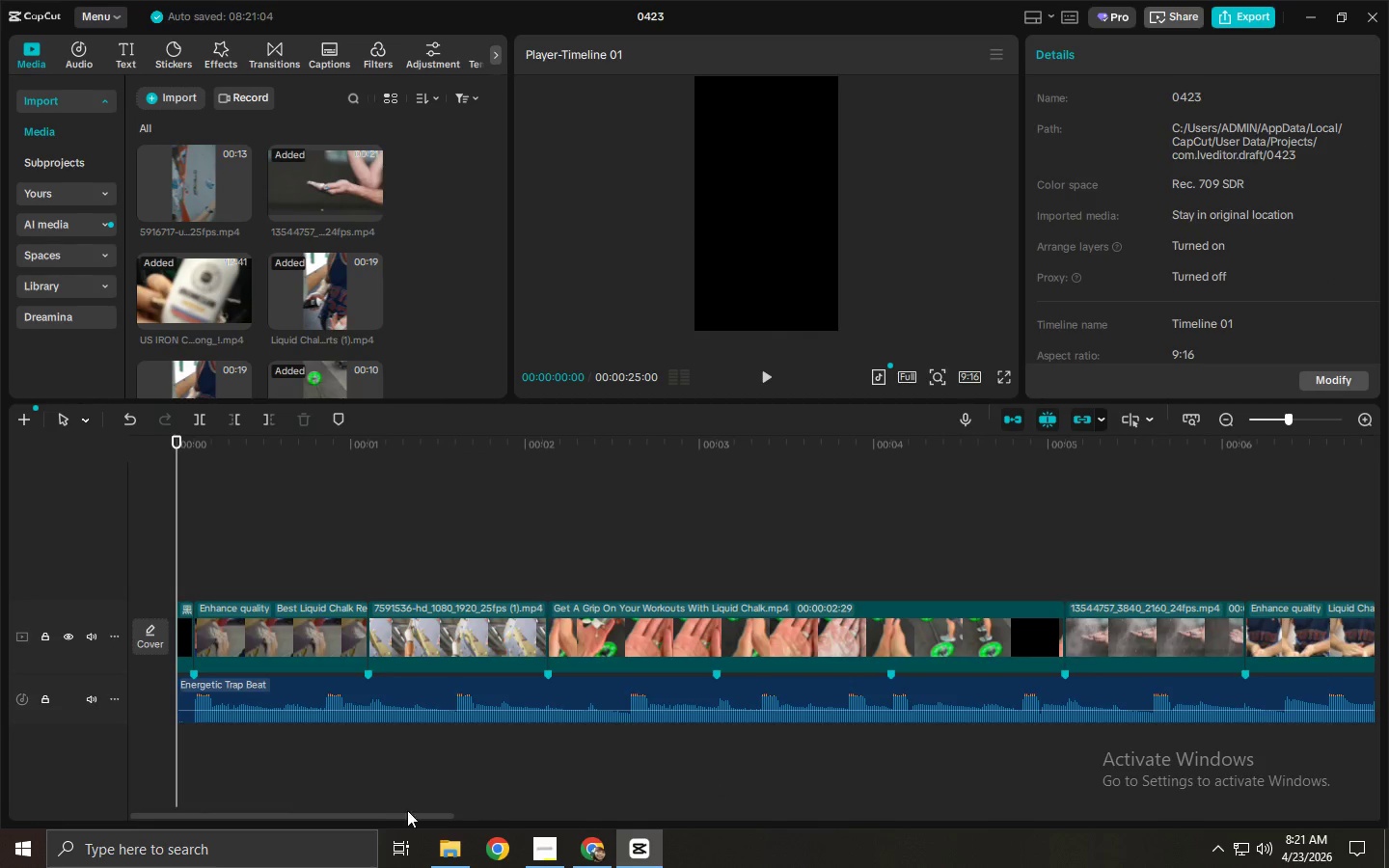 
left_click_drag(start_coordinate=[378, 815], to_coordinate=[670, 817])
 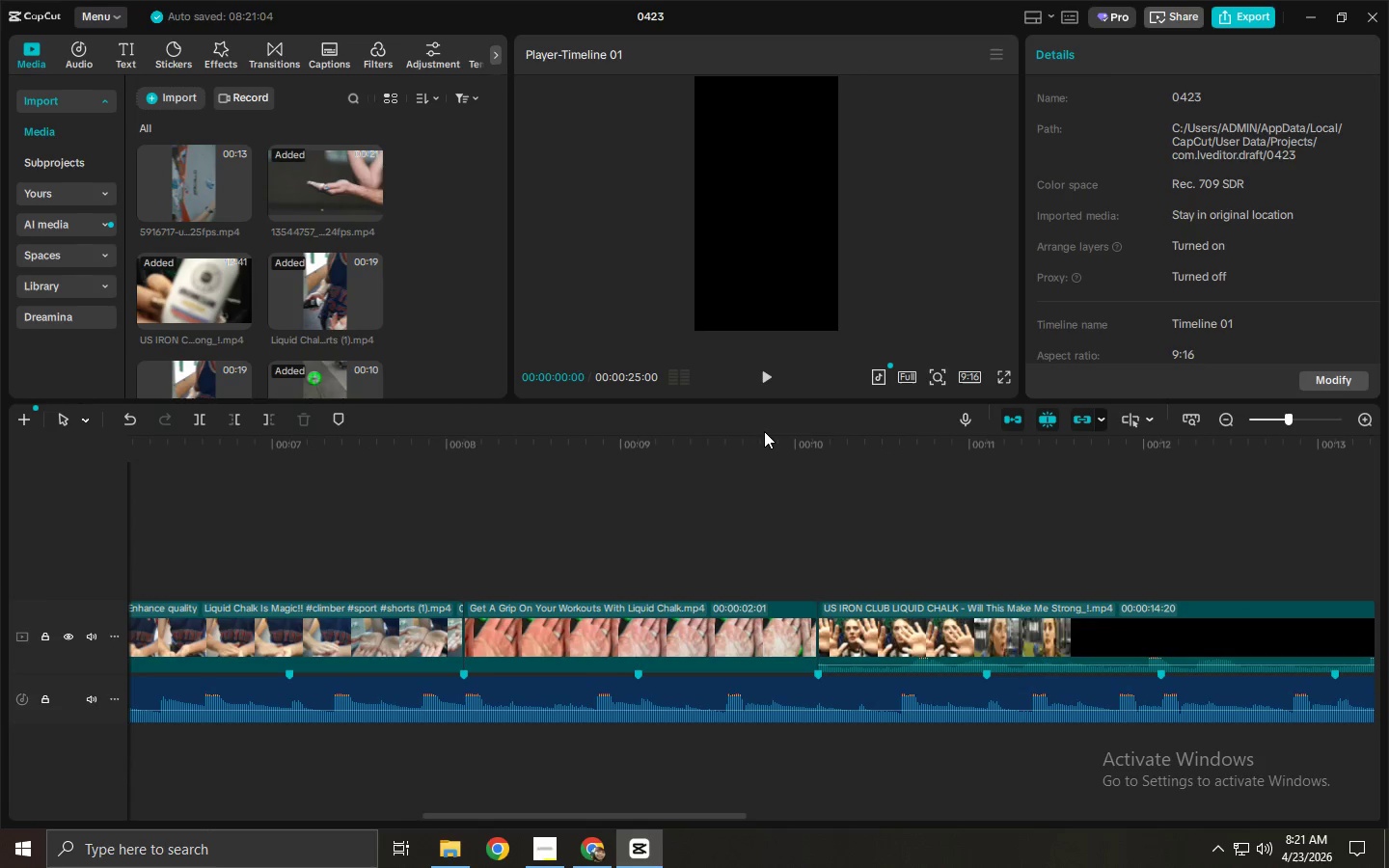 
key(Space)
 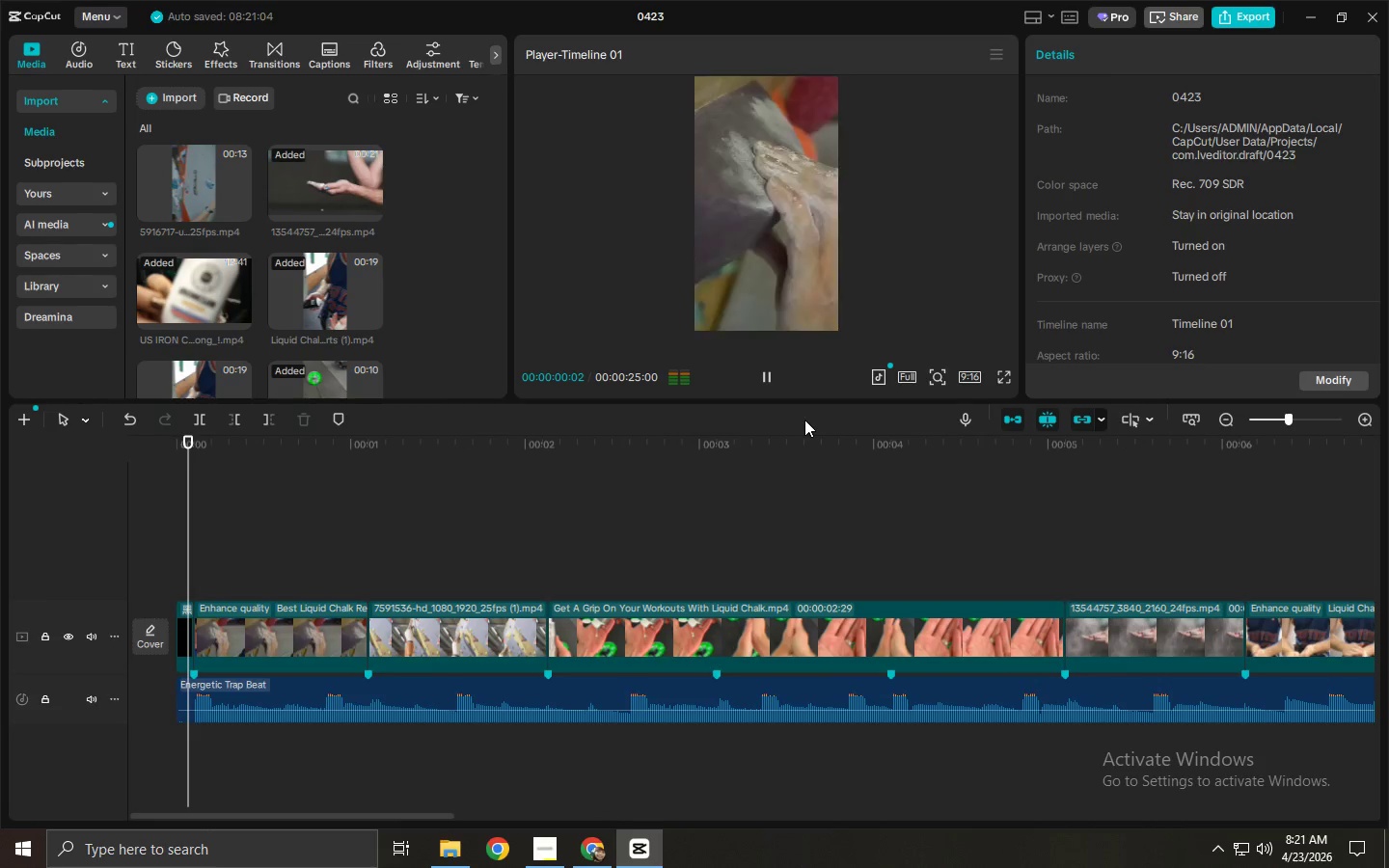 
double_click([797, 425])
 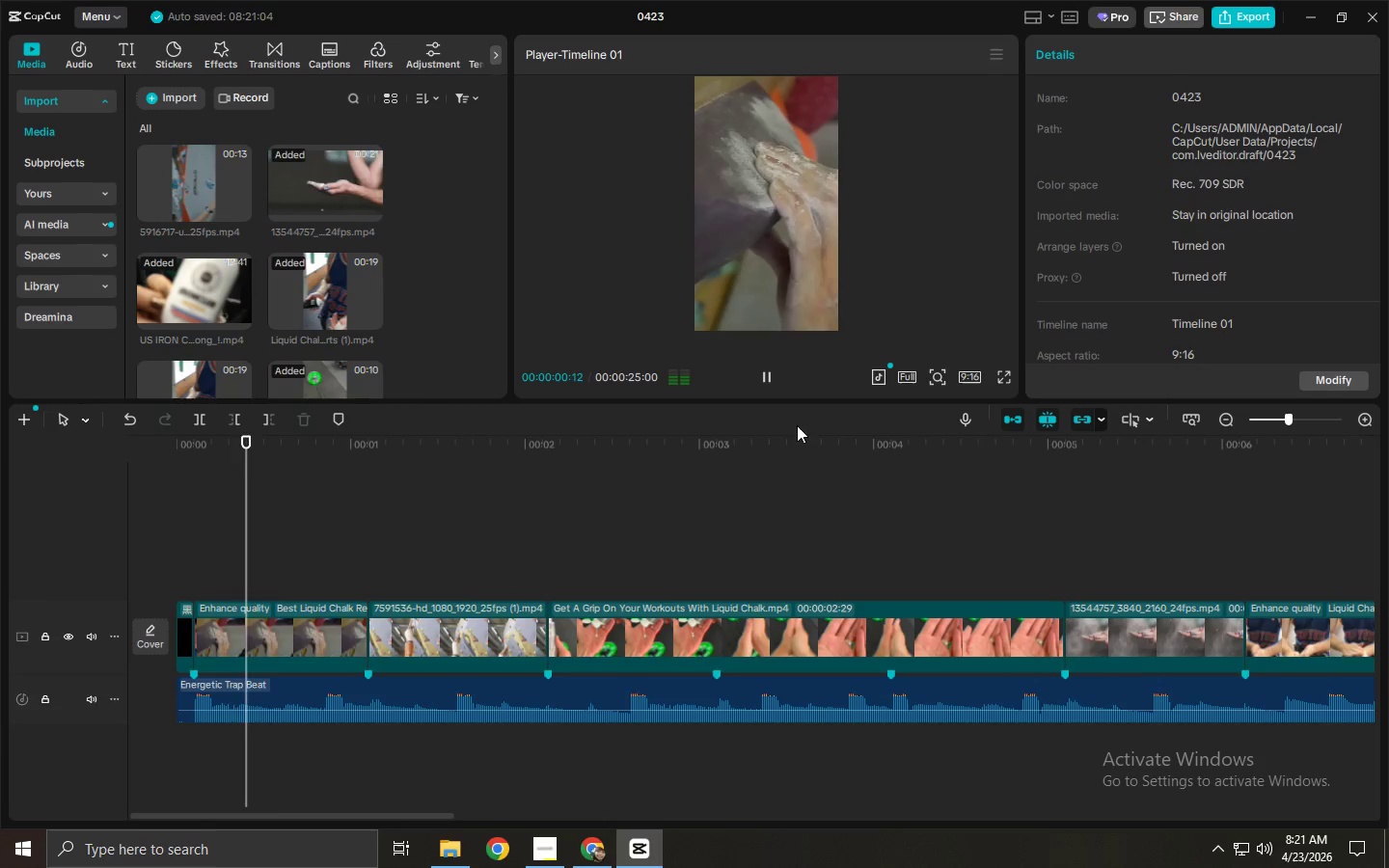 
left_click_drag(start_coordinate=[818, 432], to_coordinate=[832, 435])
 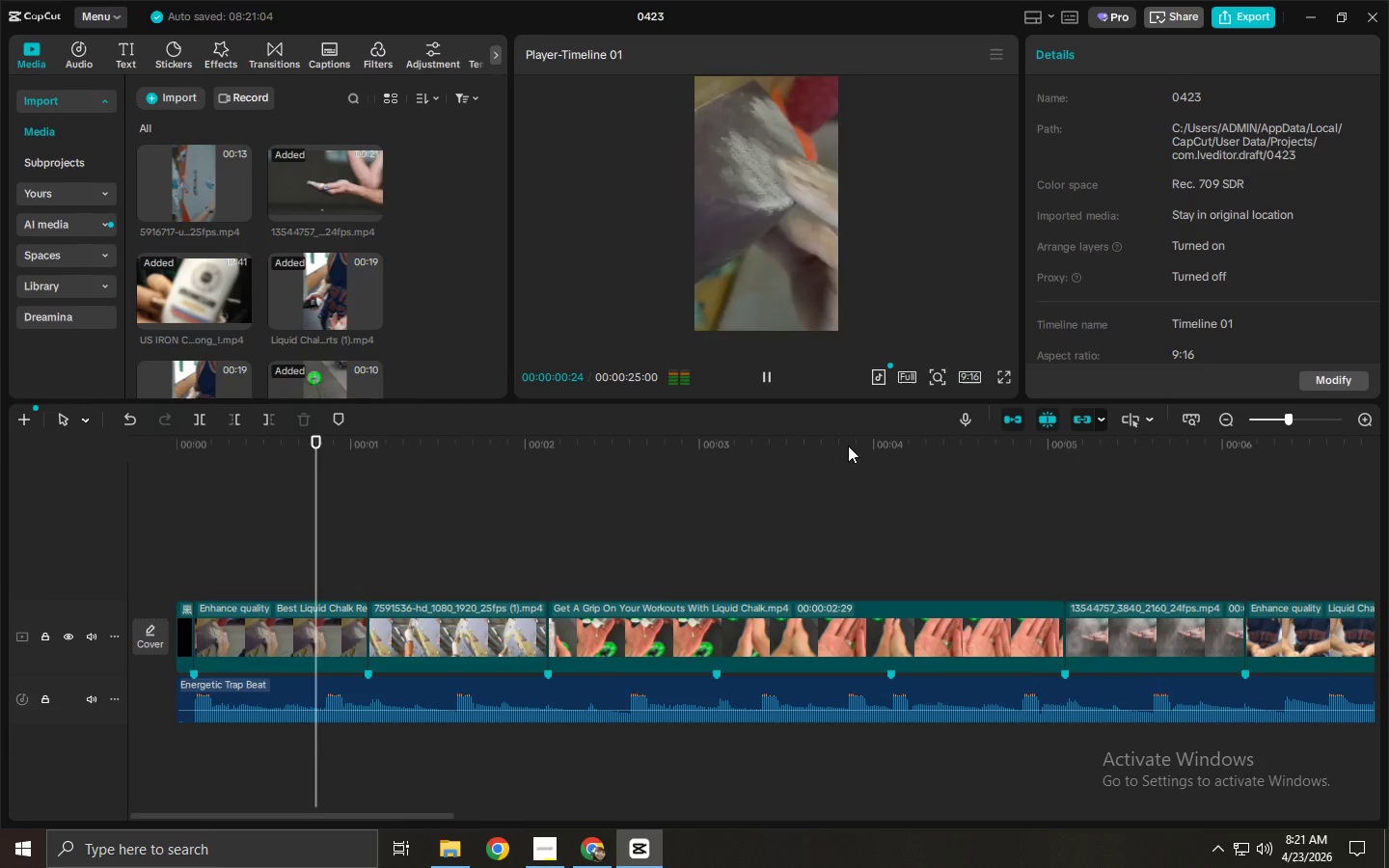 
left_click_drag(start_coordinate=[851, 446], to_coordinate=[1009, 555])
 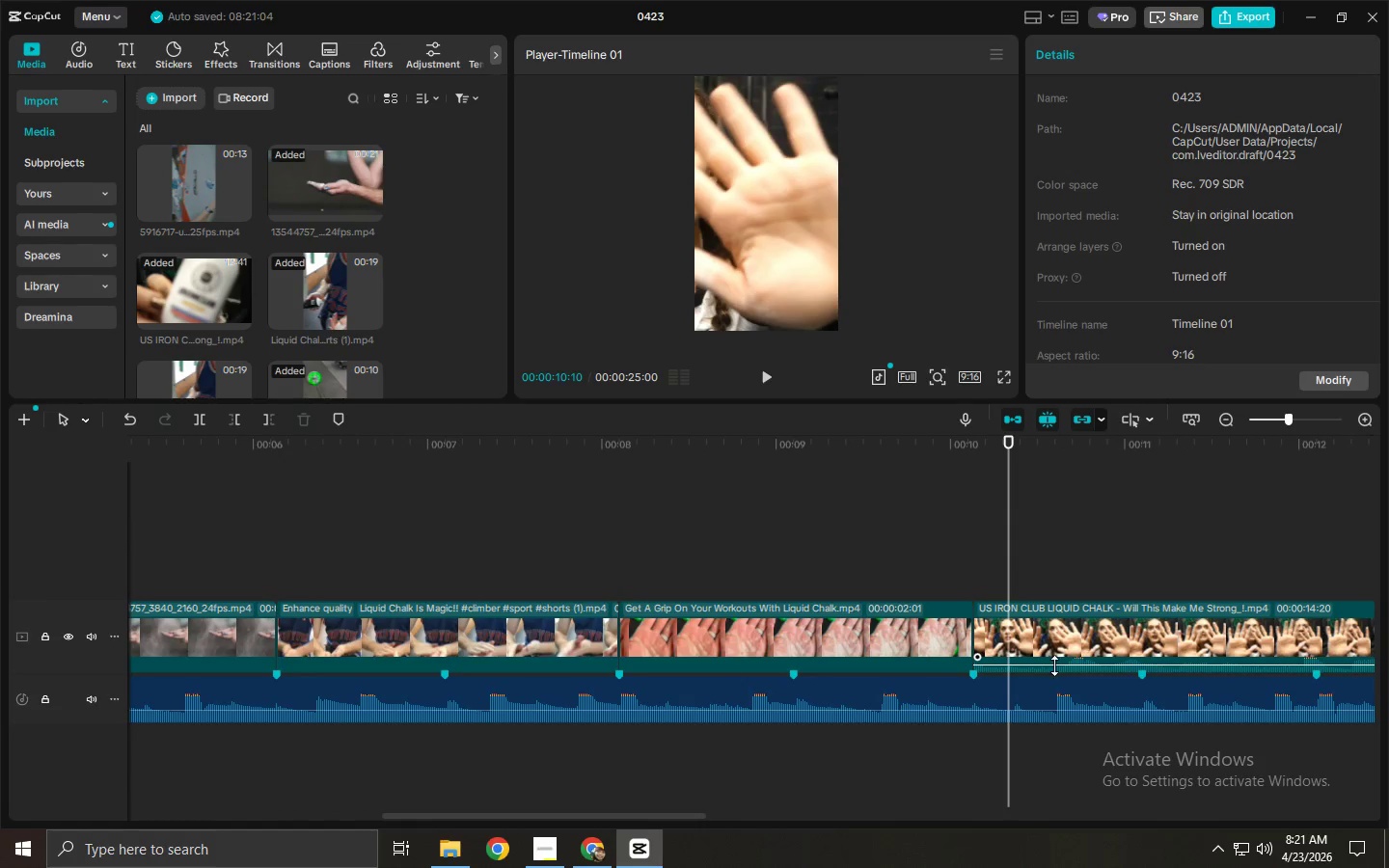 
left_click_drag(start_coordinate=[1054, 665], to_coordinate=[1052, 689])
 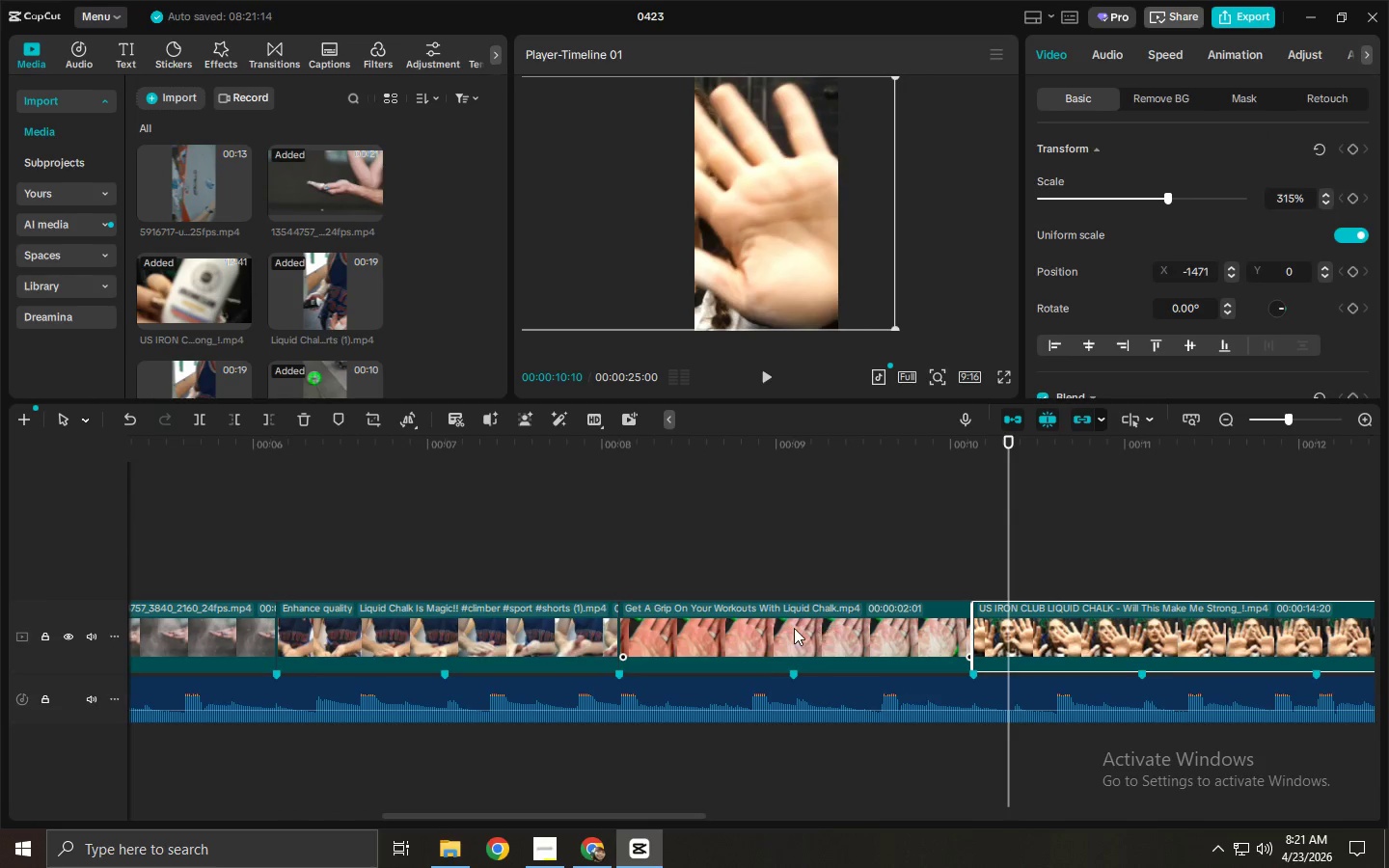 
left_click_drag(start_coordinate=[794, 628], to_coordinate=[439, 637])
 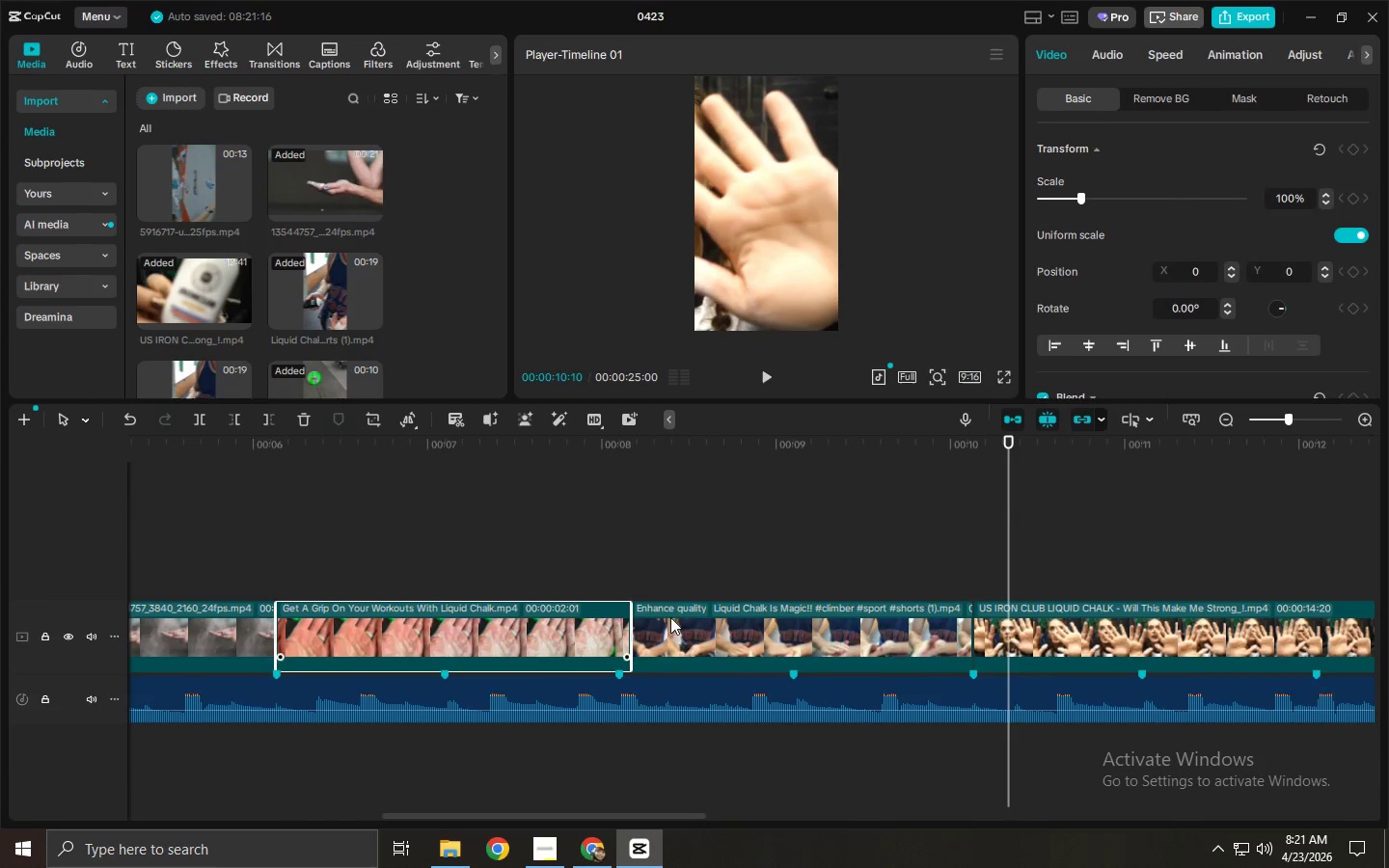 
left_click([703, 617])
 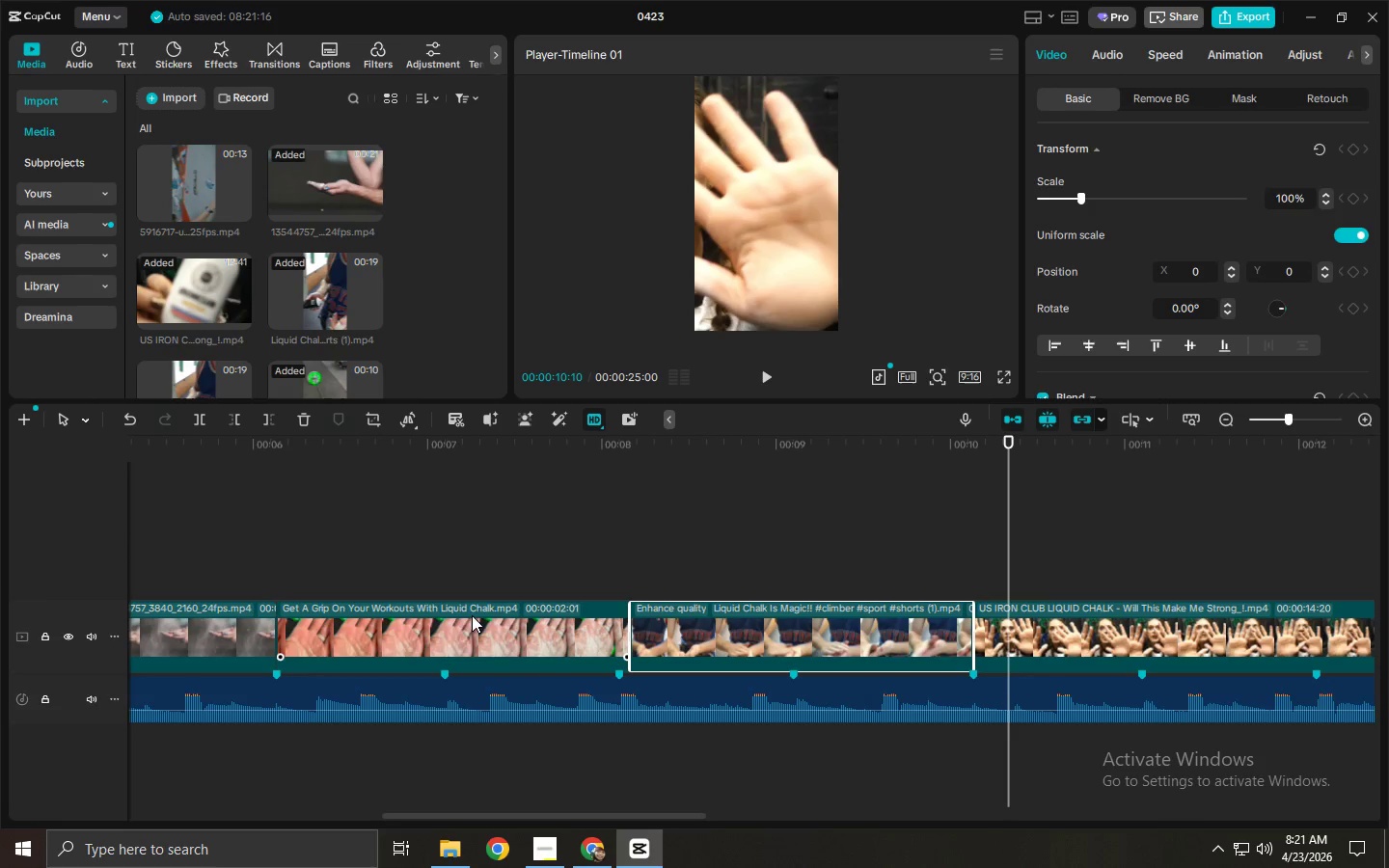 
wait(5.45)
 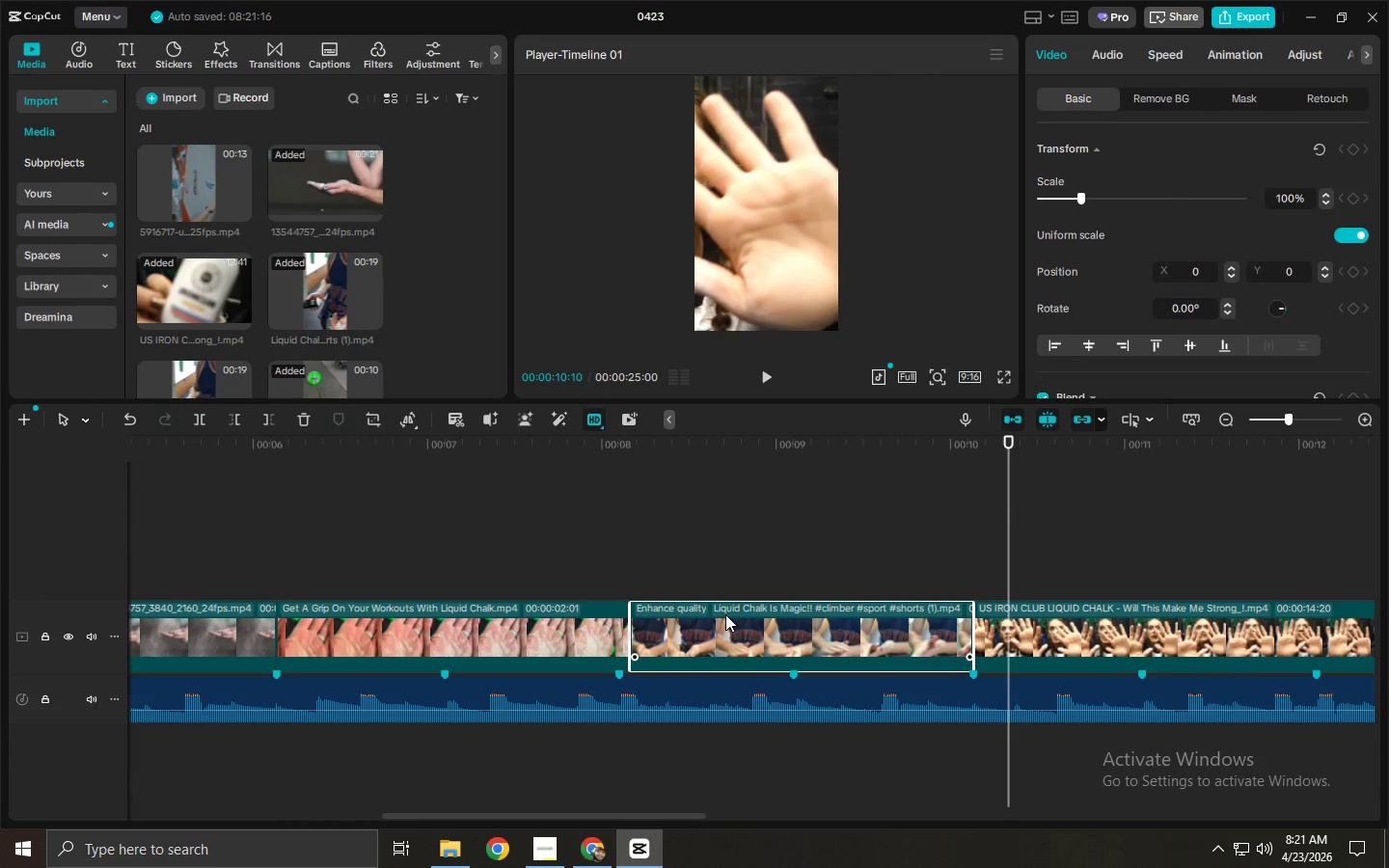 
left_click([1051, 629])
 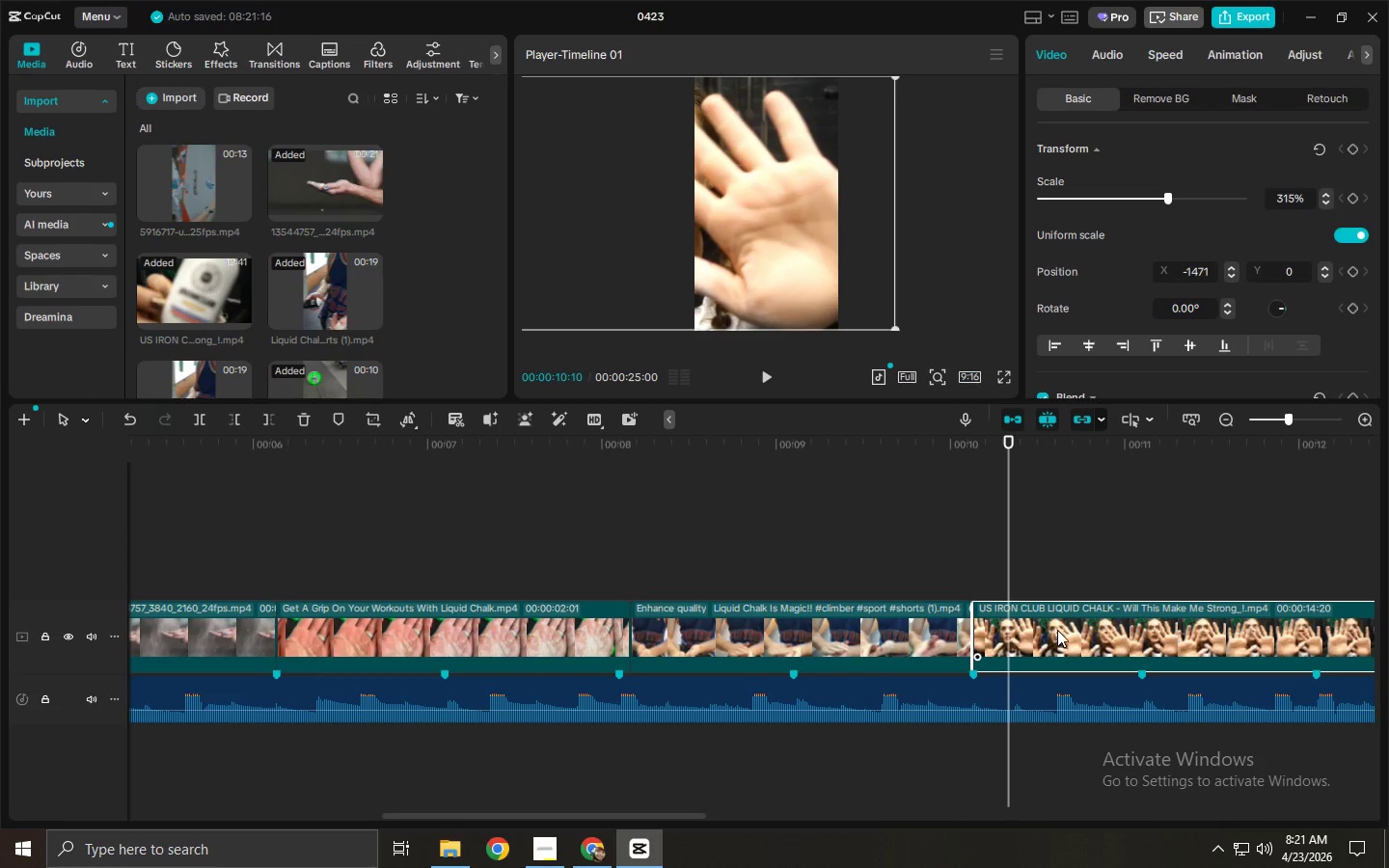 
left_click_drag(start_coordinate=[1096, 635], to_coordinate=[684, 649])
 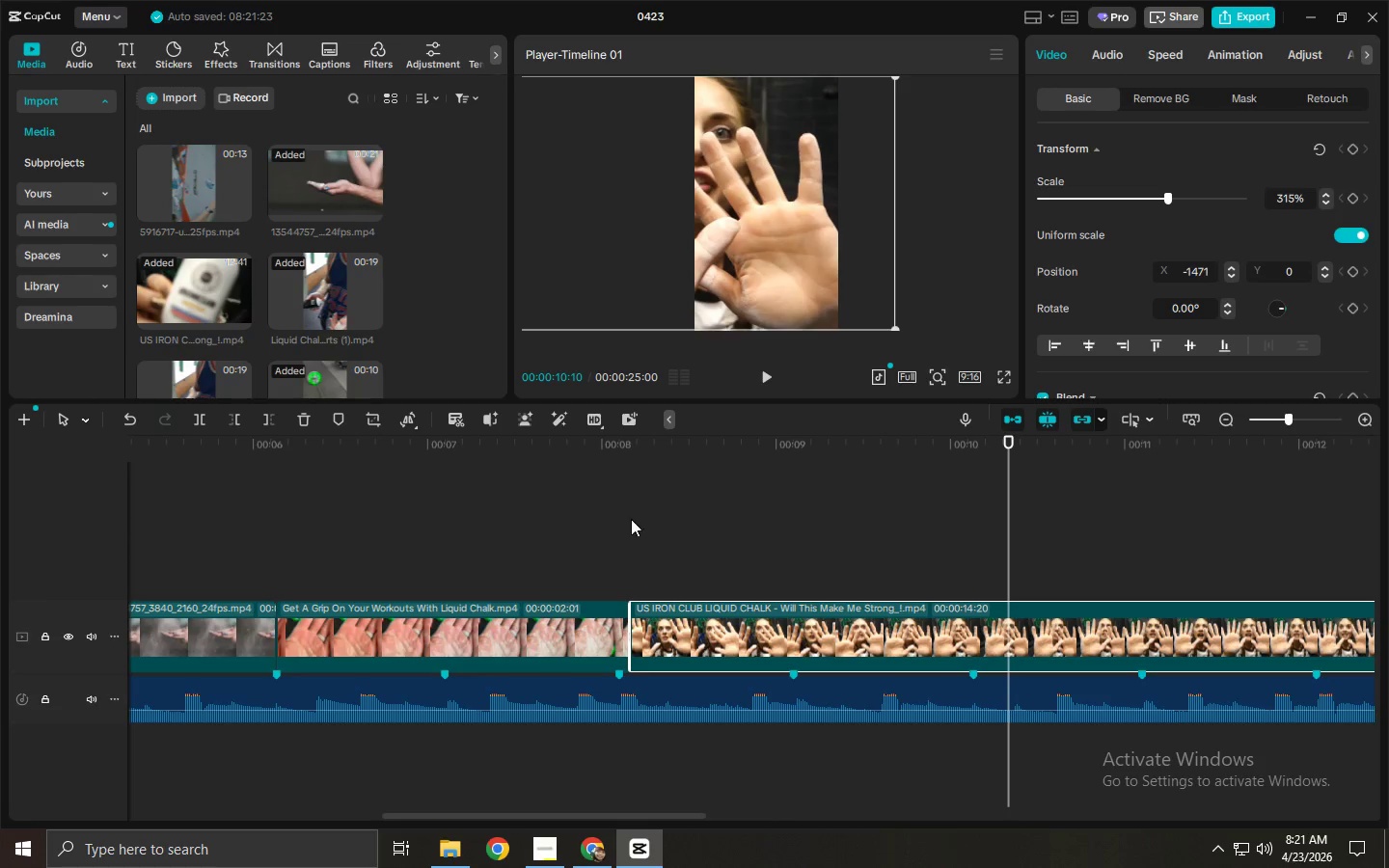 
left_click([623, 463])
 